 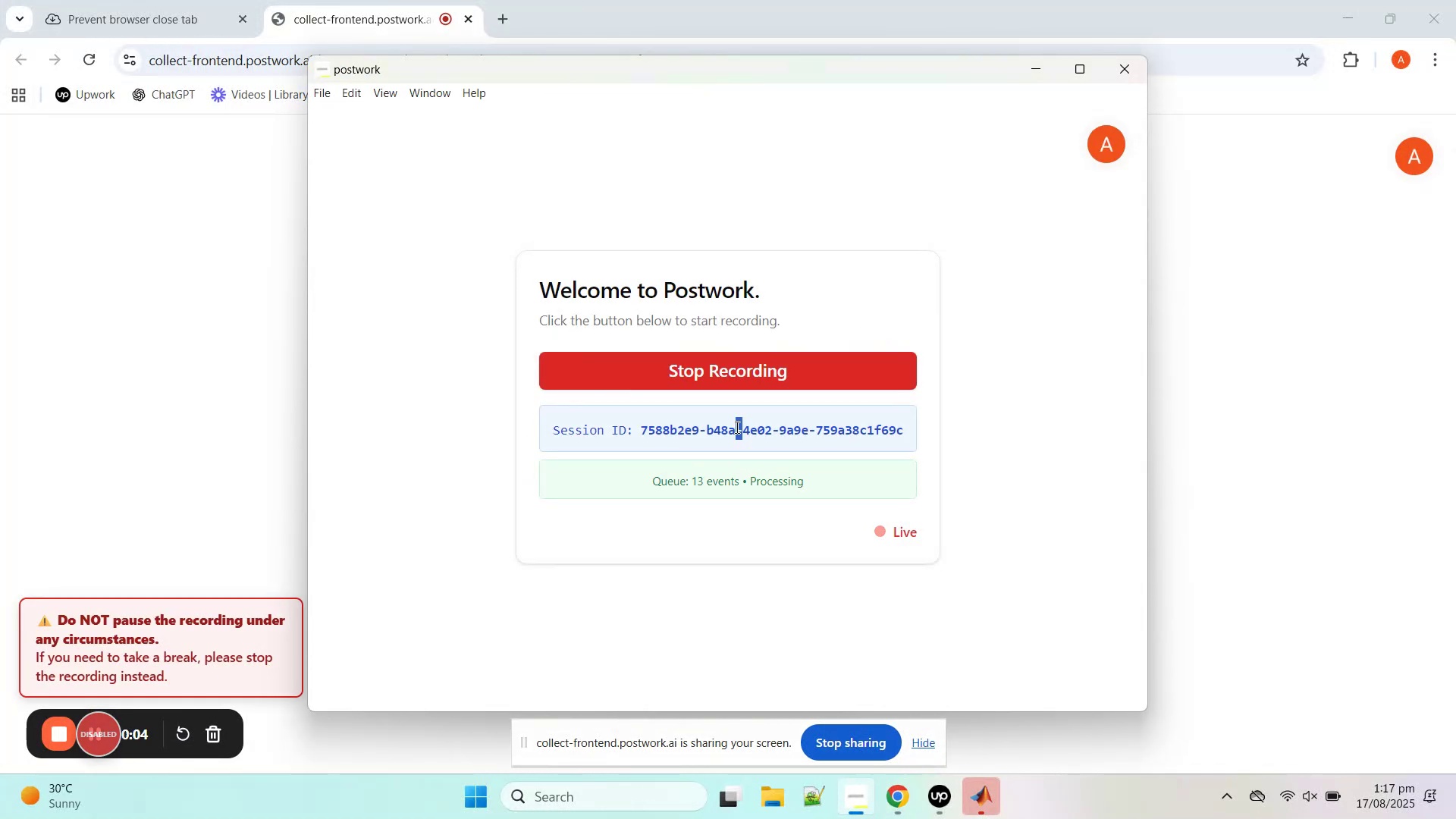 
triple_click([736, 427])
 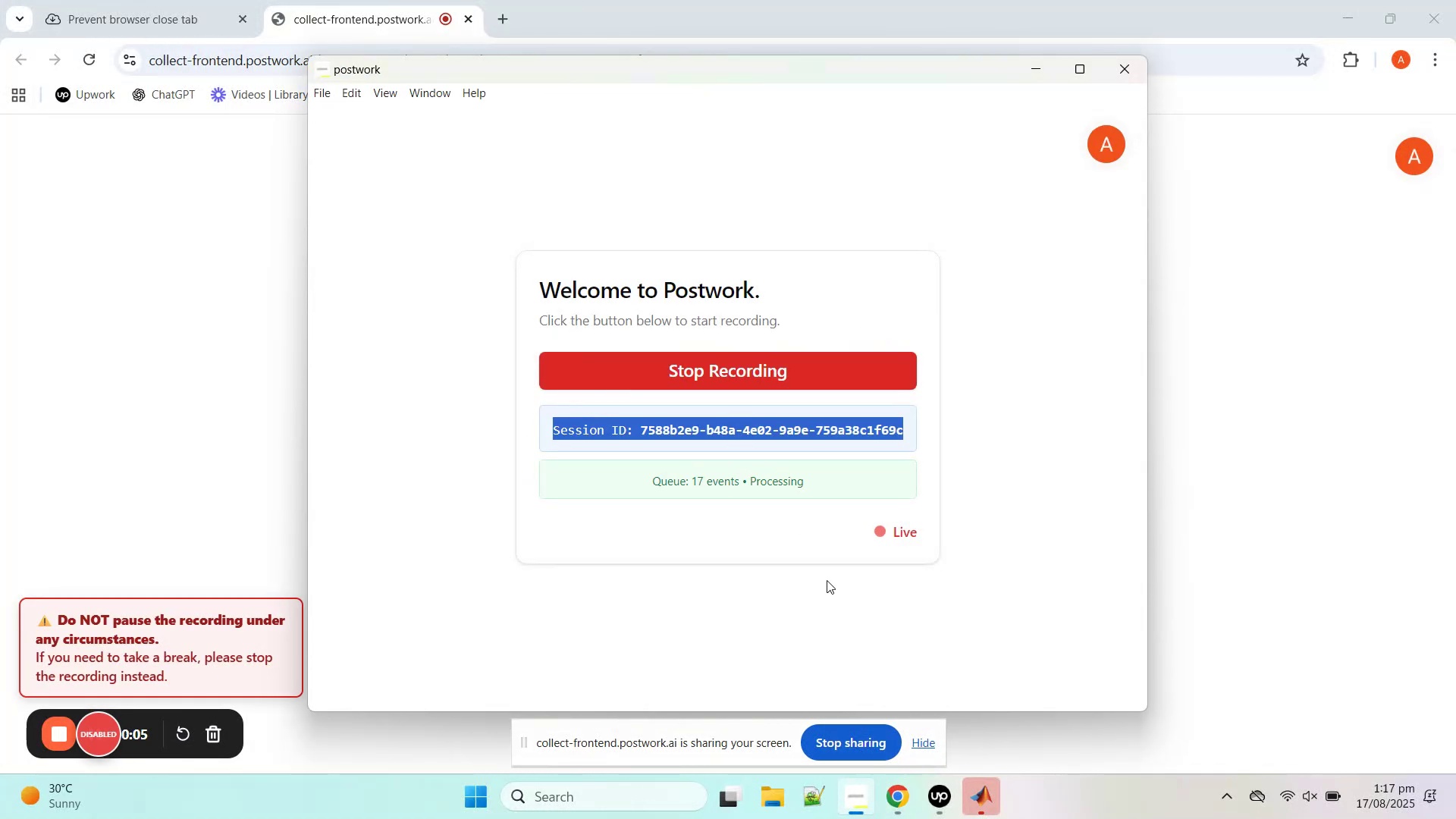 
hold_key(key=ControlLeft, duration=0.65)
 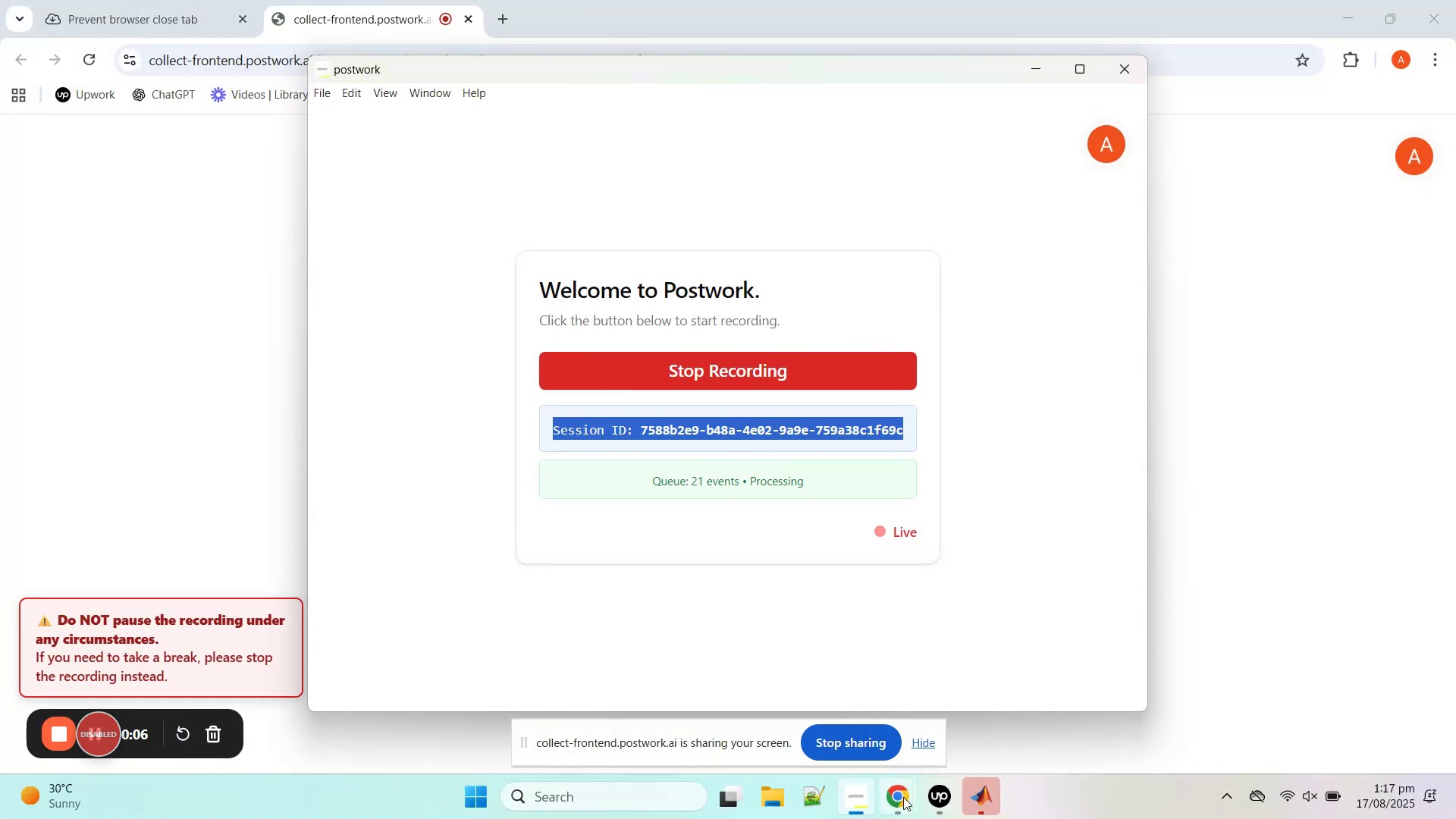 
hold_key(key=C, duration=0.32)
 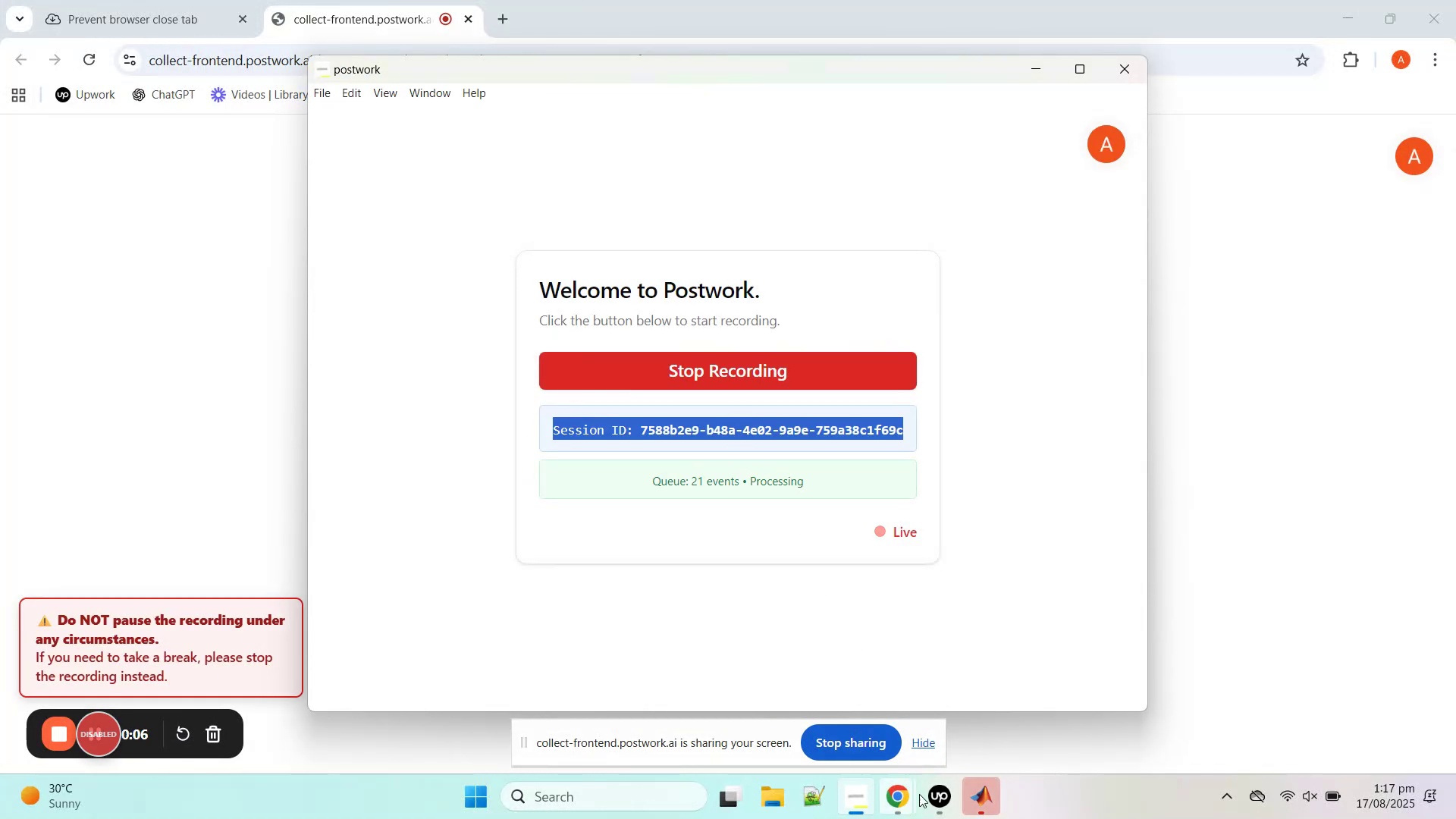 
left_click([937, 798])
 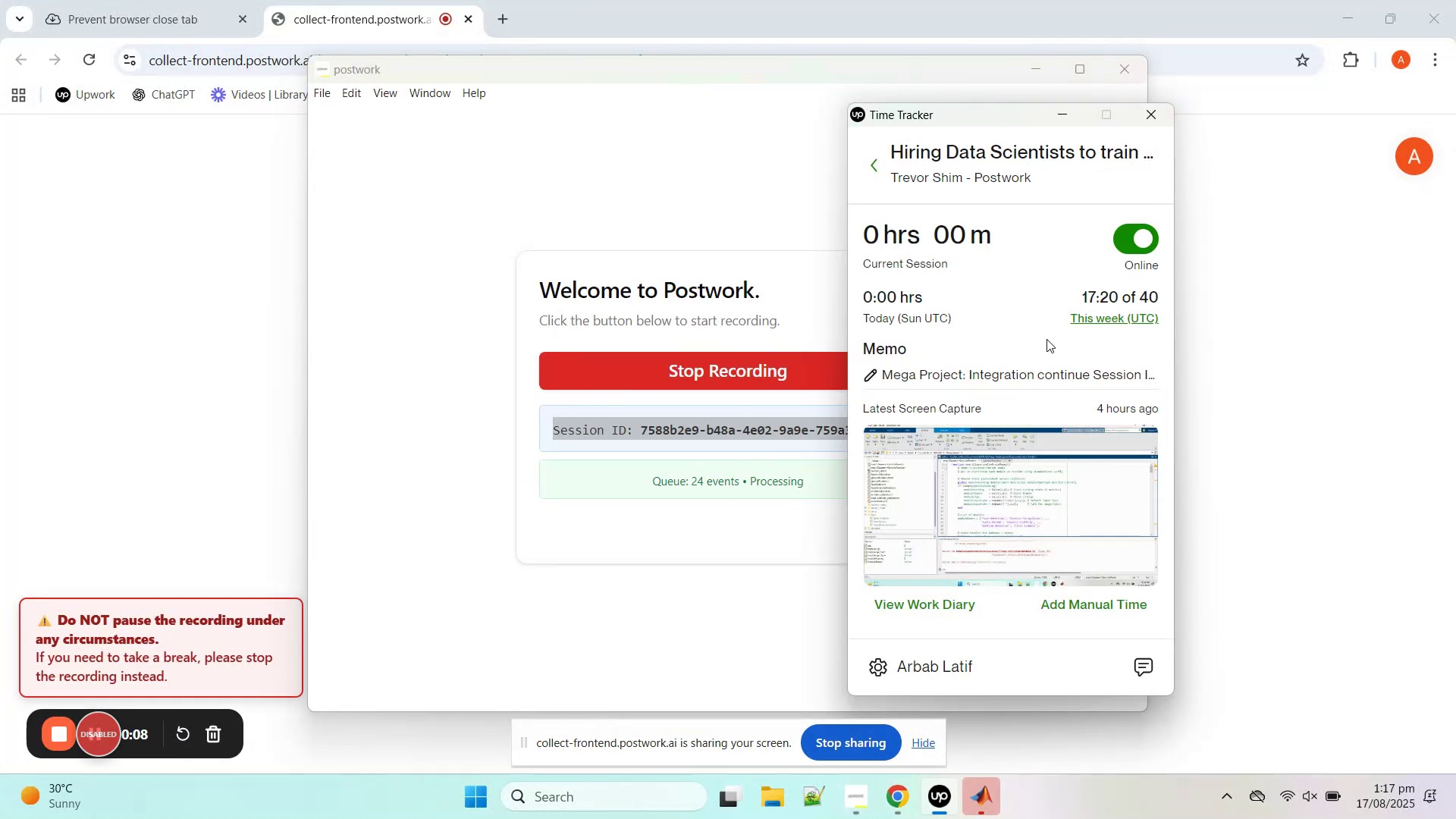 
left_click([1028, 374])
 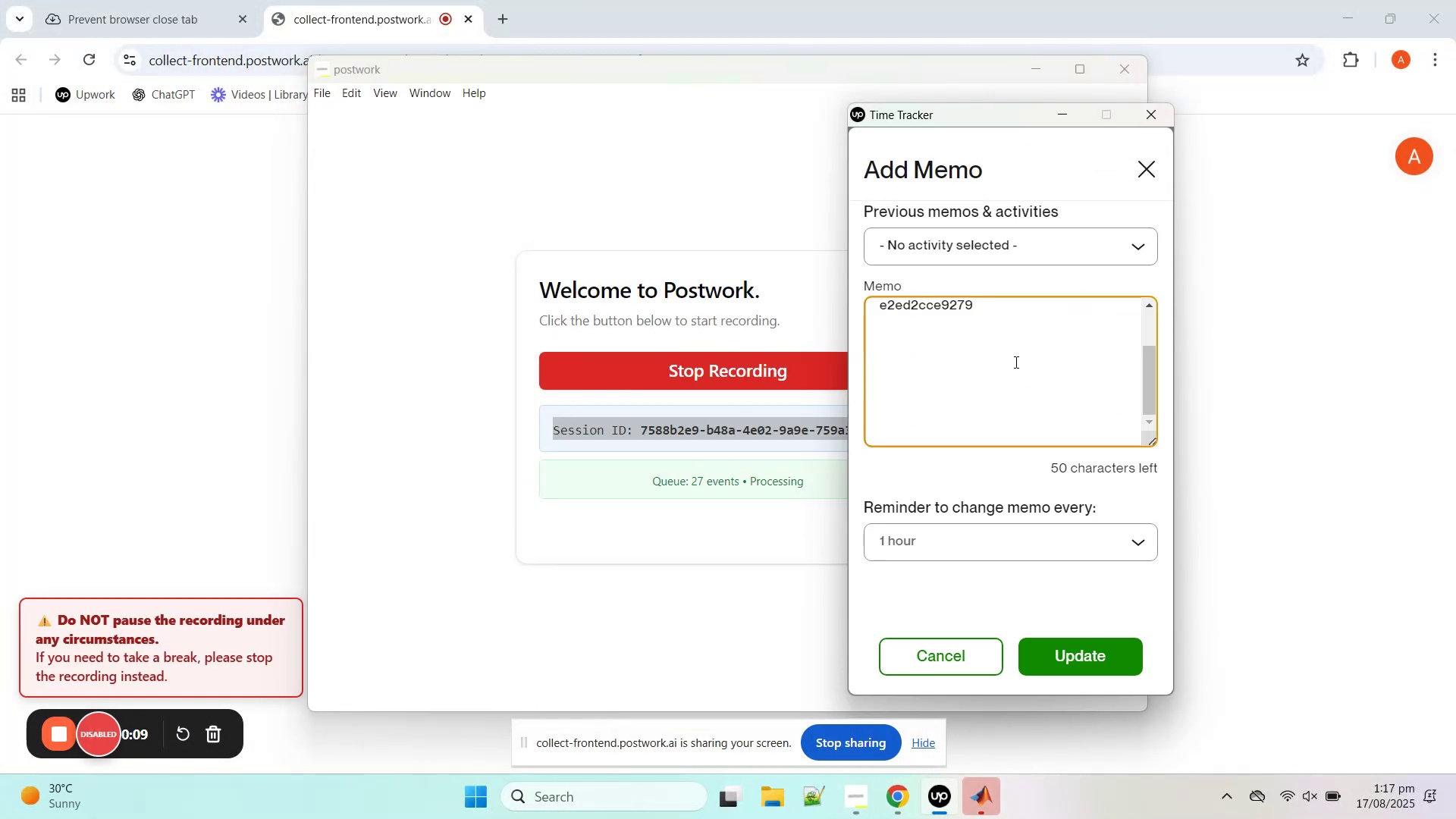 
scroll: coordinate [1010, 378], scroll_direction: up, amount: 1.0
 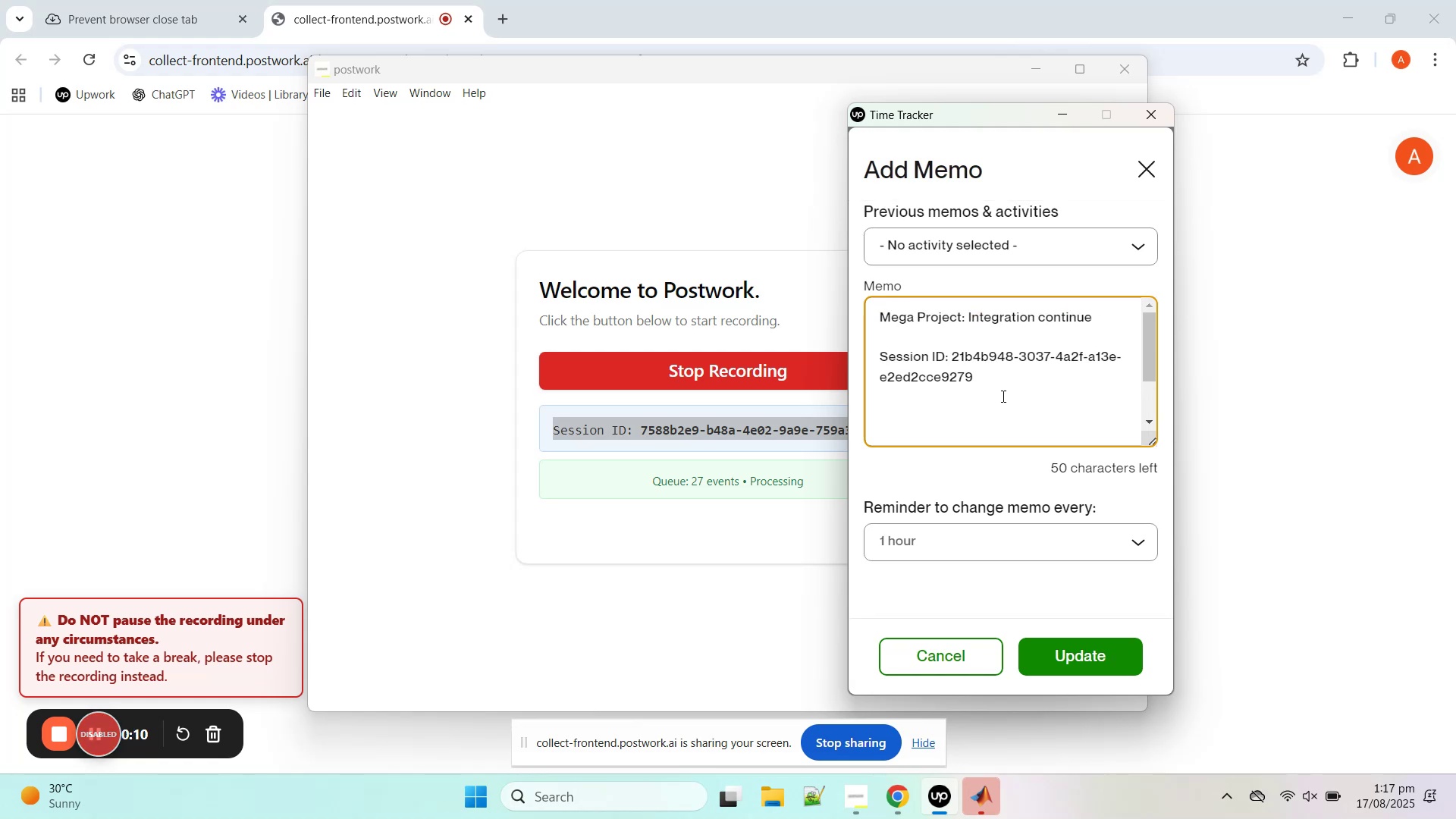 
left_click_drag(start_coordinate=[998, 390], to_coordinate=[839, 337])
 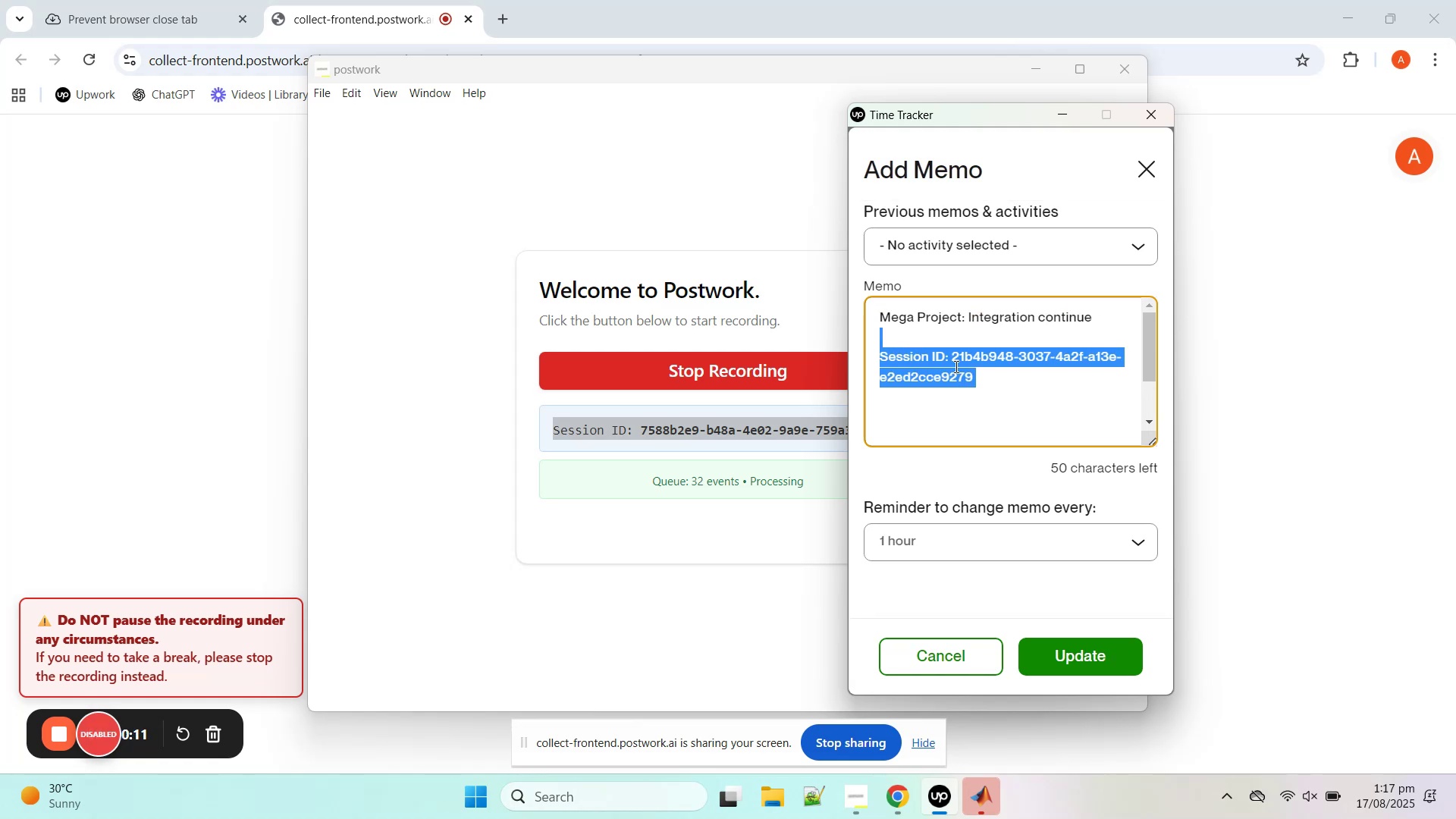 
key(Control+V)
 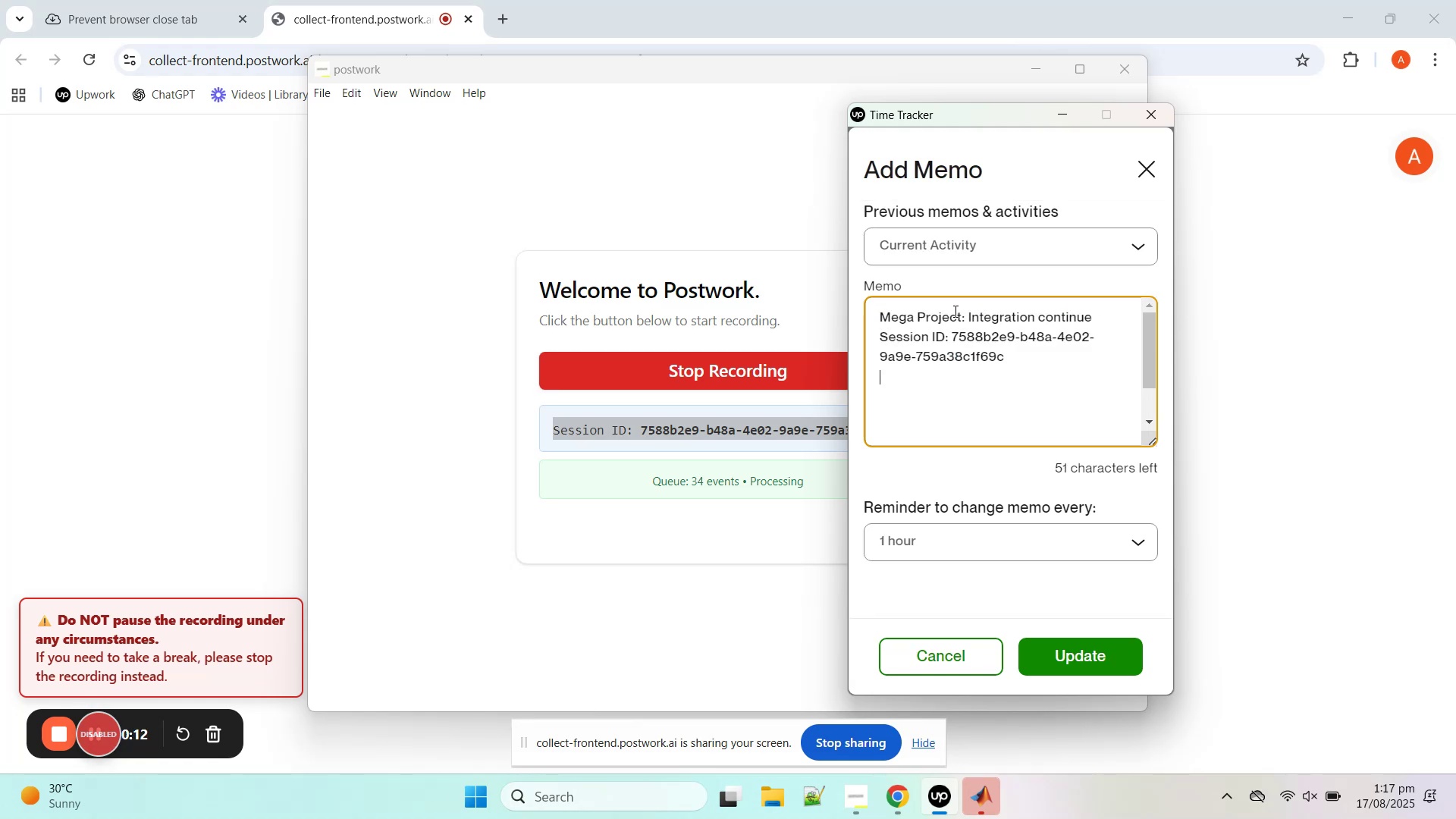 
left_click_drag(start_coordinate=[968, 317], to_coordinate=[1222, 310])
 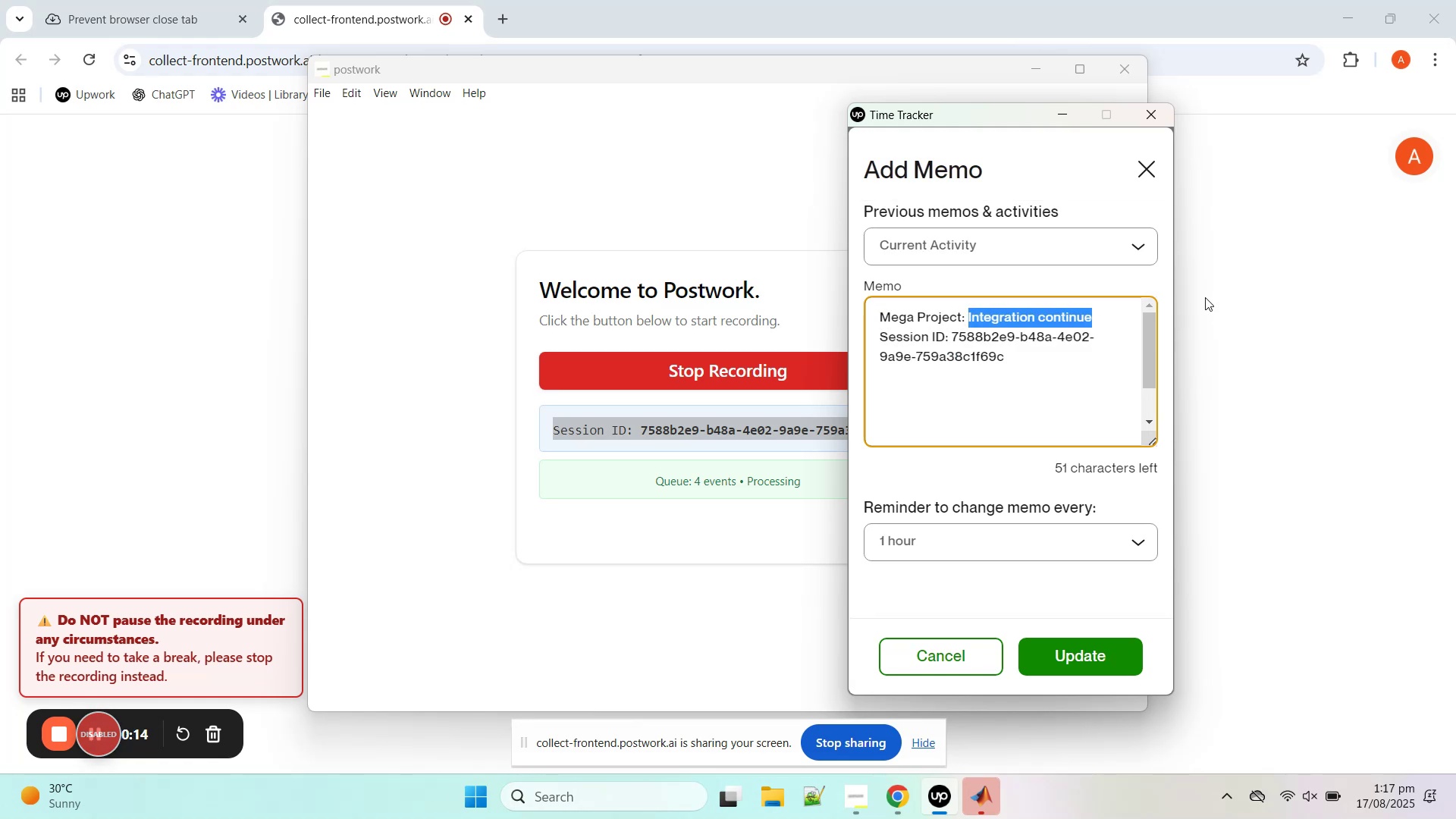 
type(GU*I)
key(Backspace)
key(Backspace)
type(I)
 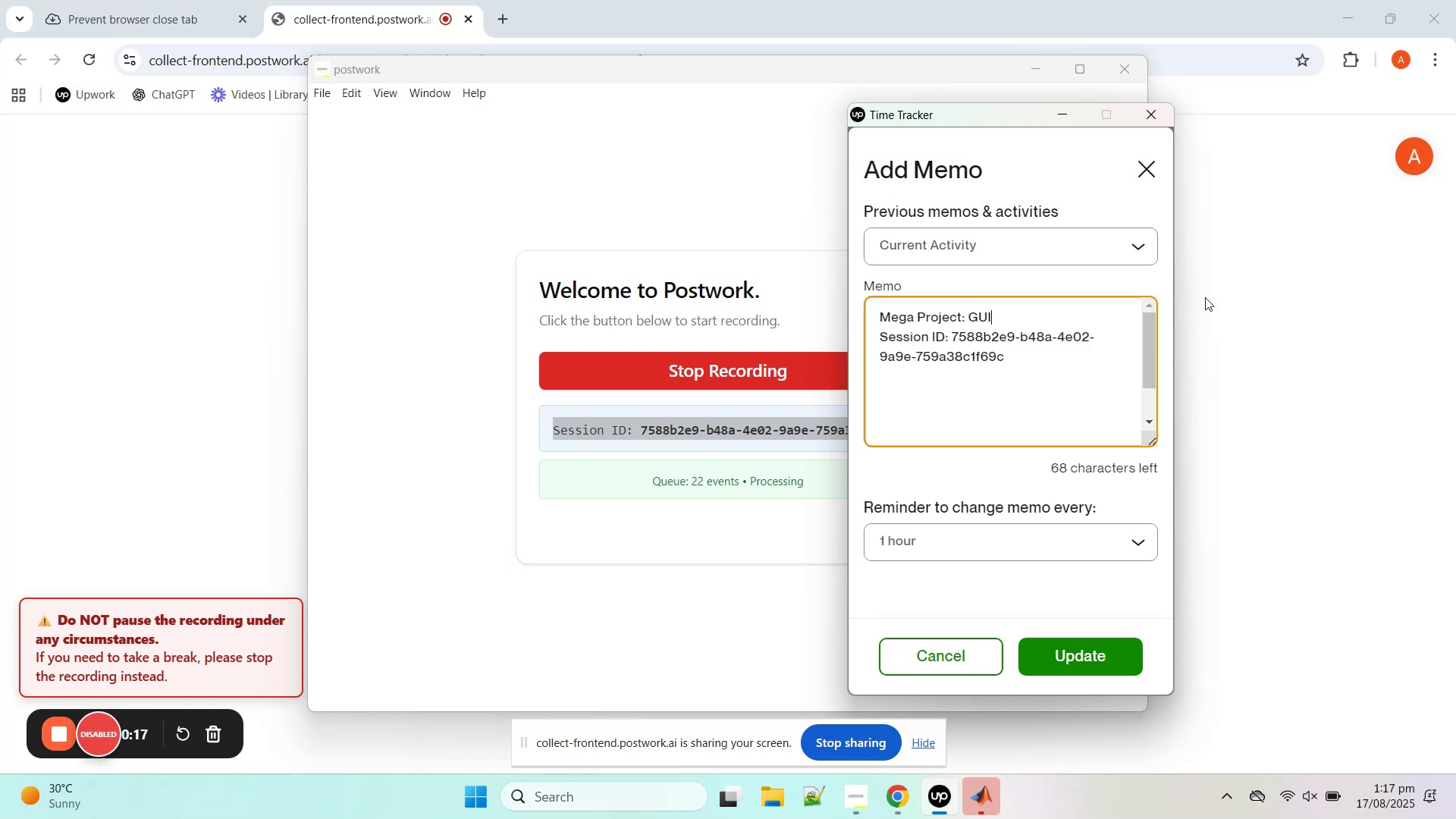 
left_click([1030, 71])
 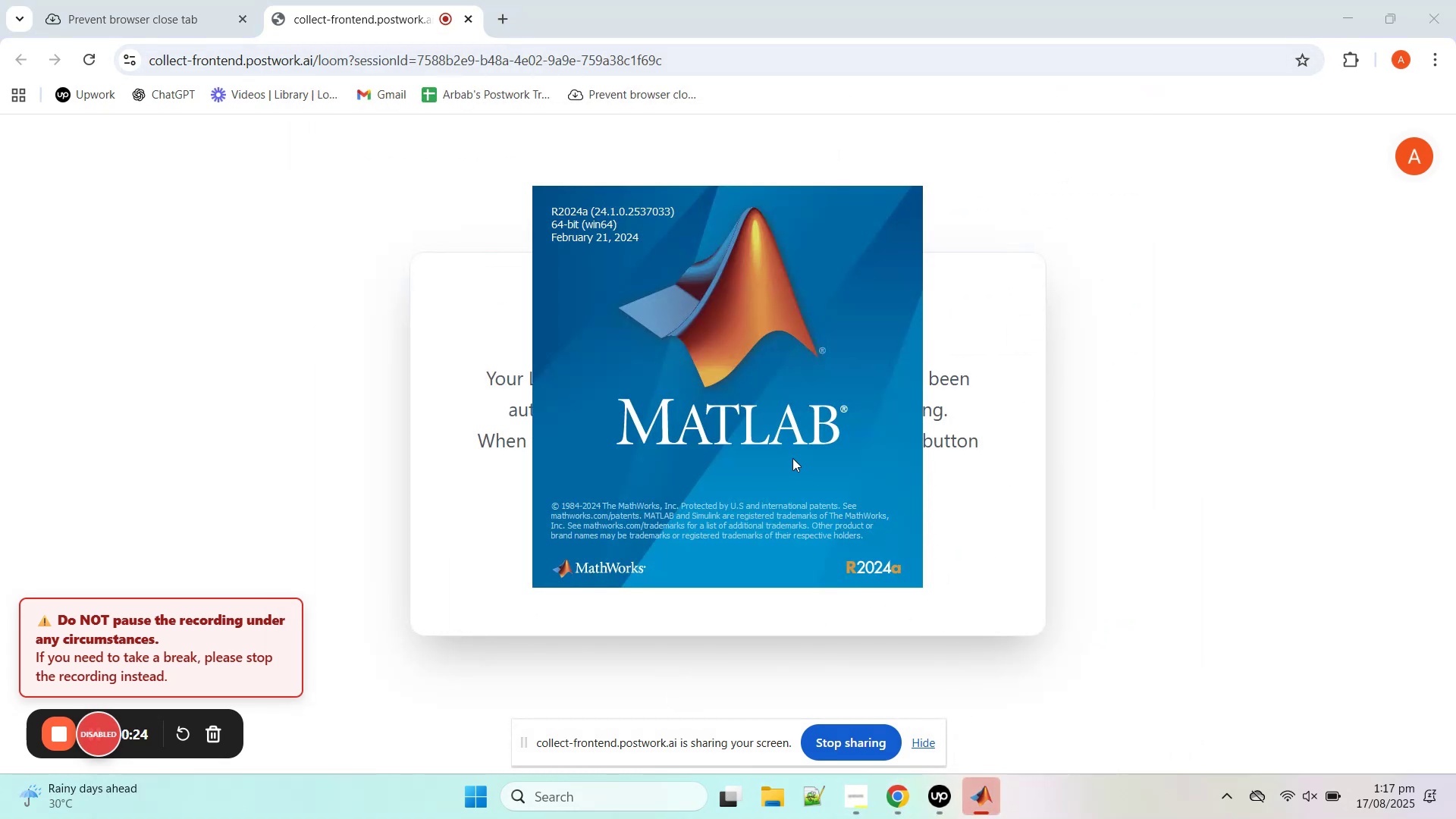 
wait(5.17)
 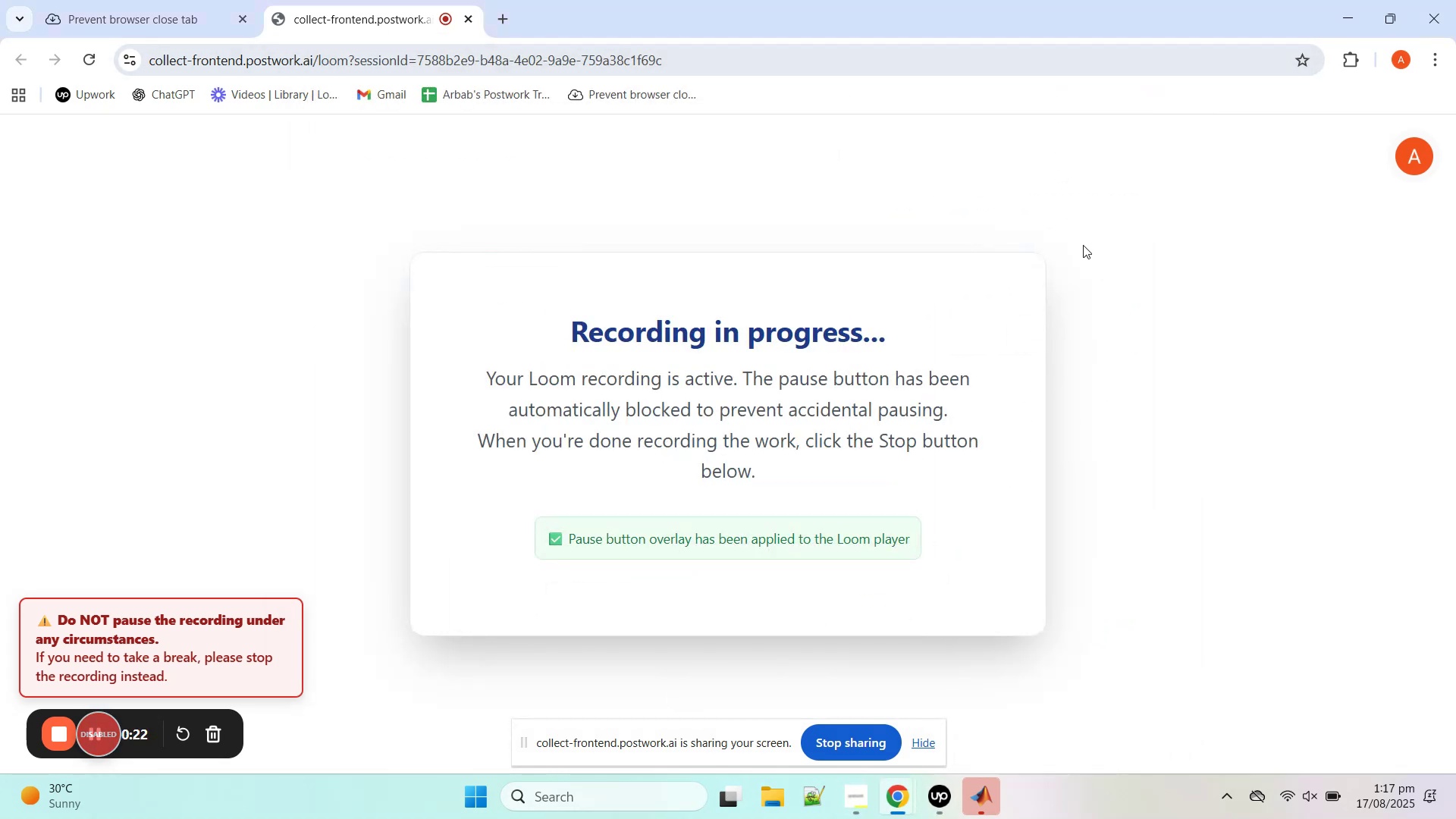 
left_click([820, 804])
 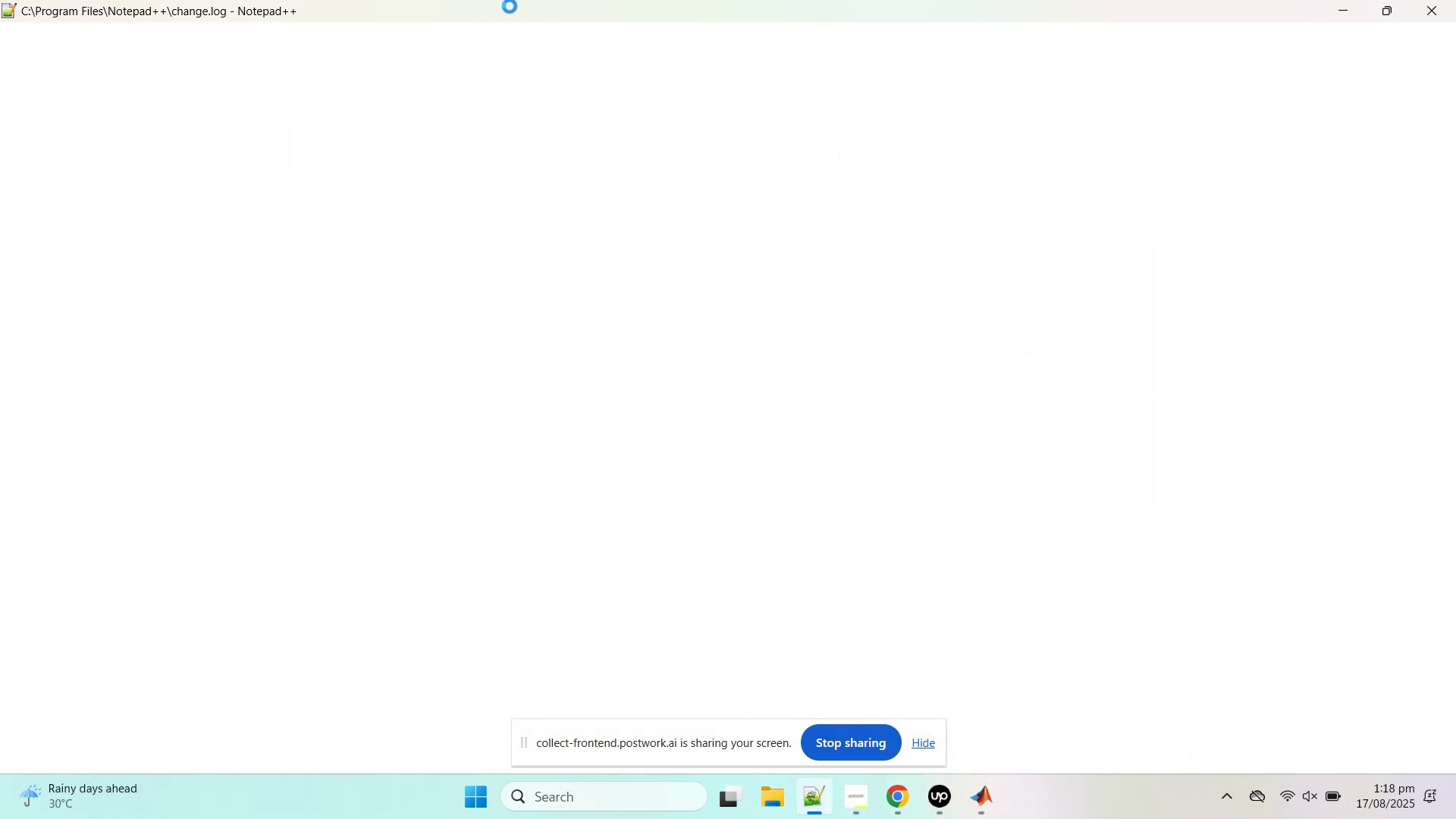 
left_click([1332, 4])
 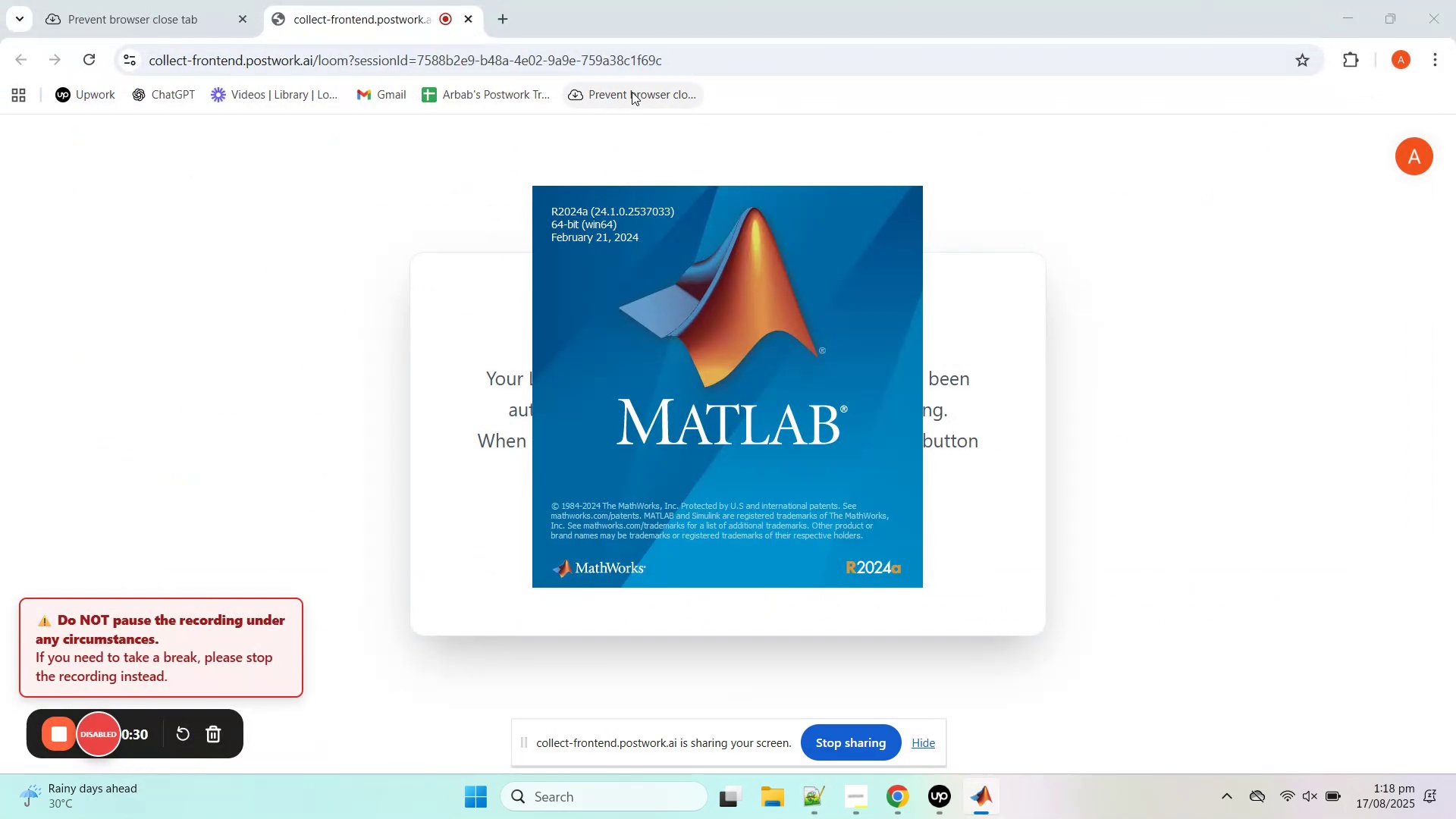 
middle_click([632, 92])
 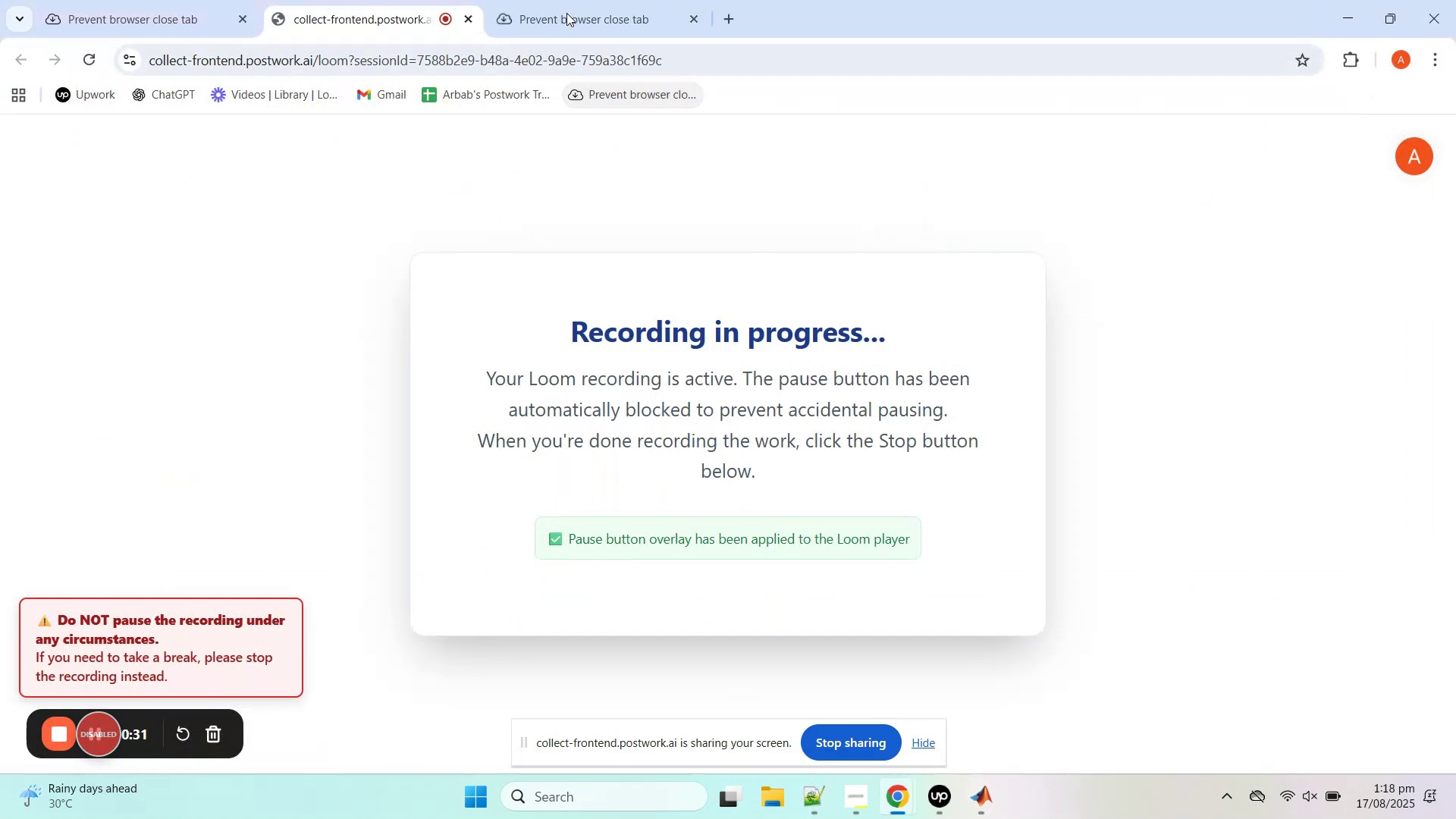 
left_click([566, 0])
 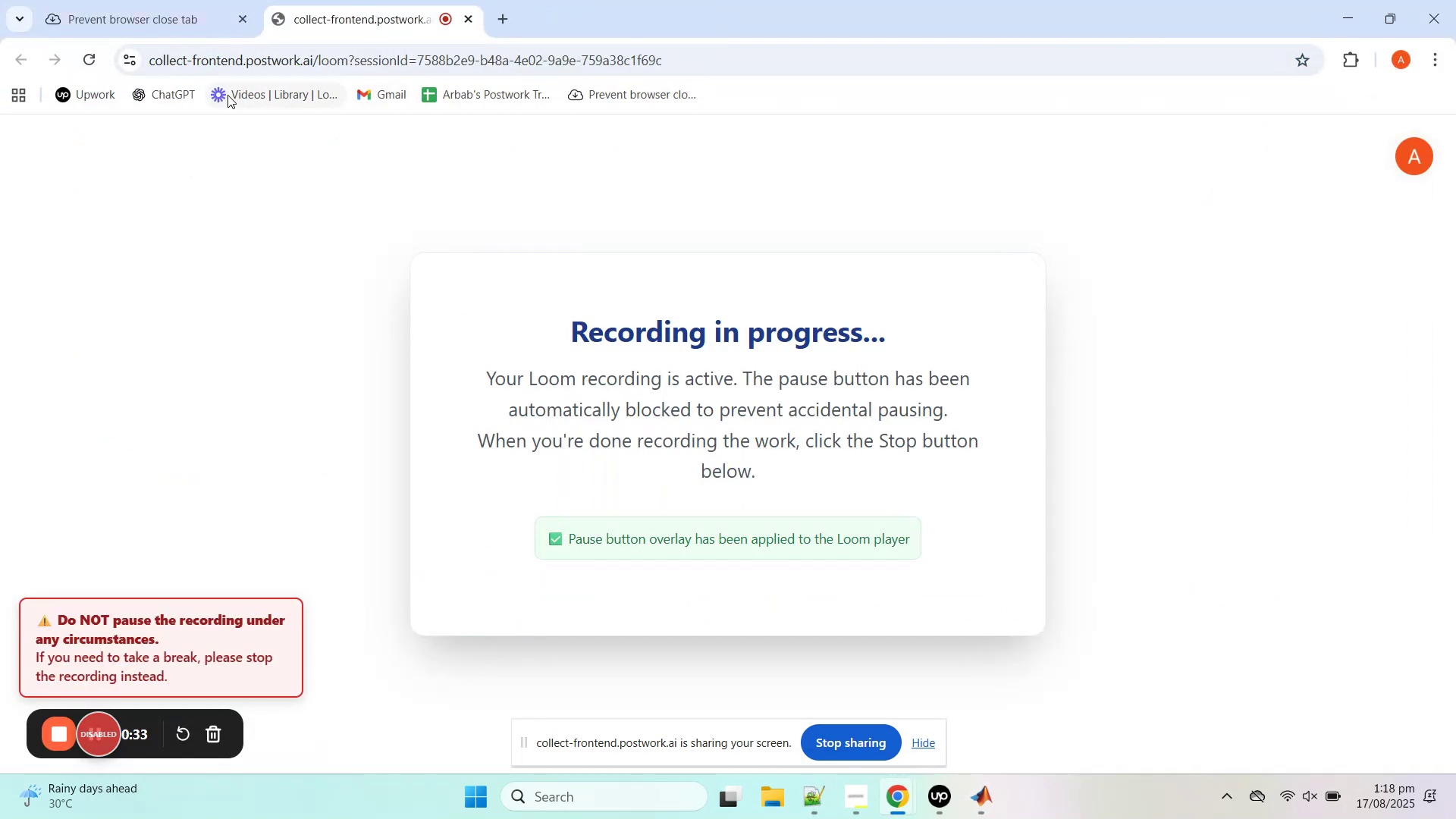 
middle_click([177, 95])
 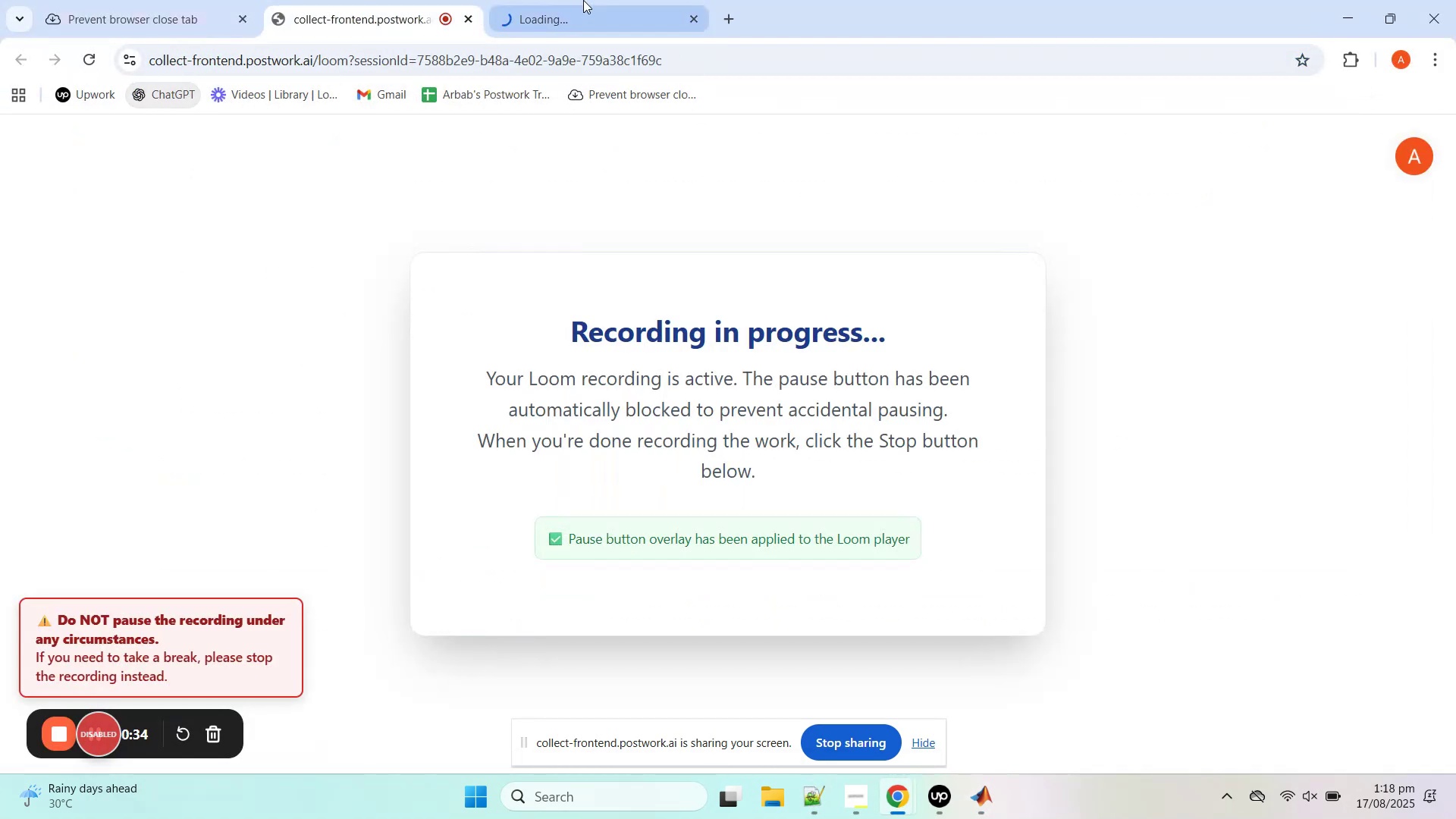 
left_click([582, 0])
 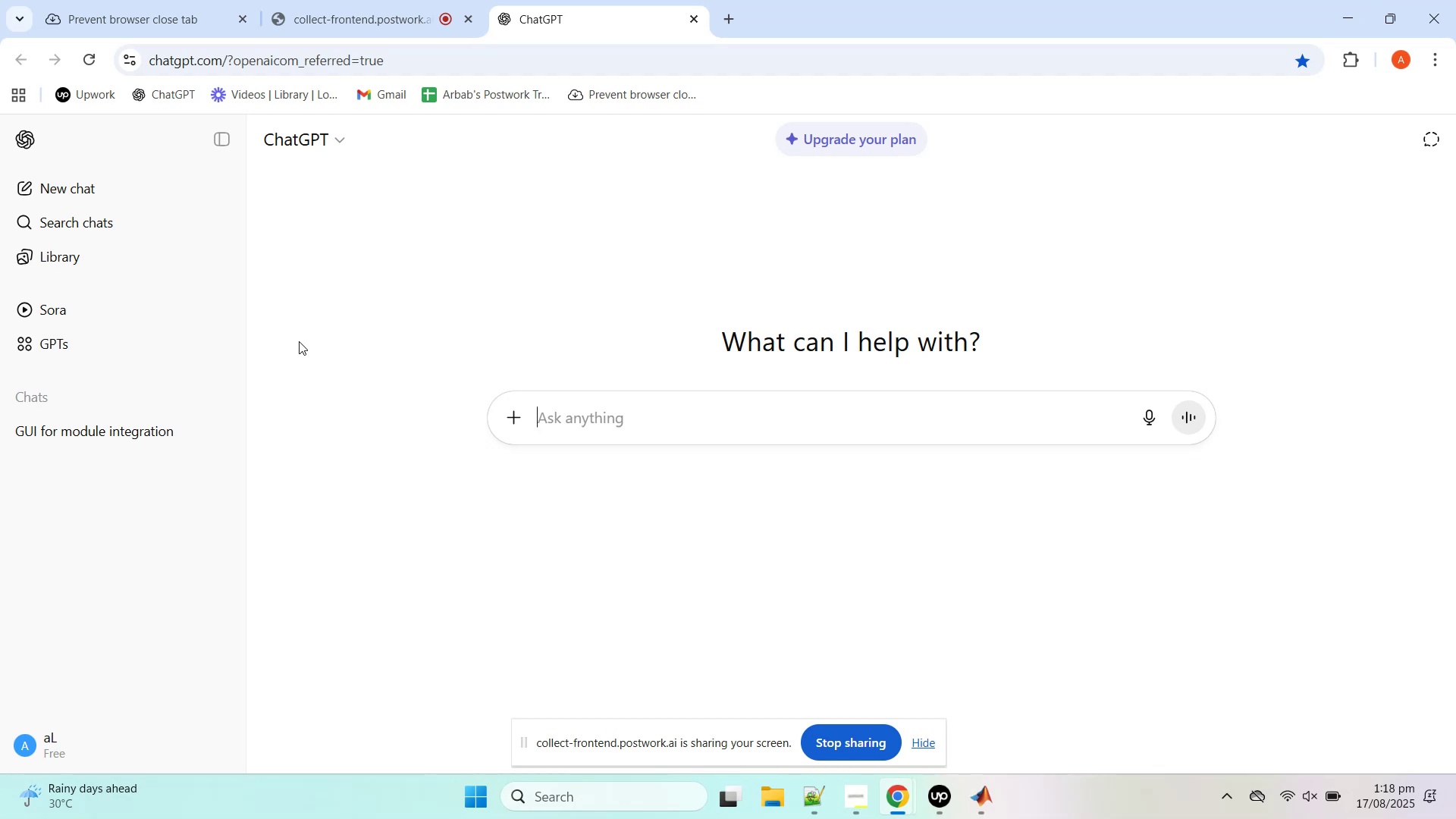 
wait(14.38)
 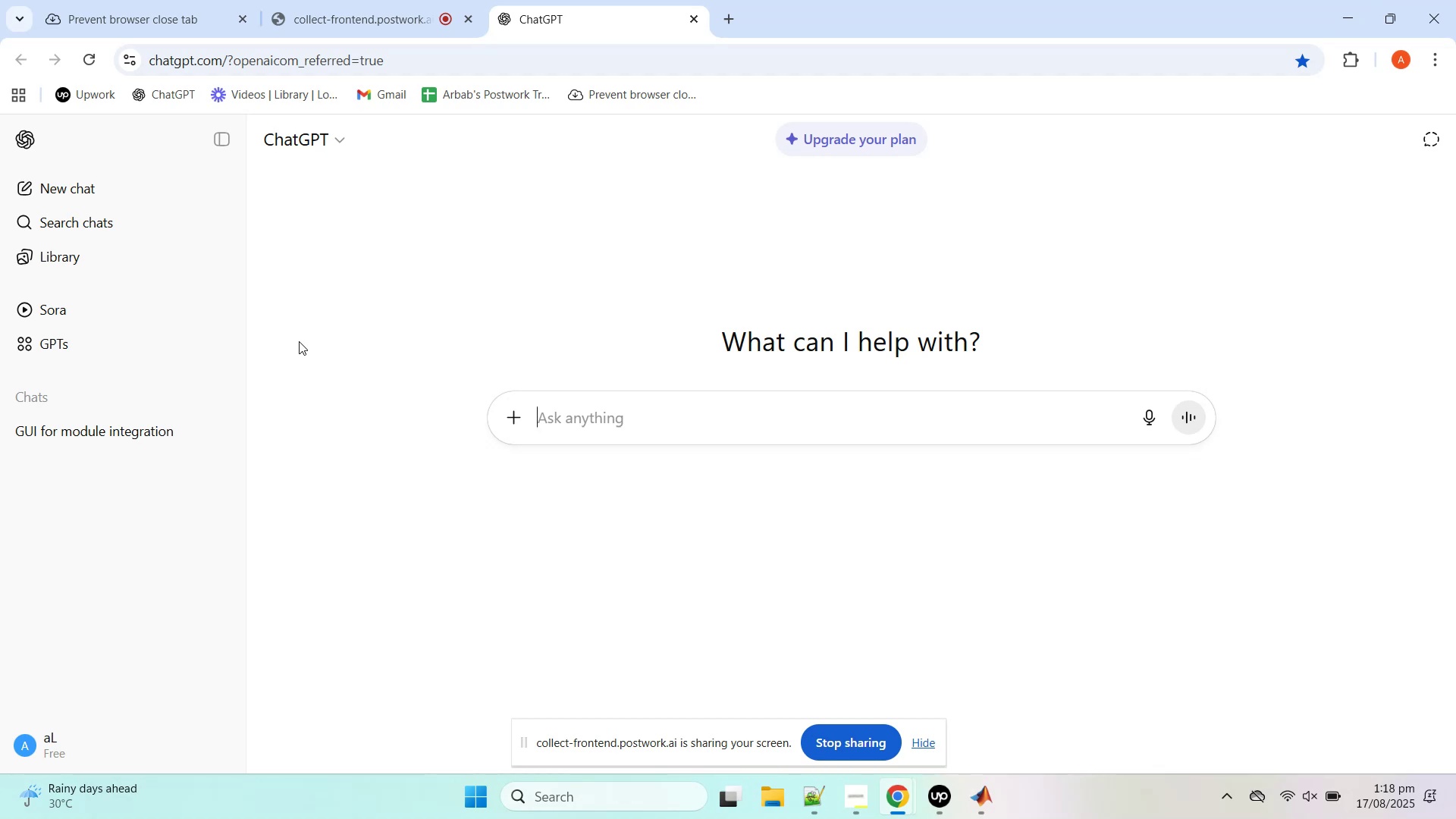 
left_click([86, 419])
 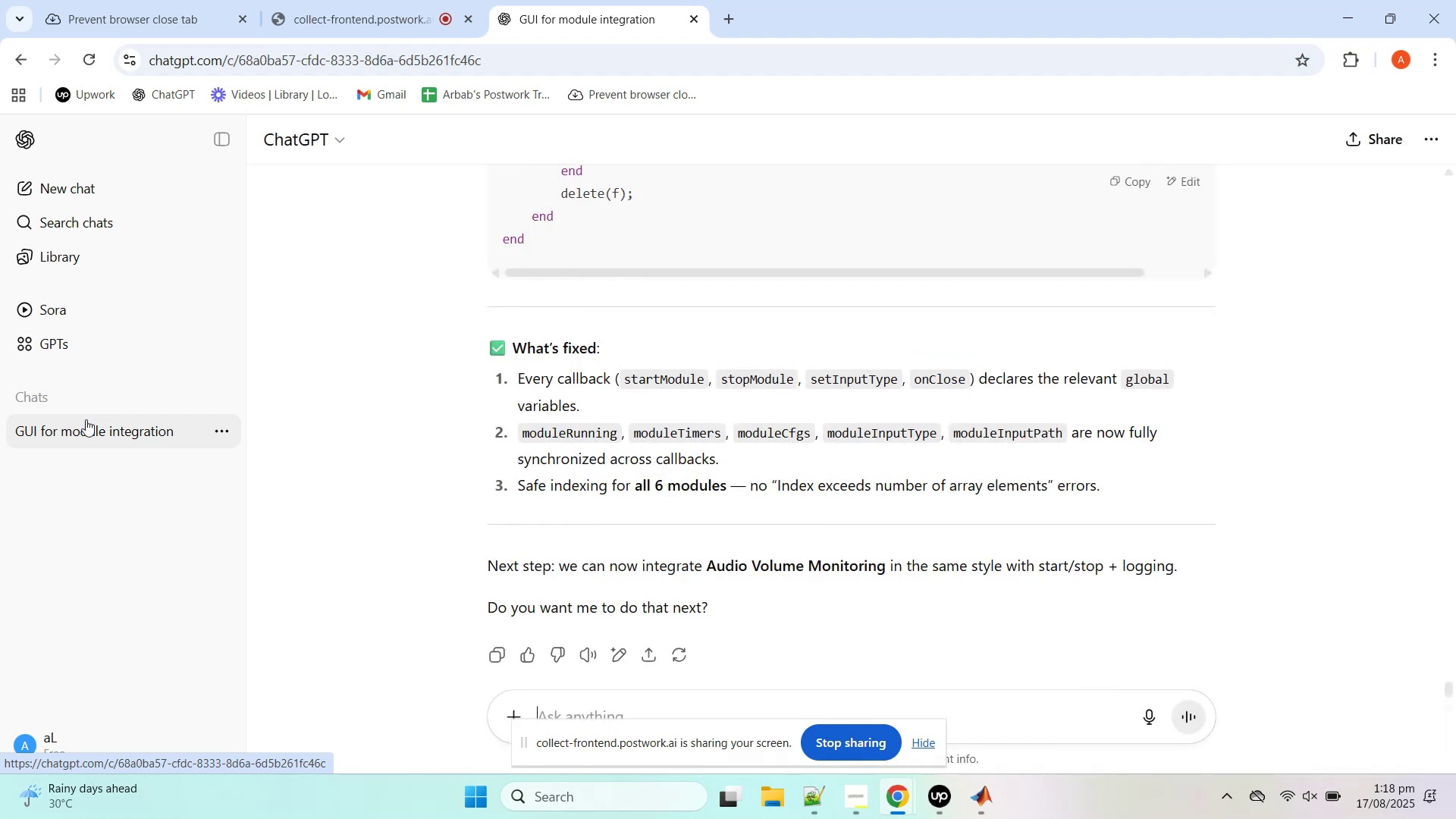 
wait(11.28)
 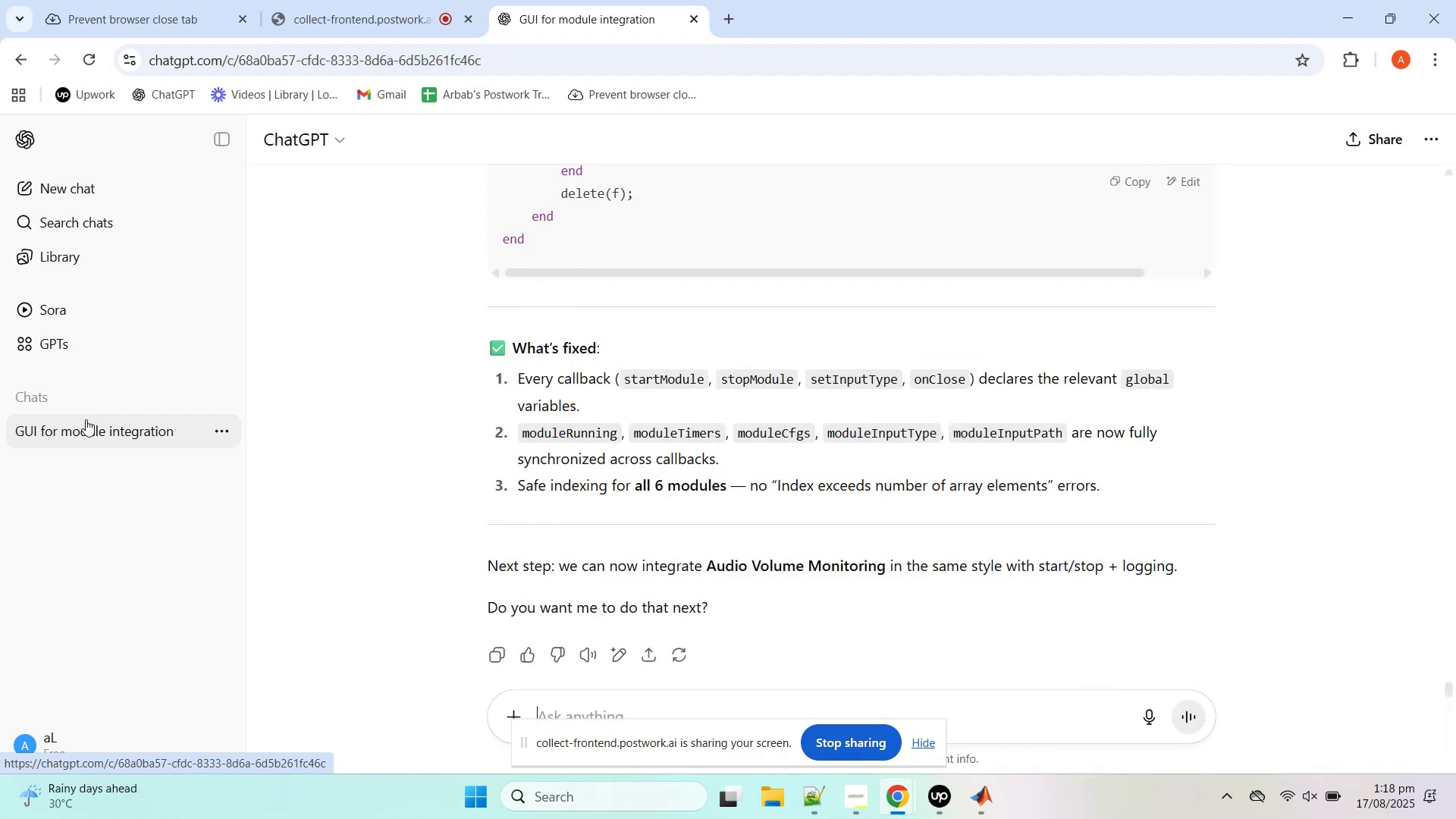 
scroll: coordinate [855, 473], scroll_direction: up, amount: 90.0
 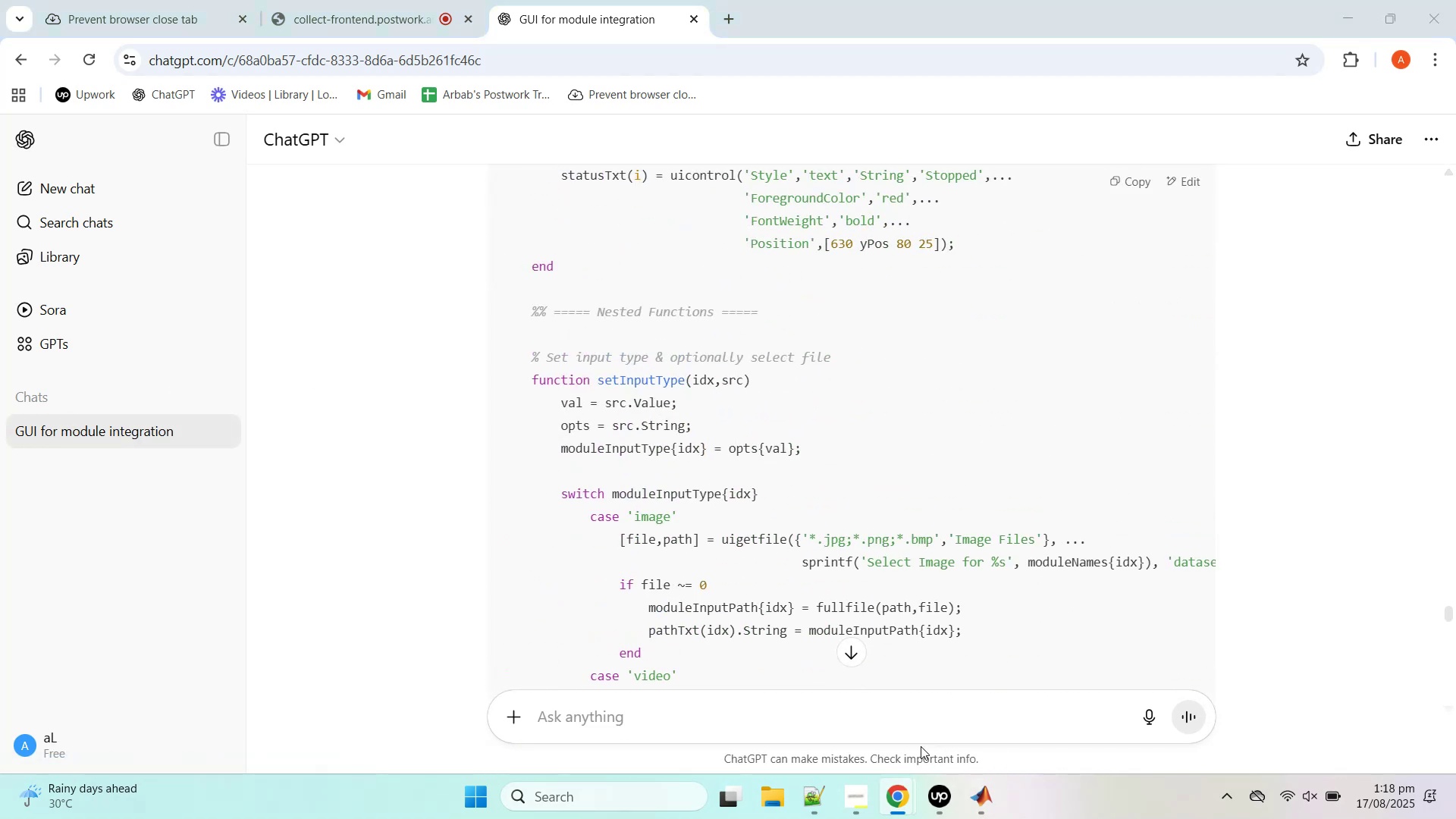 
left_click([996, 805])
 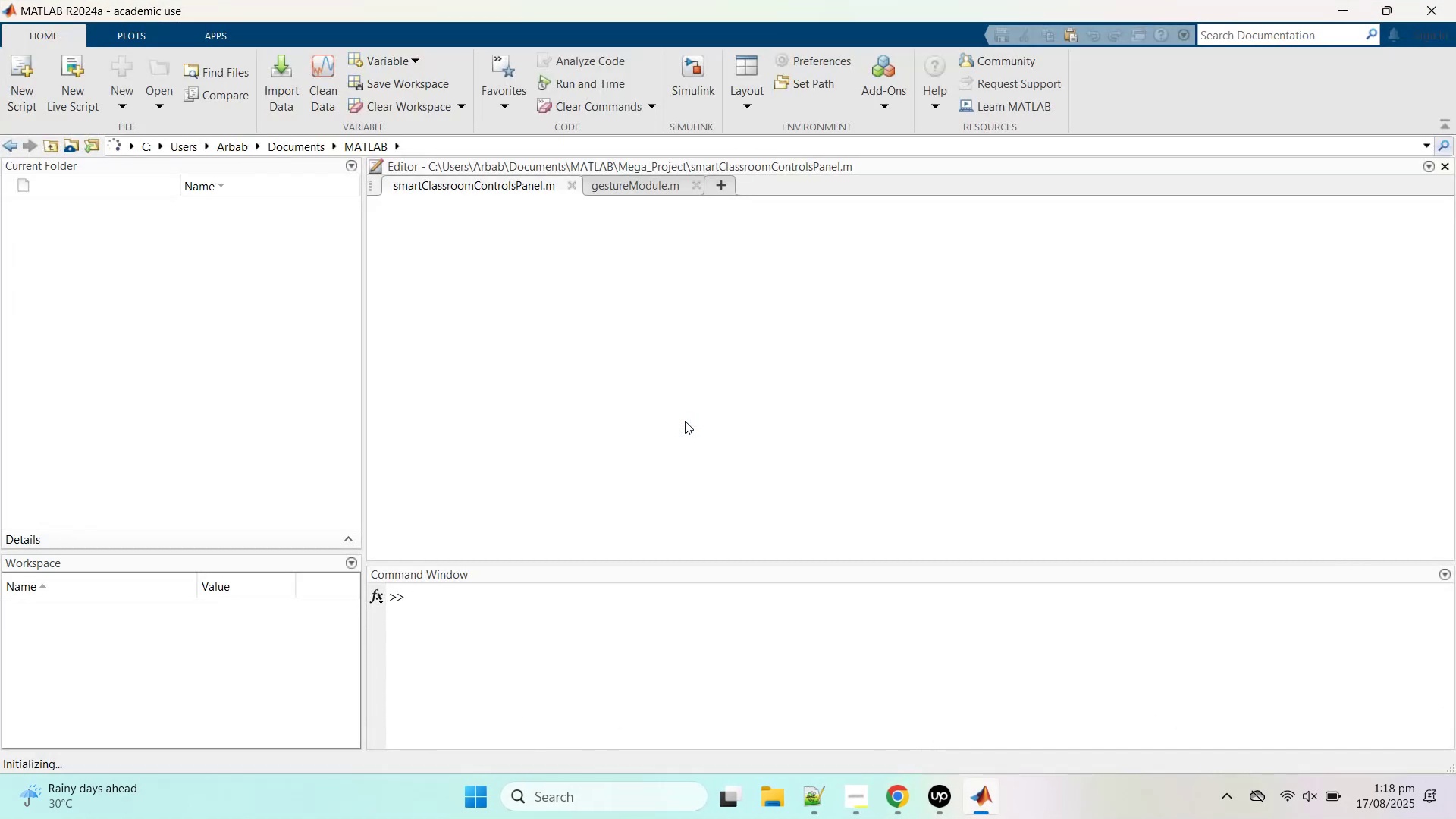 
wait(15.04)
 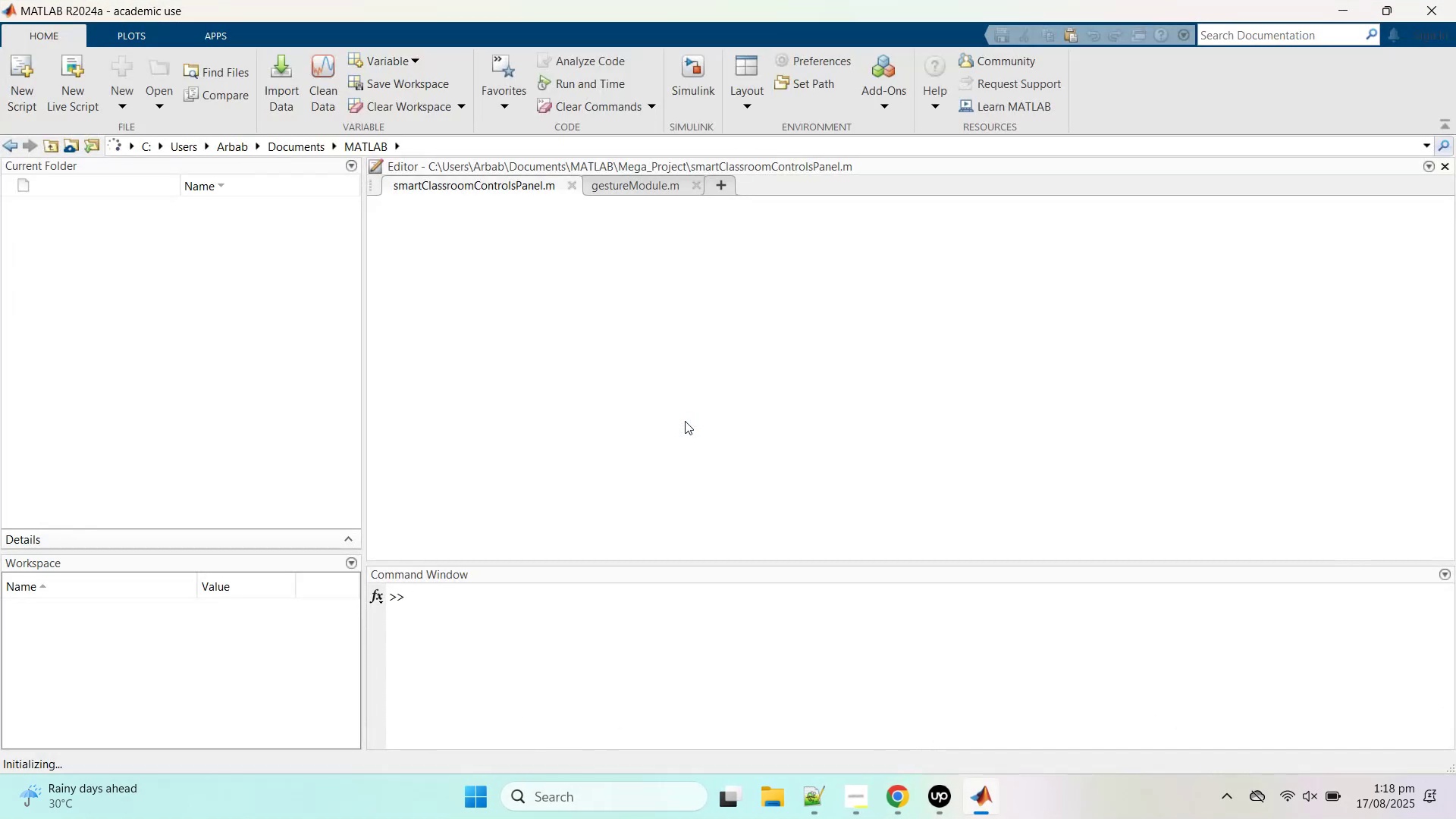 
scroll: coordinate [566, 393], scroll_direction: up, amount: 7.0
 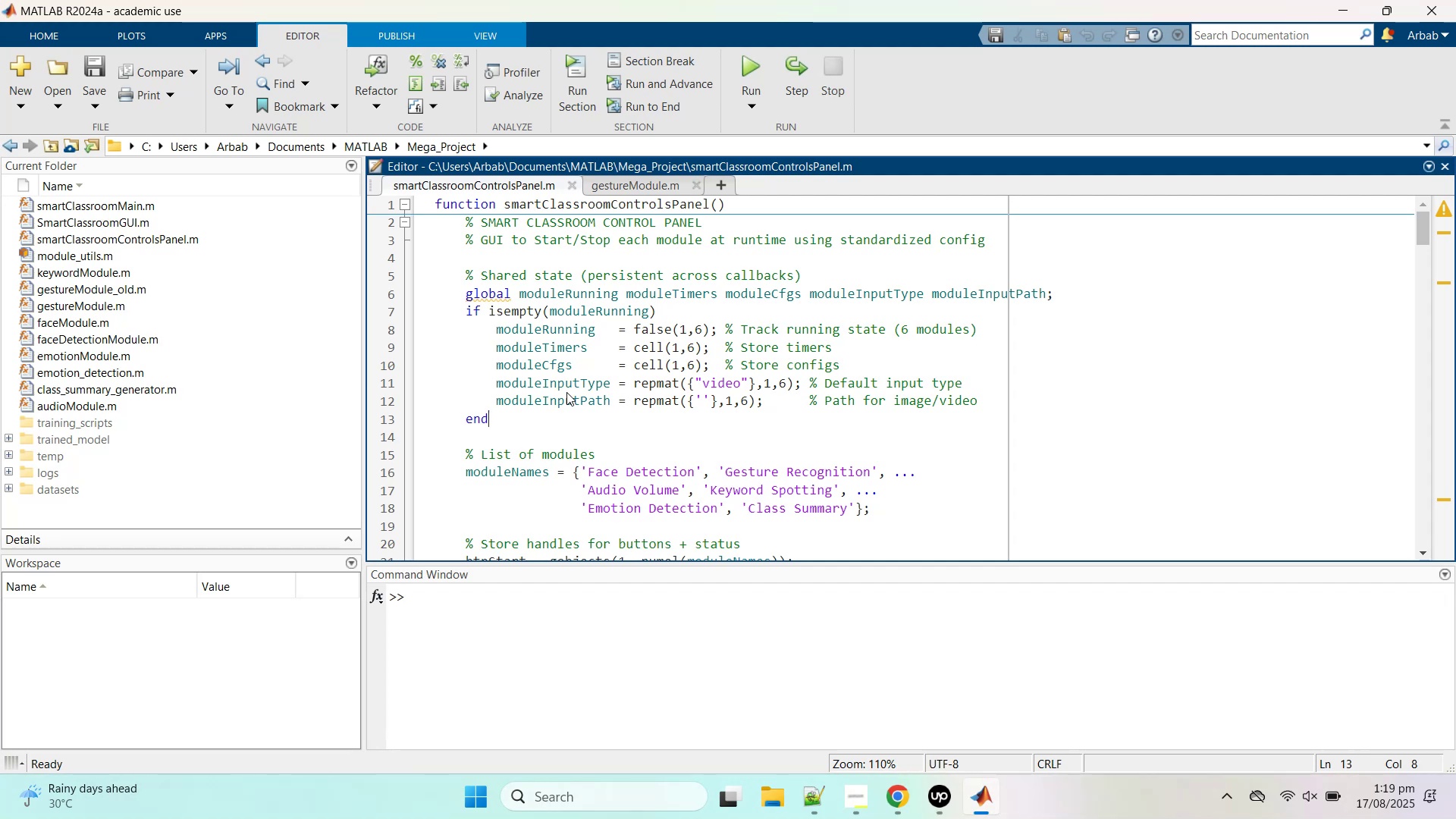 
wait(15.46)
 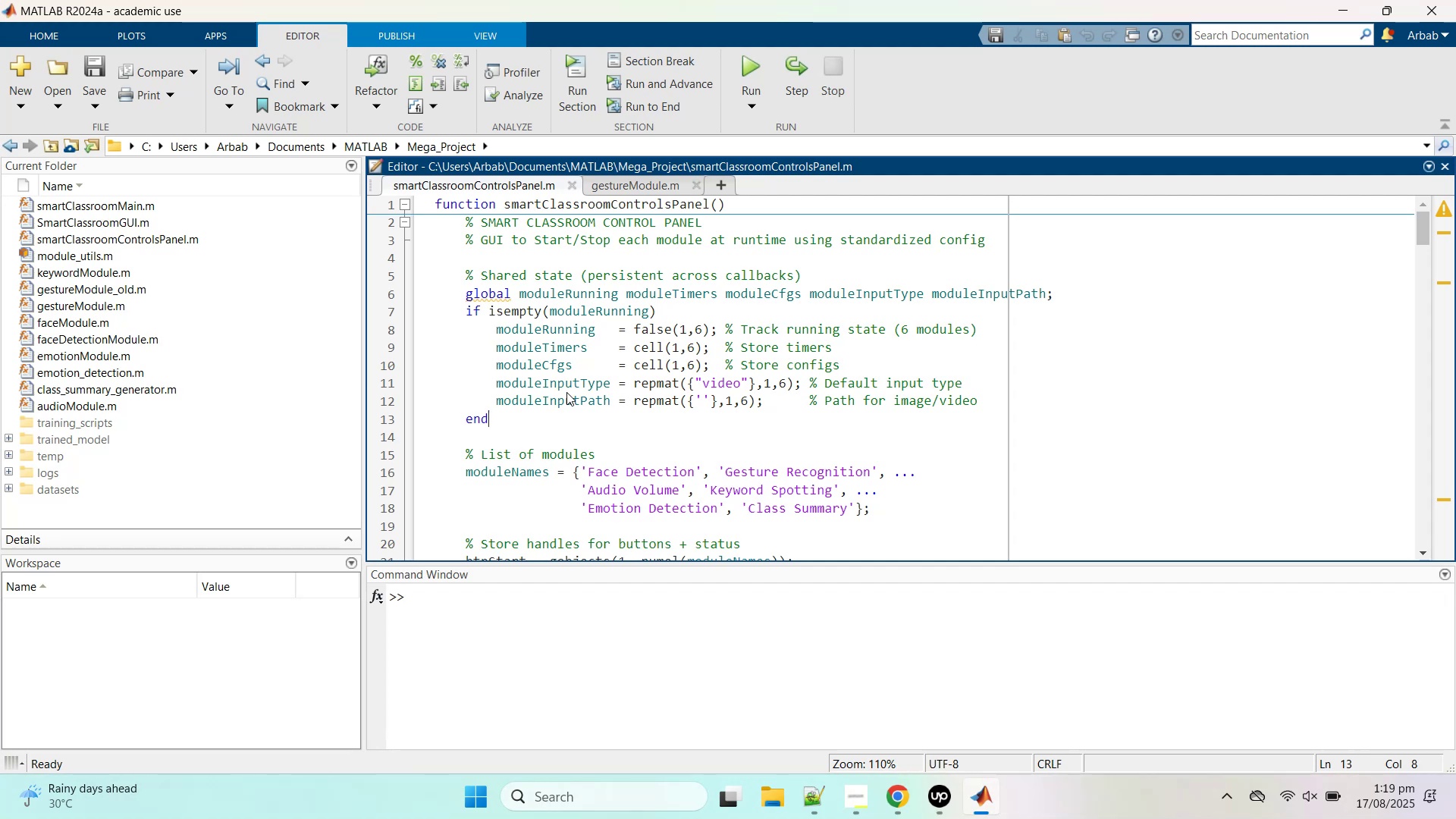 
scroll: coordinate [576, 381], scroll_direction: up, amount: 10.0
 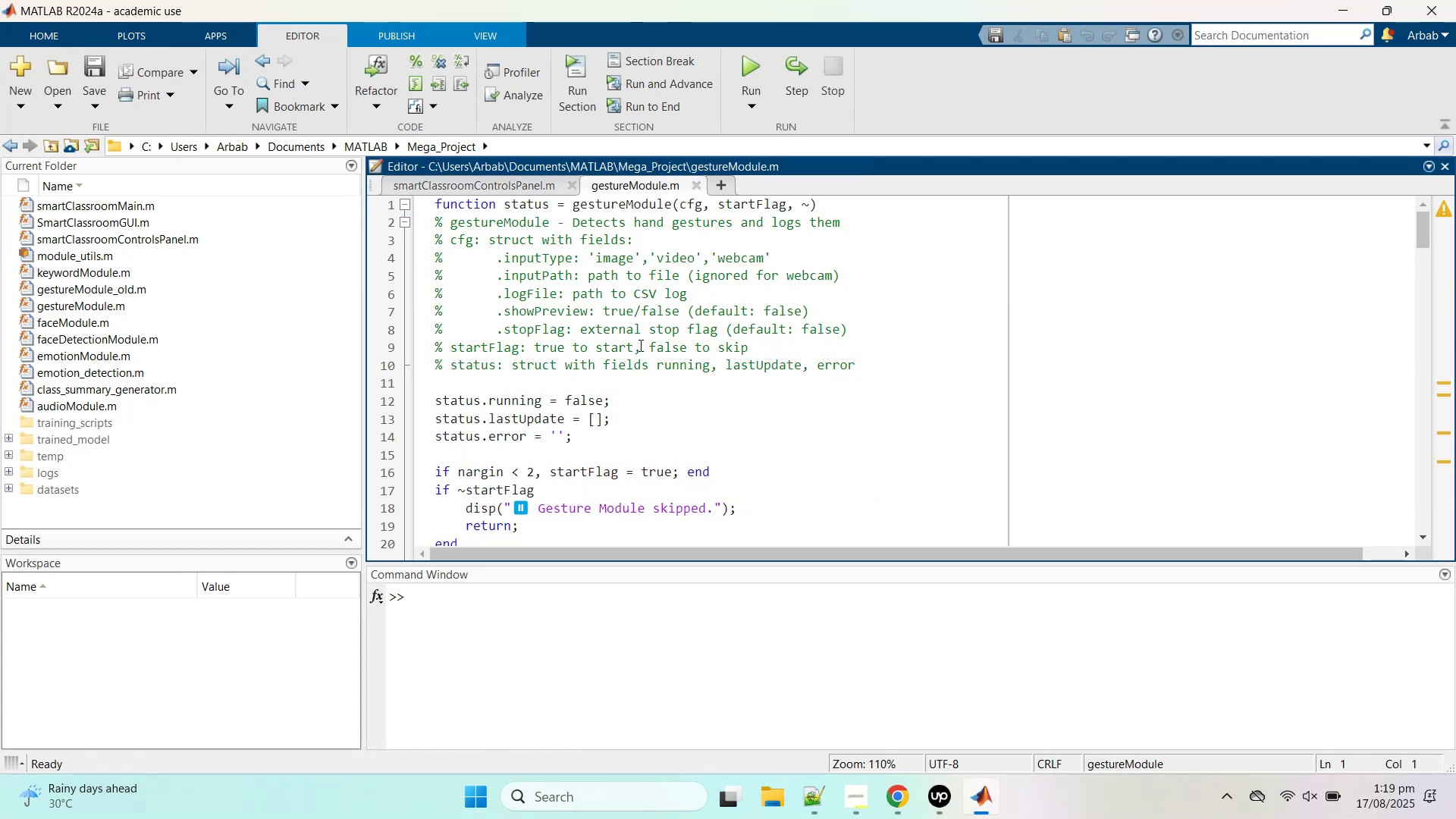 
wait(8.28)
 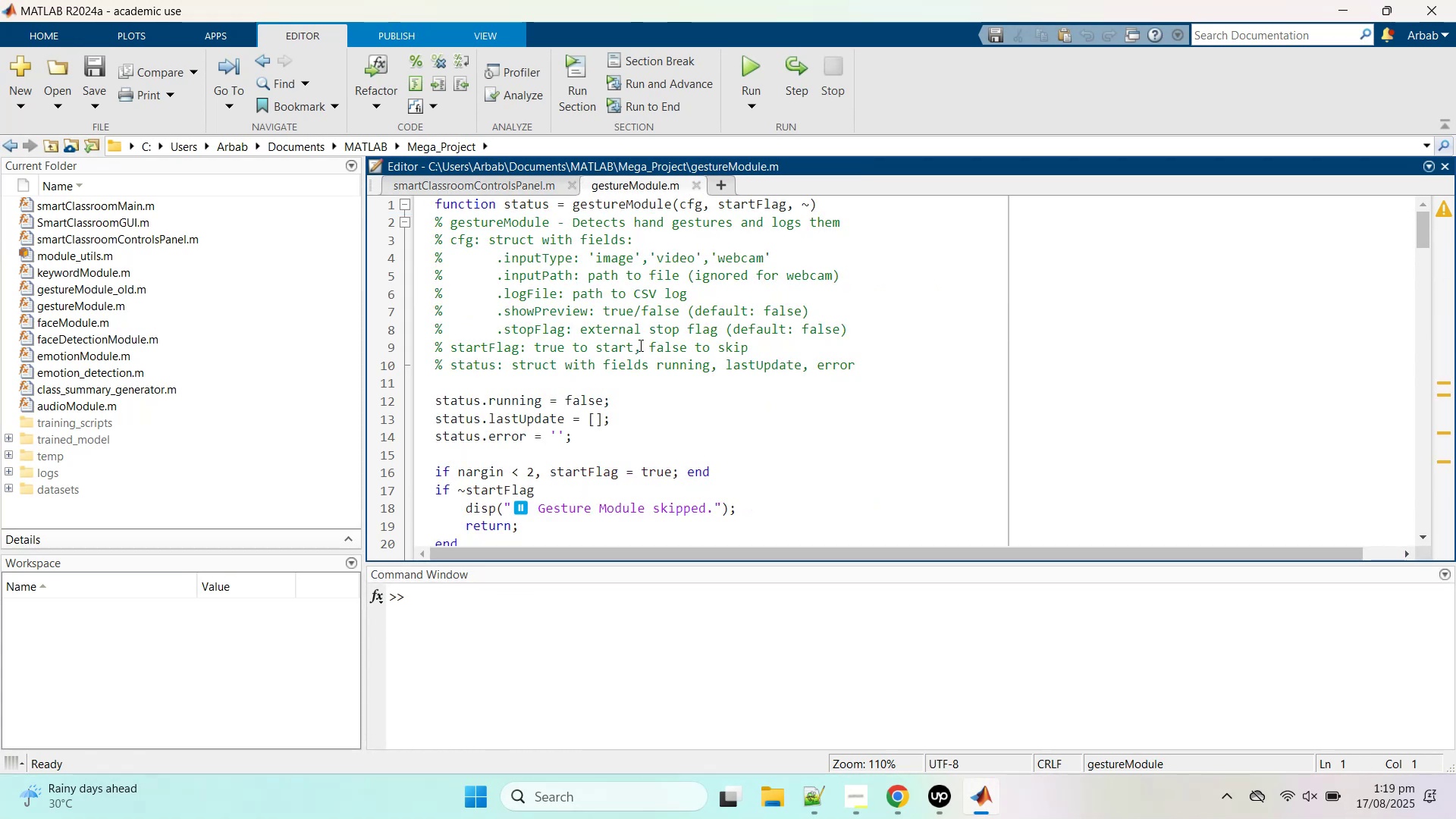 
left_click([599, 370])
 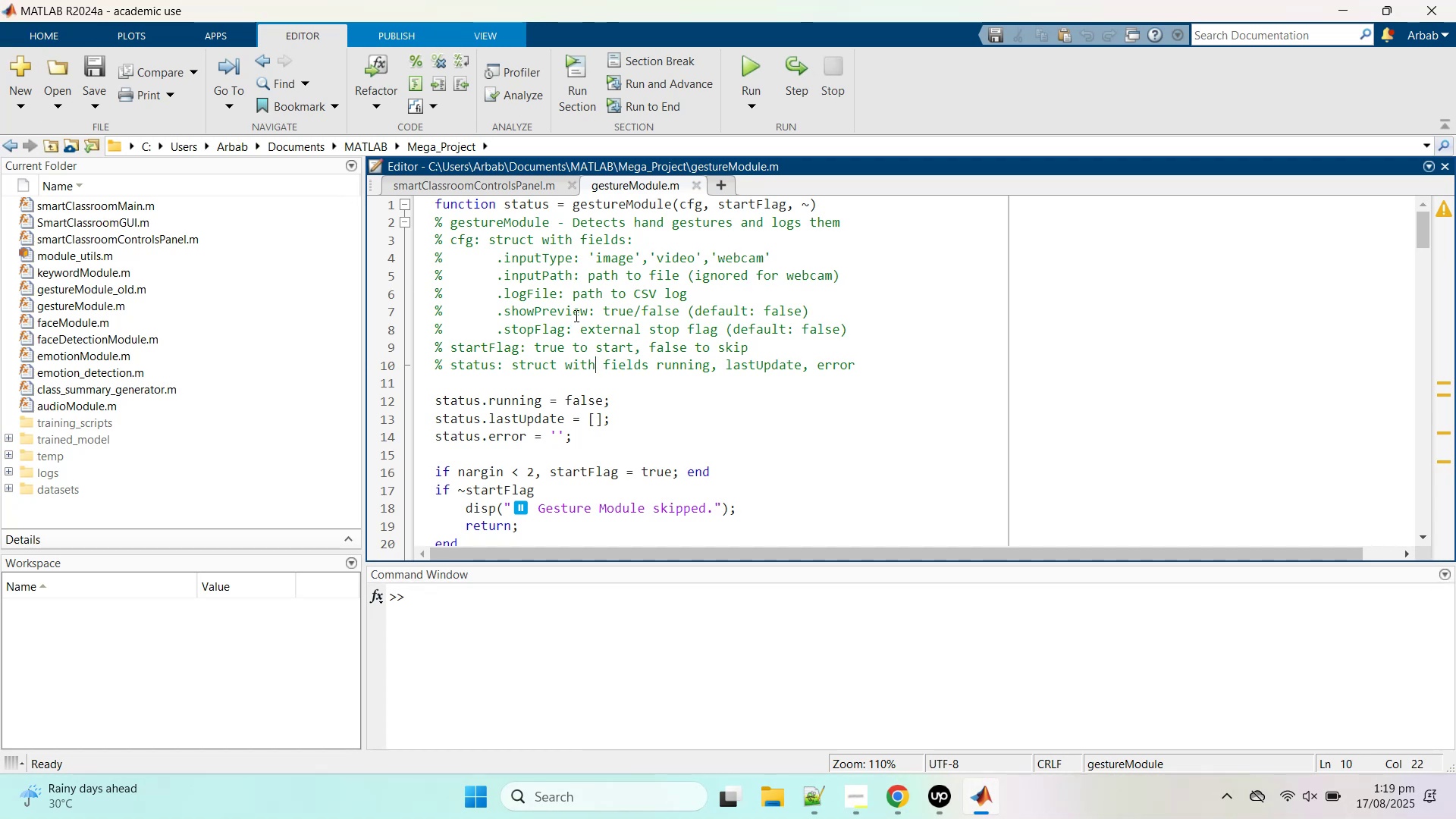 
scroll: coordinate [583, 315], scroll_direction: down, amount: 2.0
 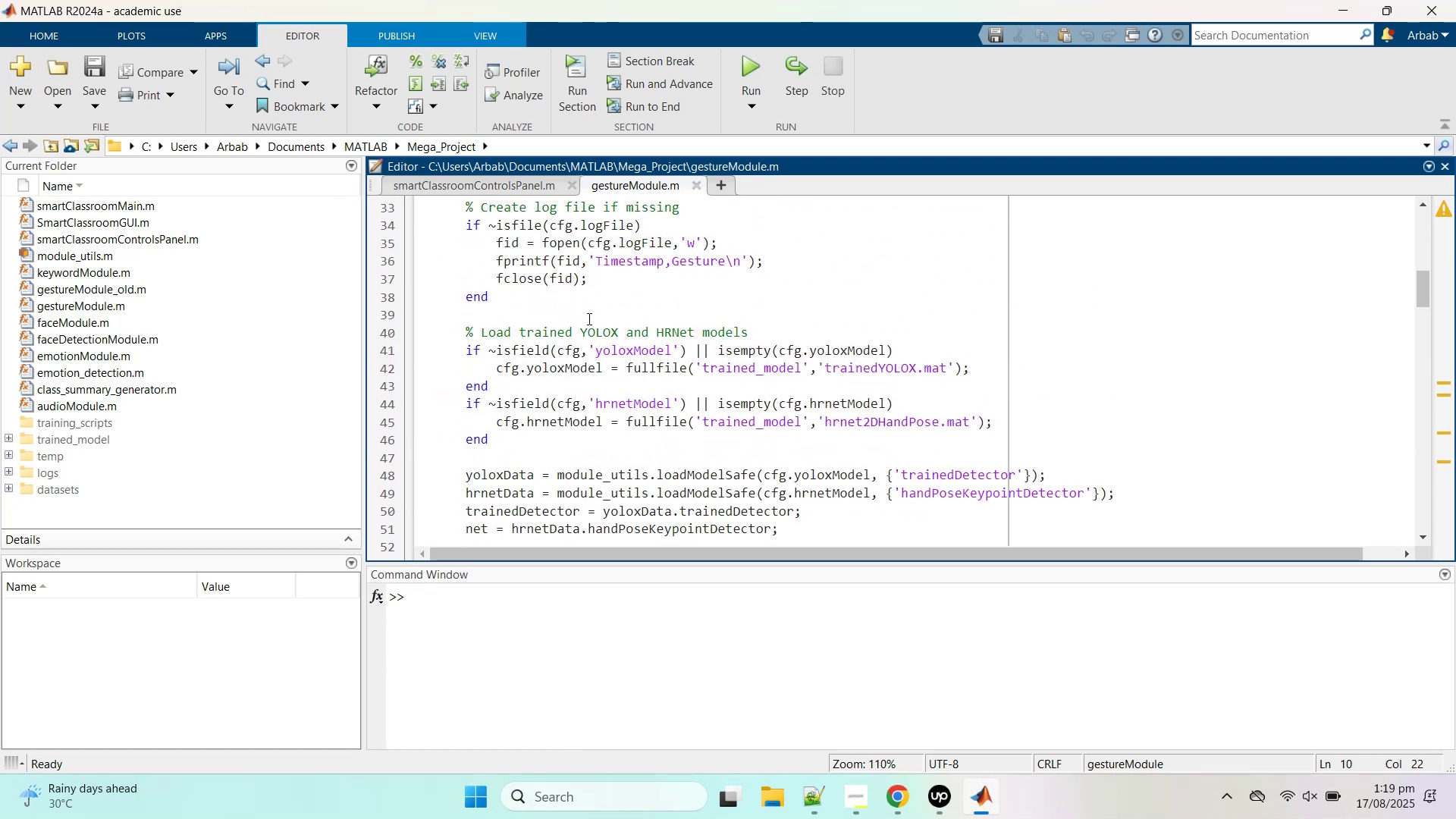 
wait(6.74)
 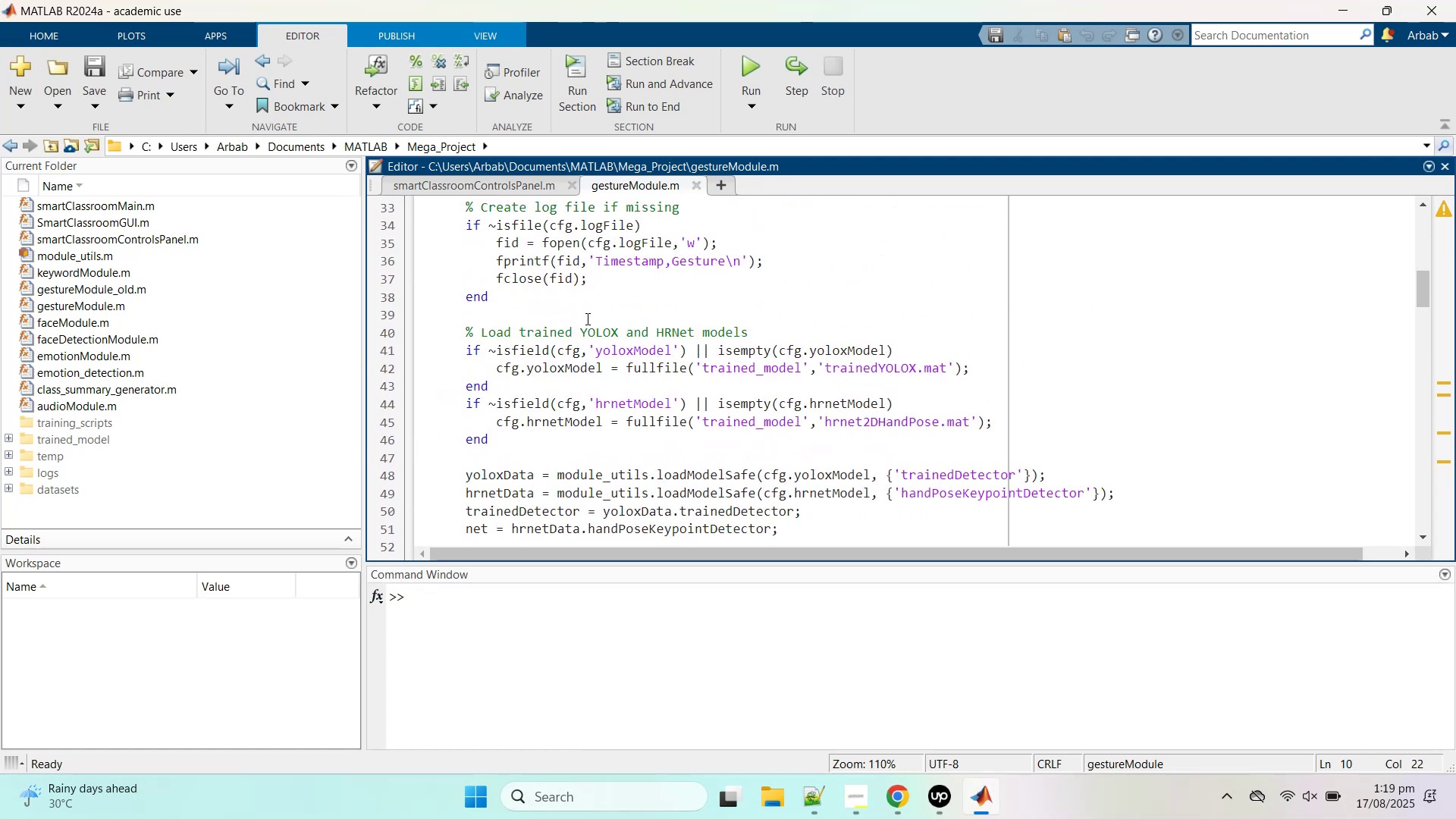 
scroll: coordinate [594, 310], scroll_direction: up, amount: 8.0
 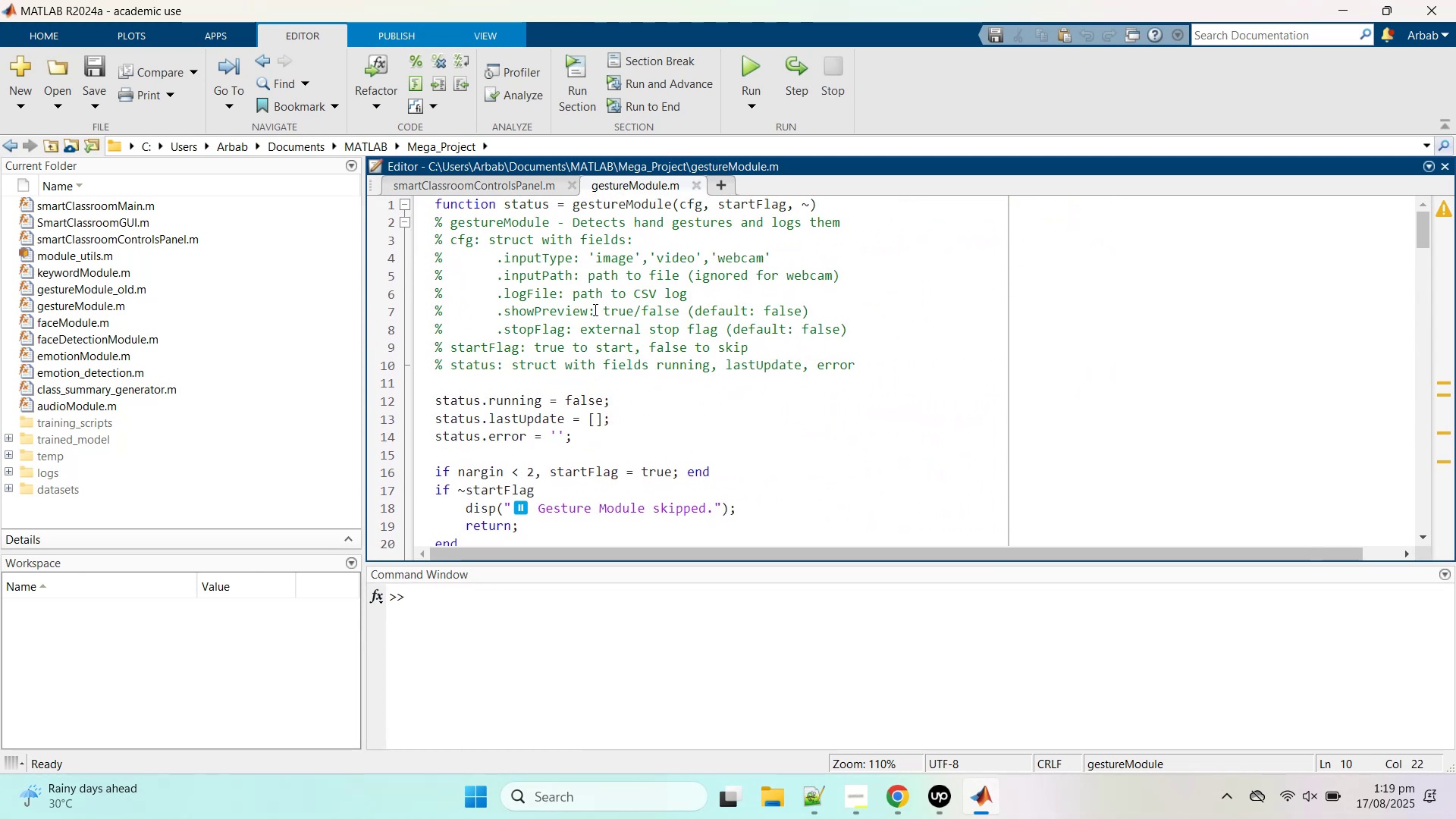 
scroll: coordinate [594, 309], scroll_direction: down, amount: 1.0
 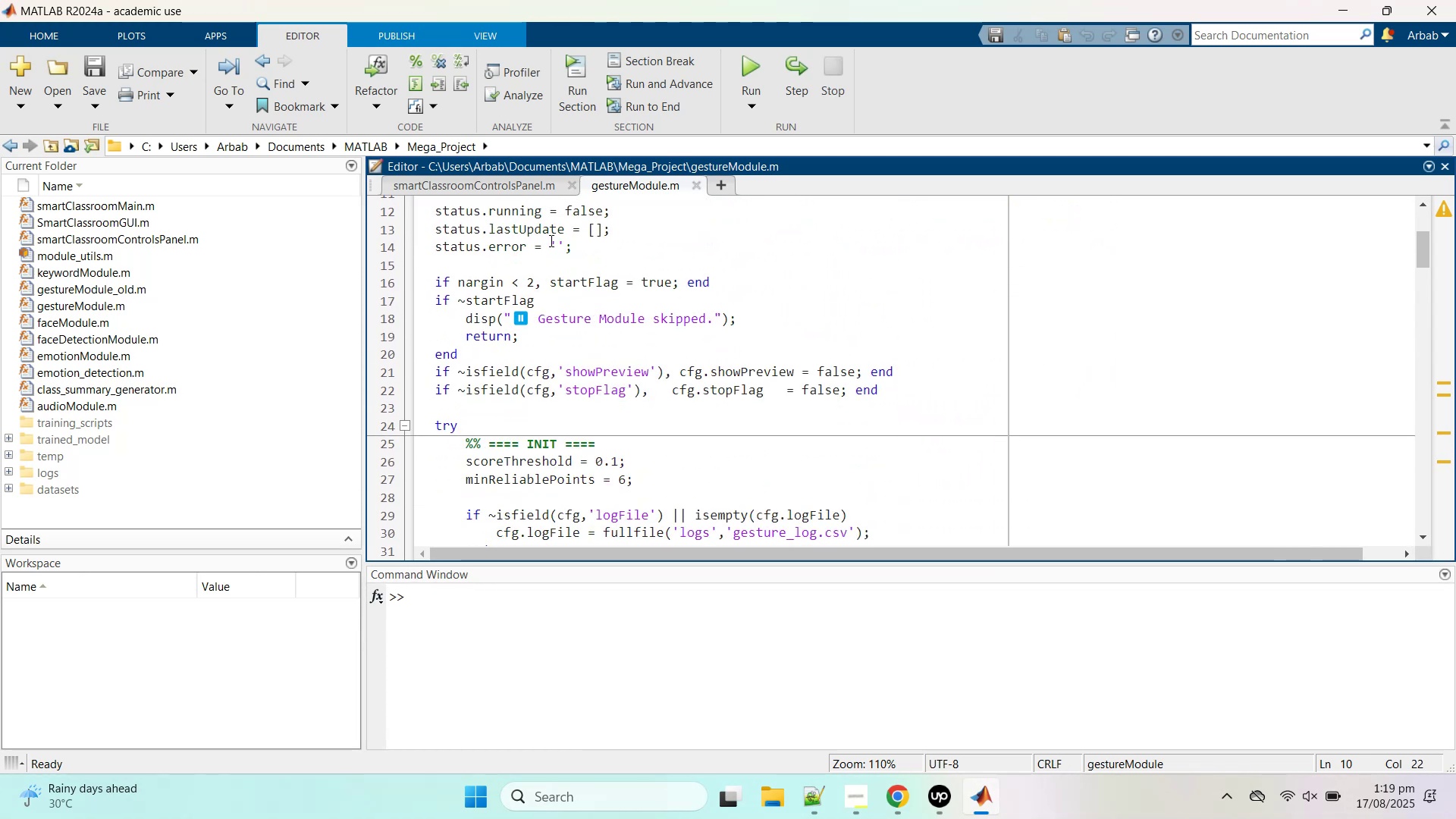 
left_click([461, 177])
 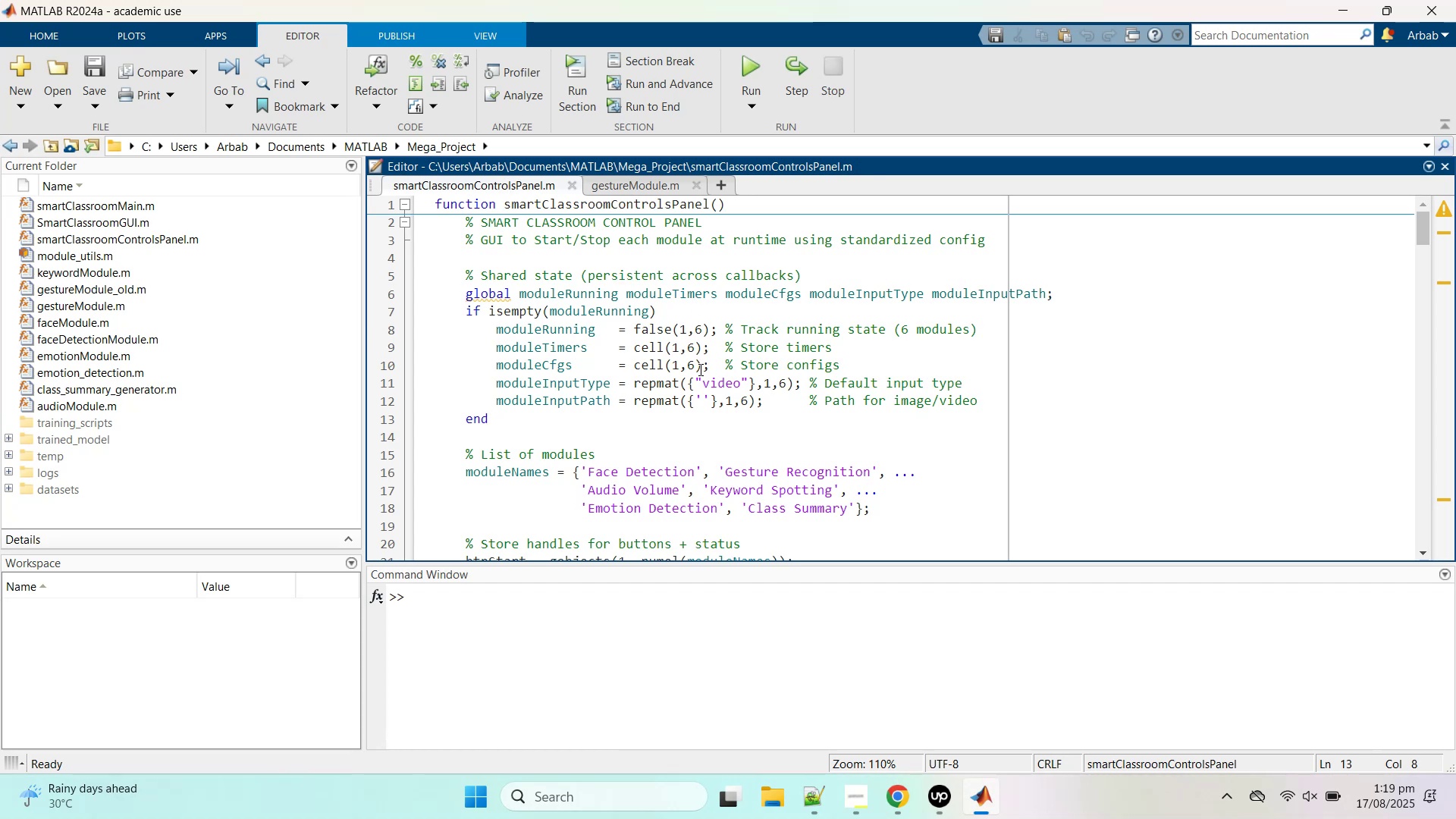 
wait(6.04)
 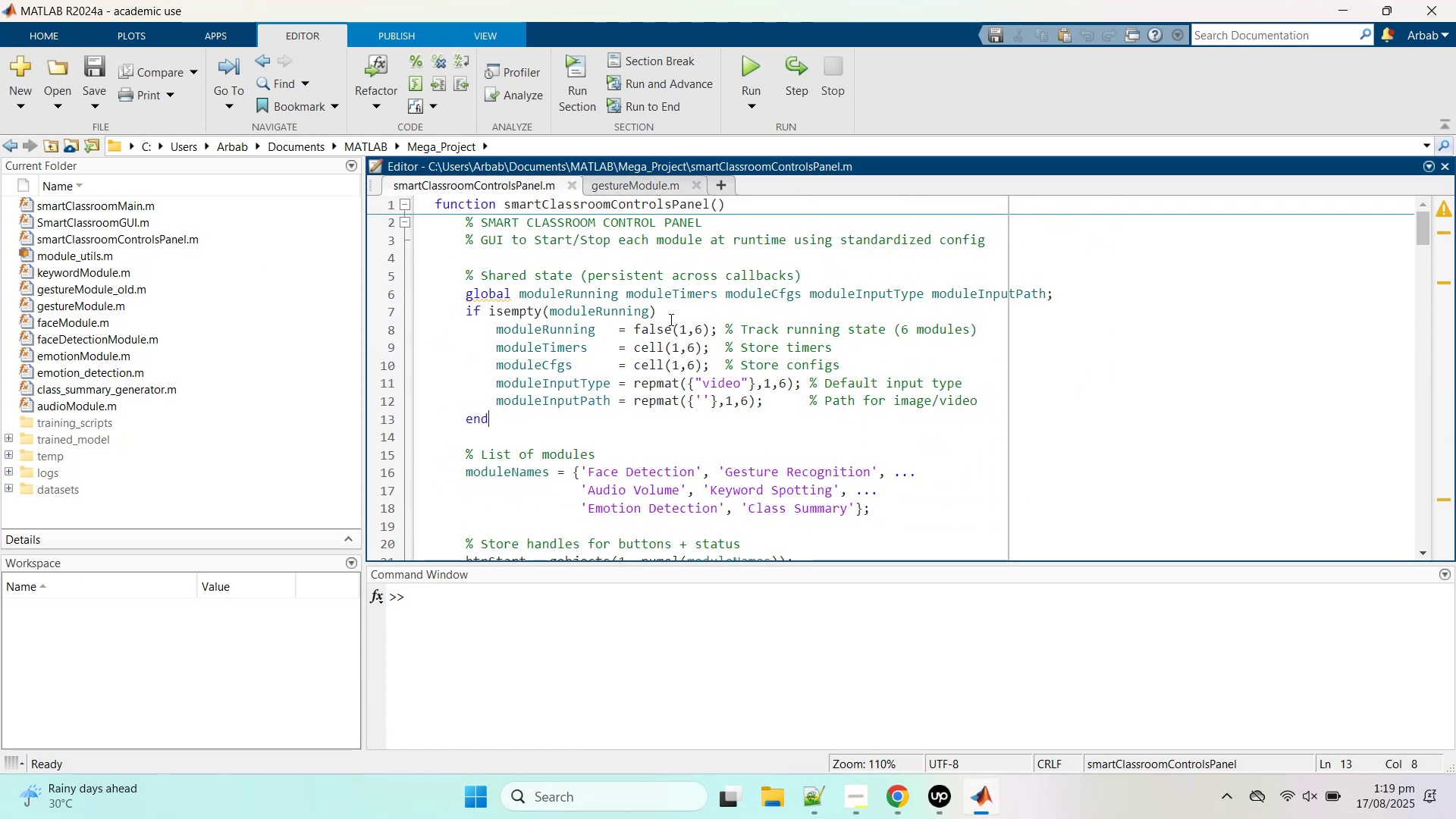 
scroll: coordinate [639, 350], scroll_direction: up, amount: 6.0
 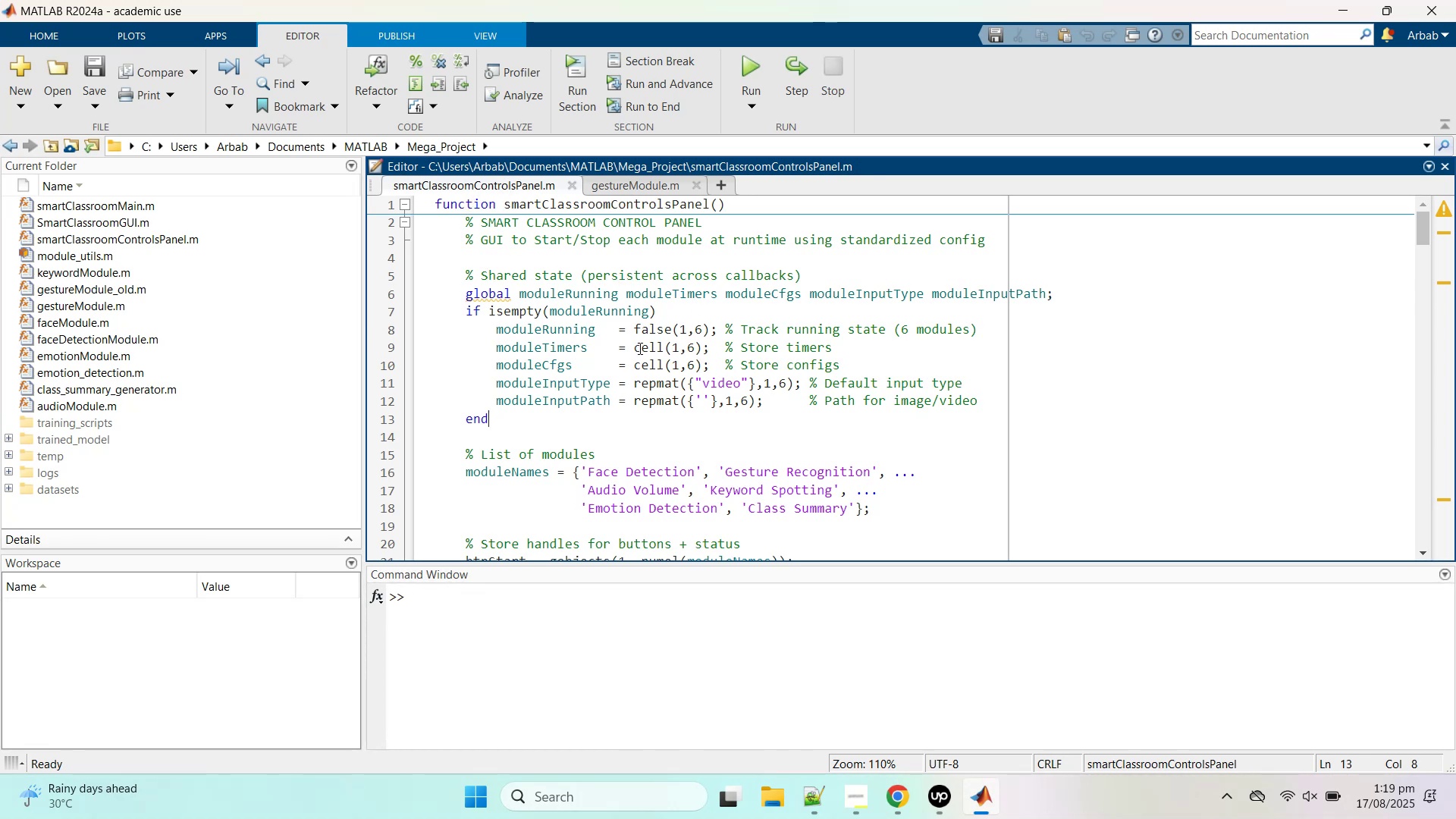 
scroll: coordinate [639, 348], scroll_direction: down, amount: 2.0
 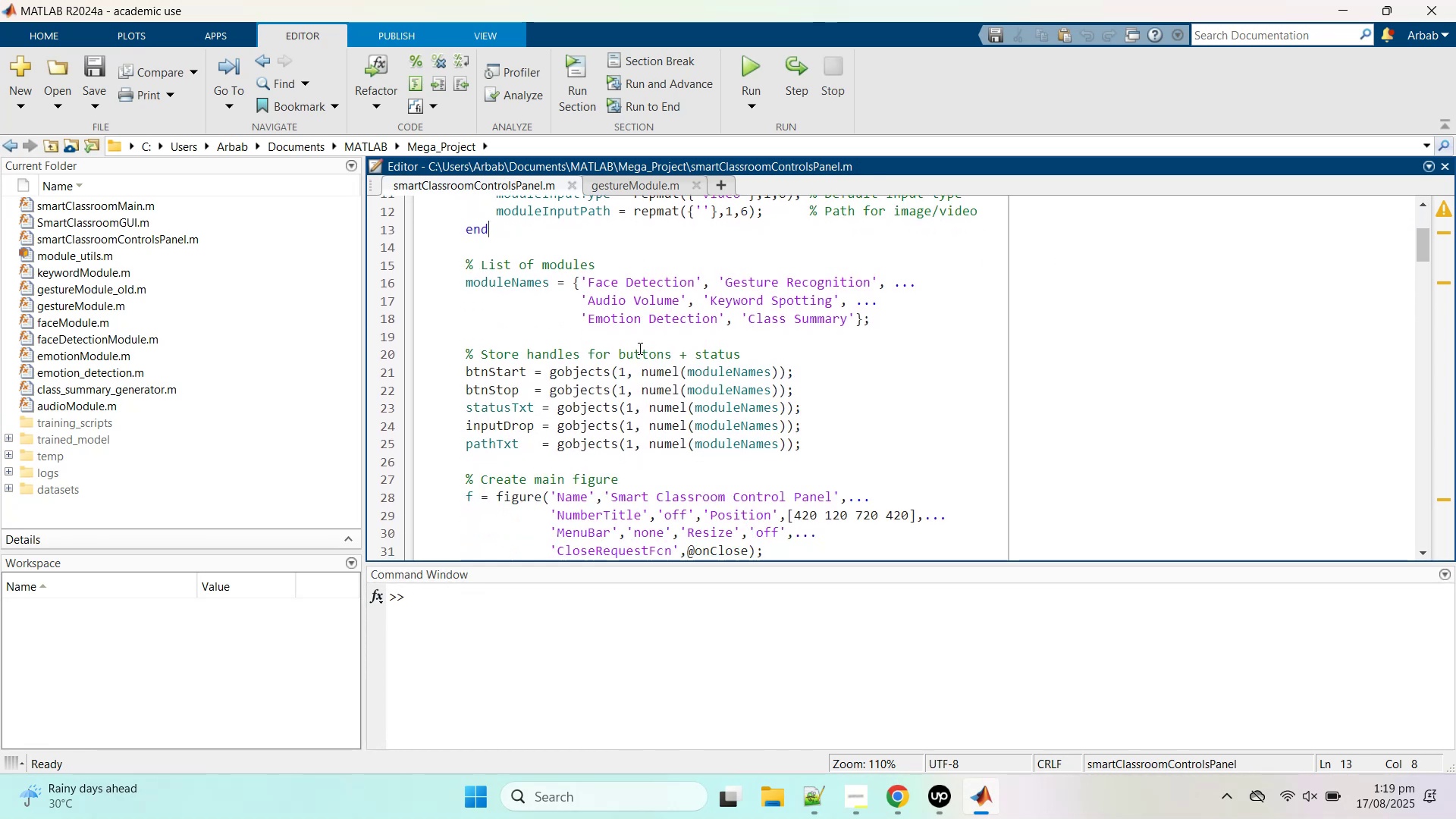 
scroll: coordinate [639, 348], scroll_direction: up, amount: 5.0
 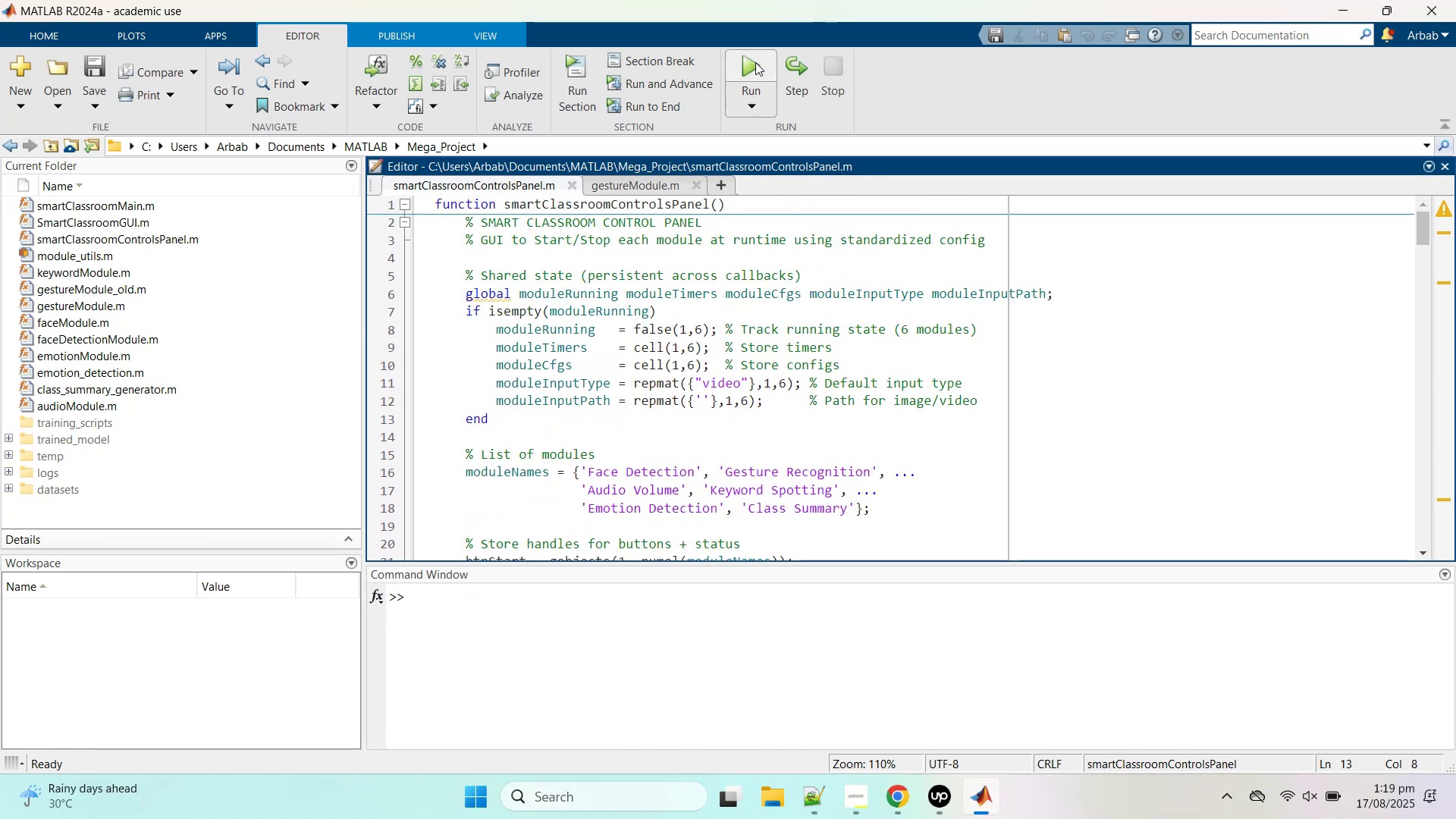 
left_click([742, 66])
 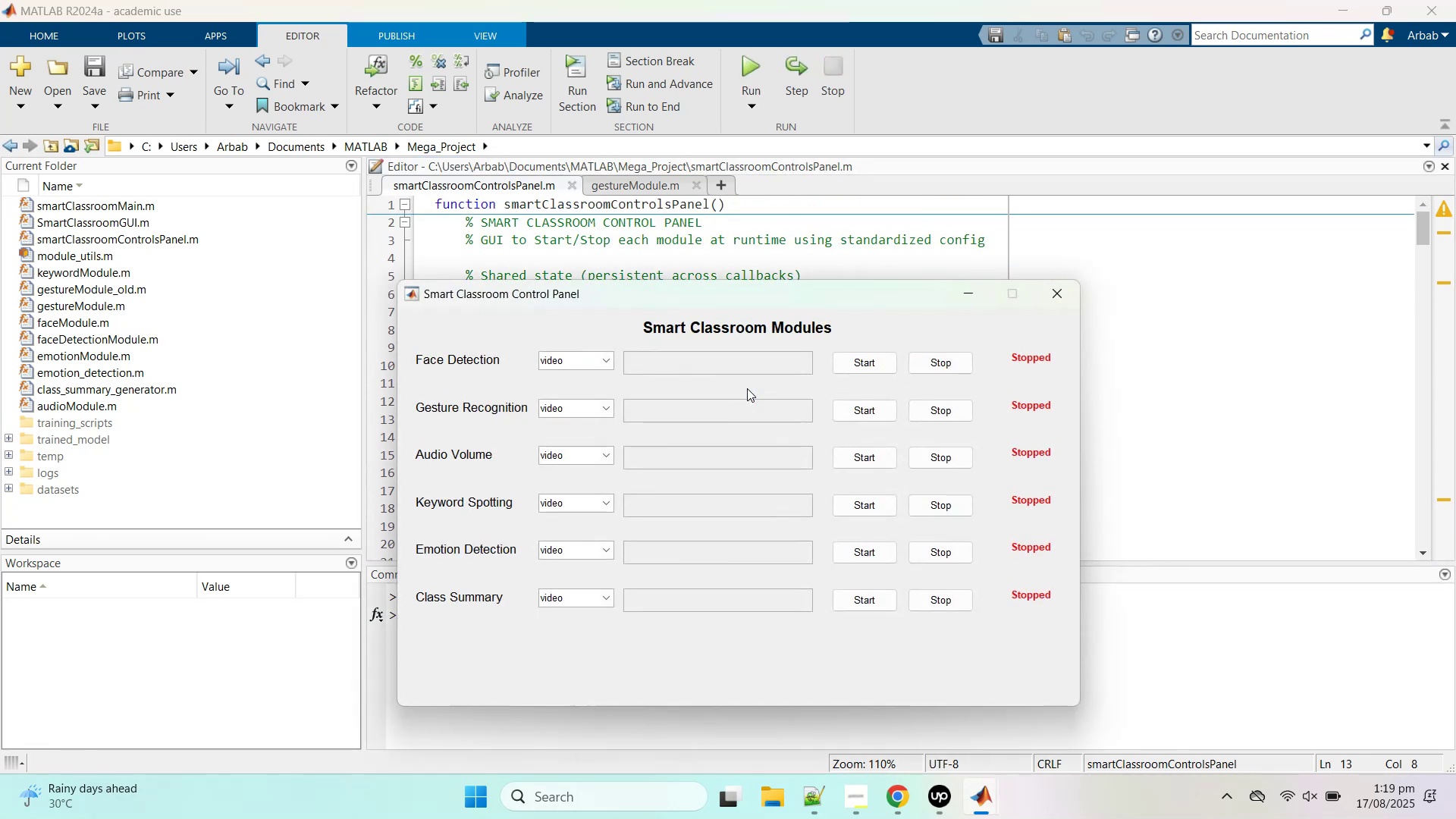 
left_click([592, 355])
 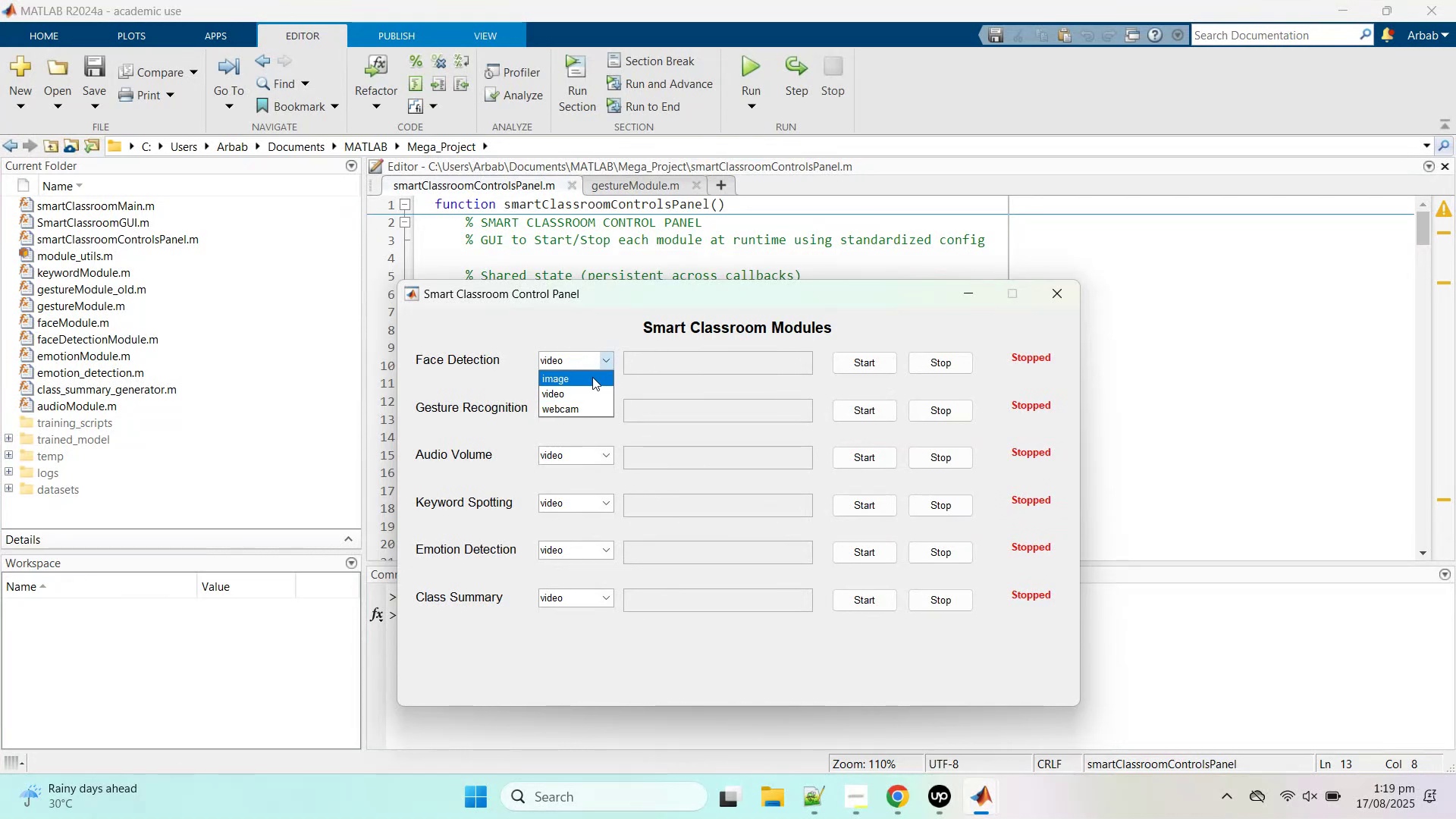 
left_click([592, 377])
 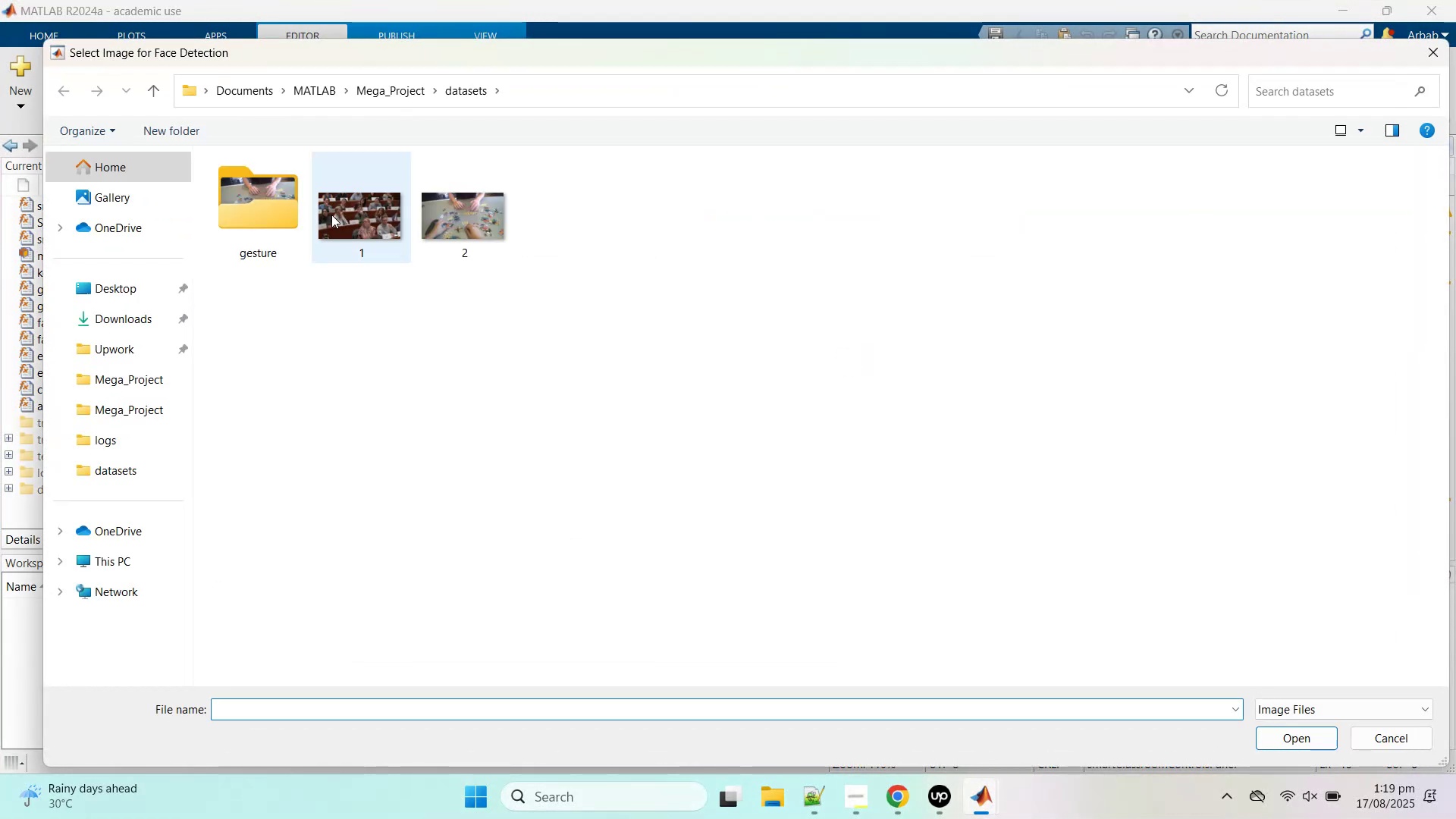 
double_click([334, 214])
 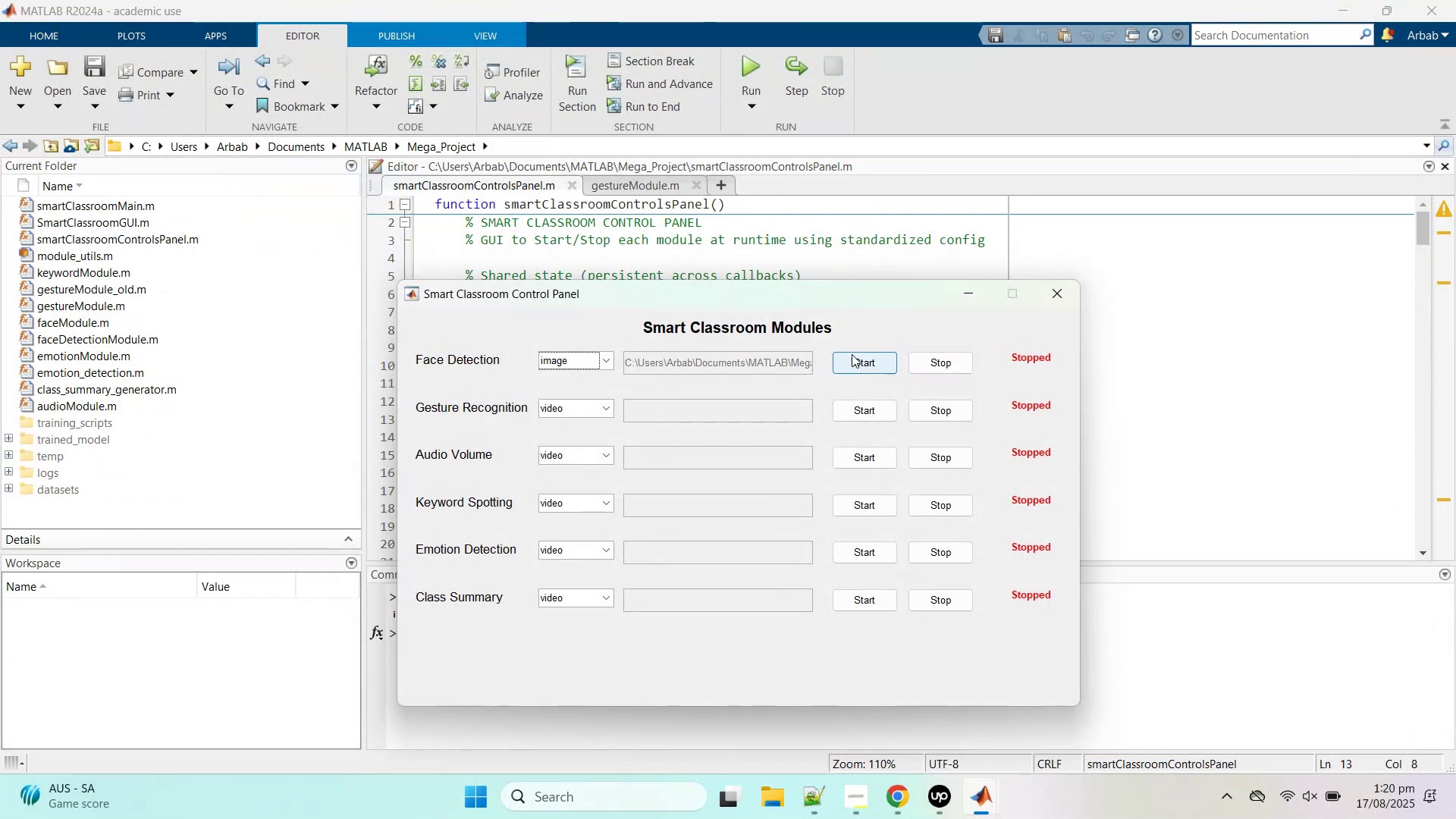 
left_click([852, 359])
 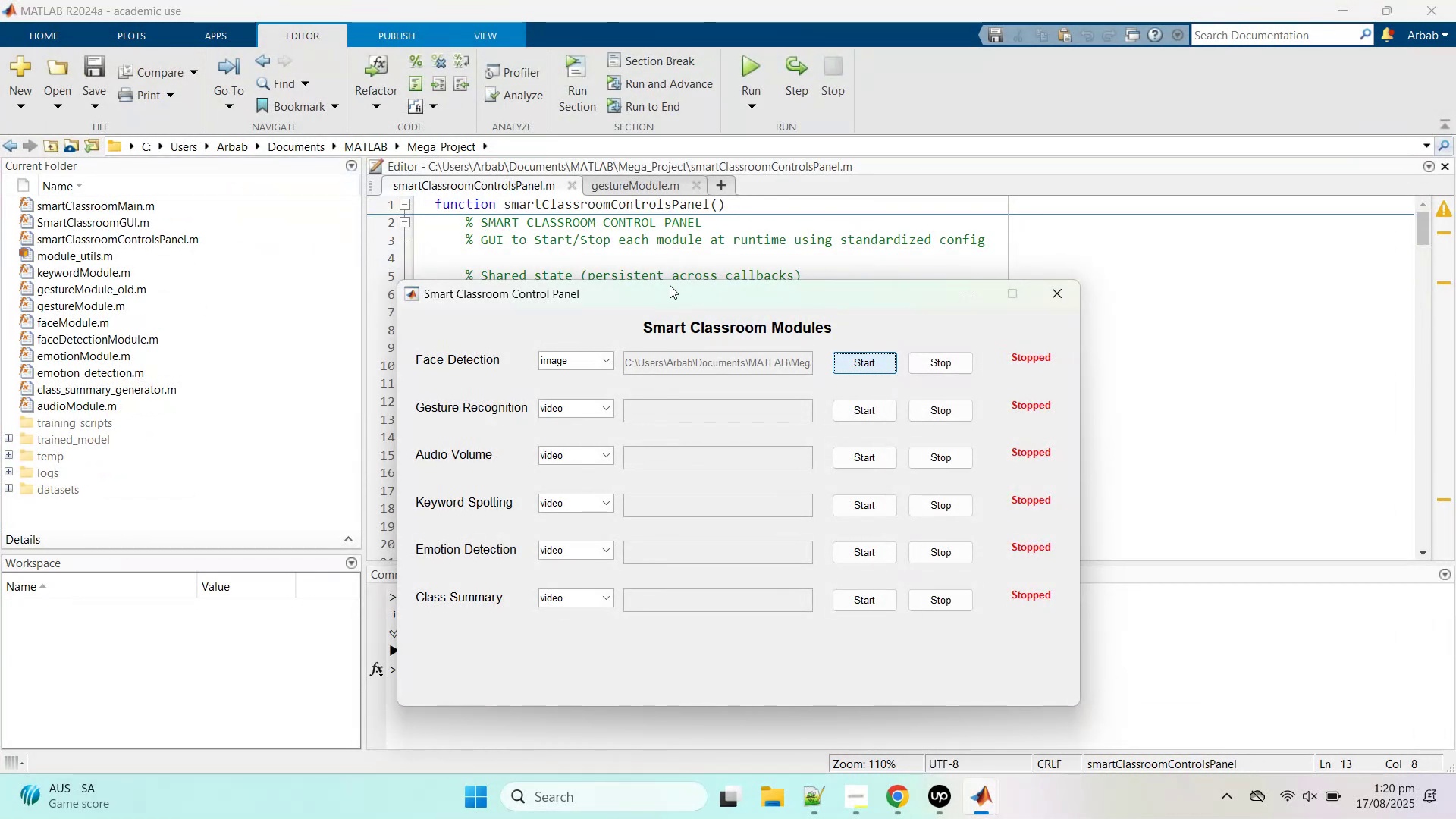 
left_click_drag(start_coordinate=[657, 299], to_coordinate=[708, 111])
 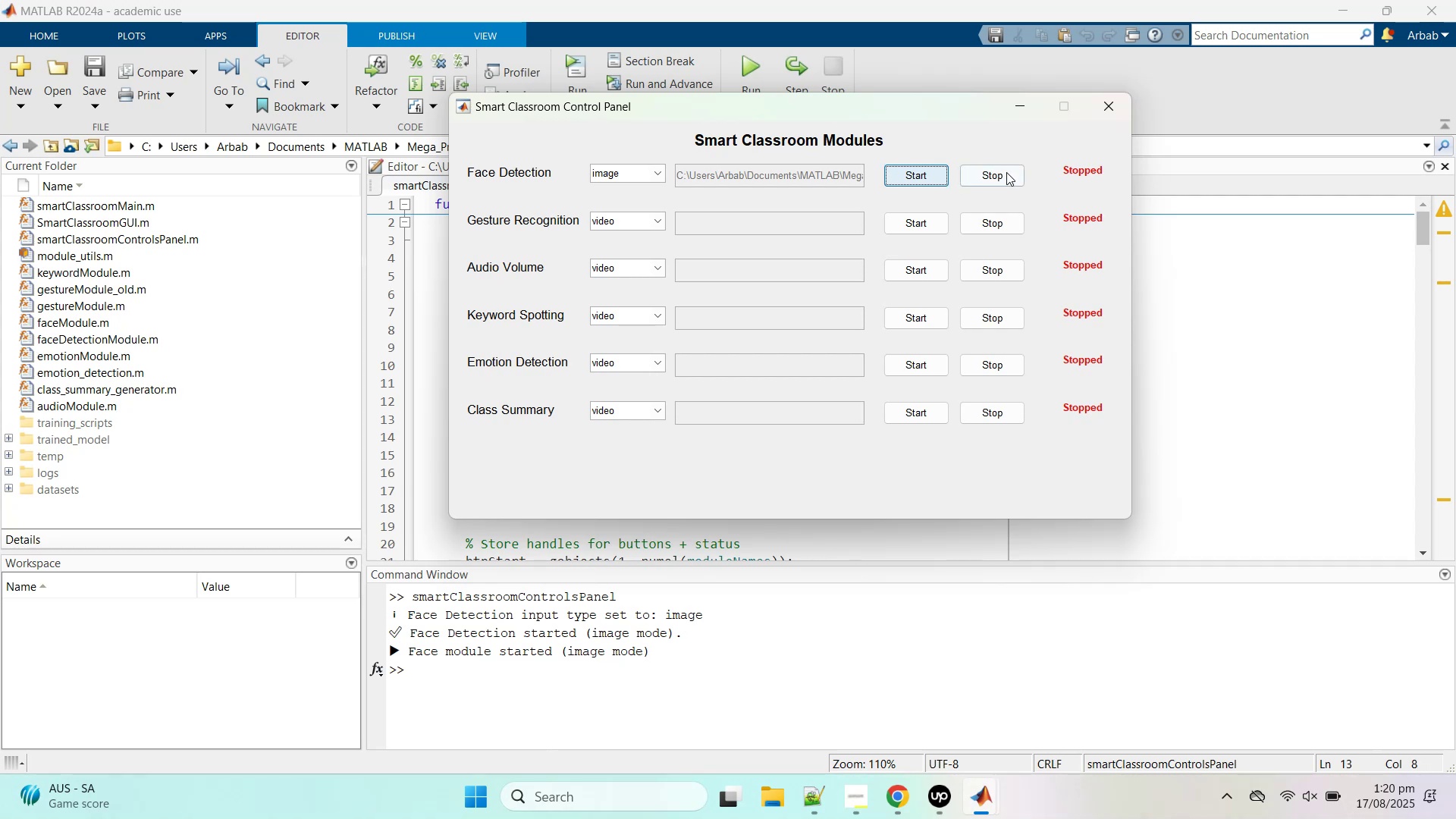 
left_click([1013, 179])
 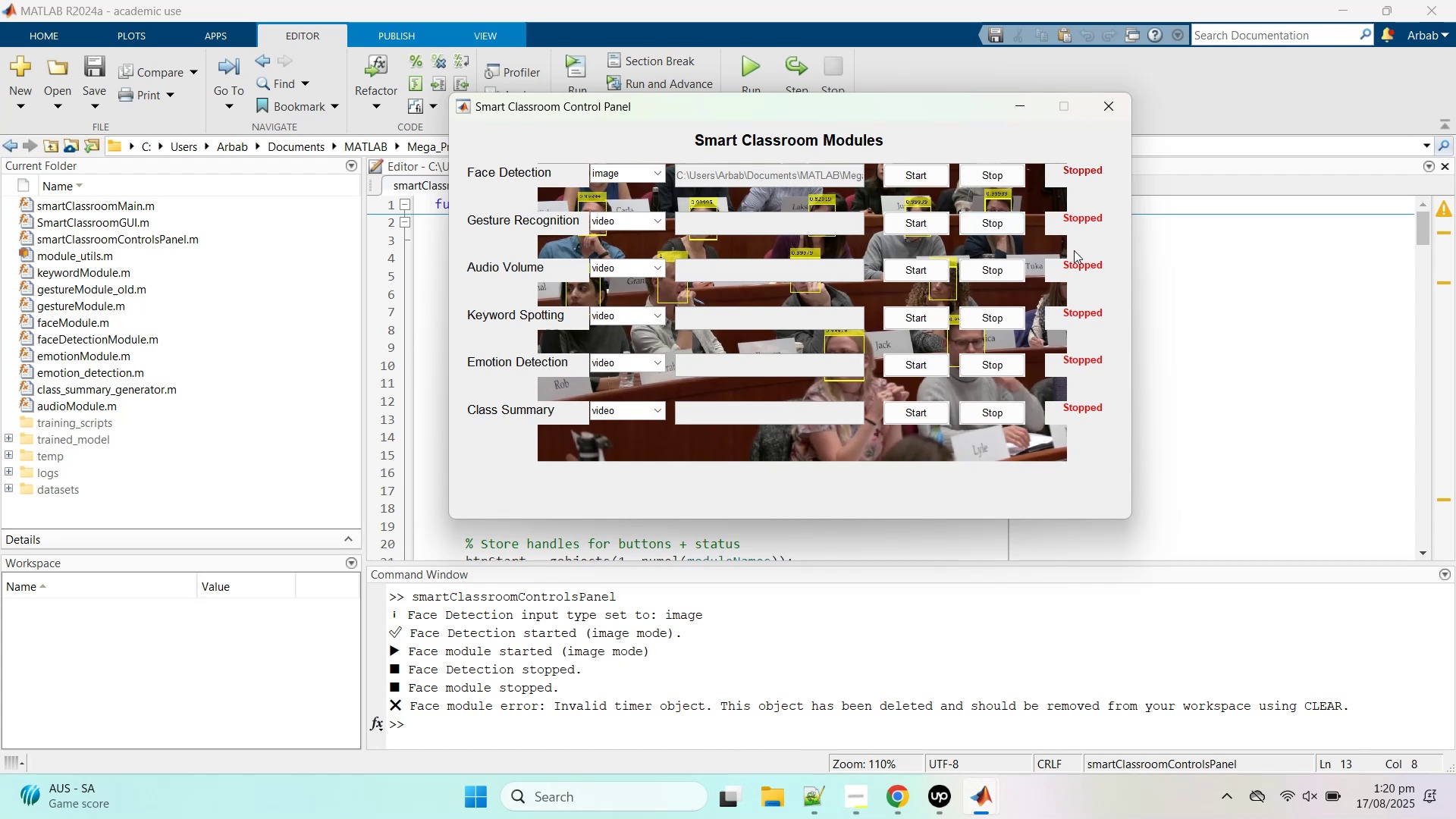 
wait(16.05)
 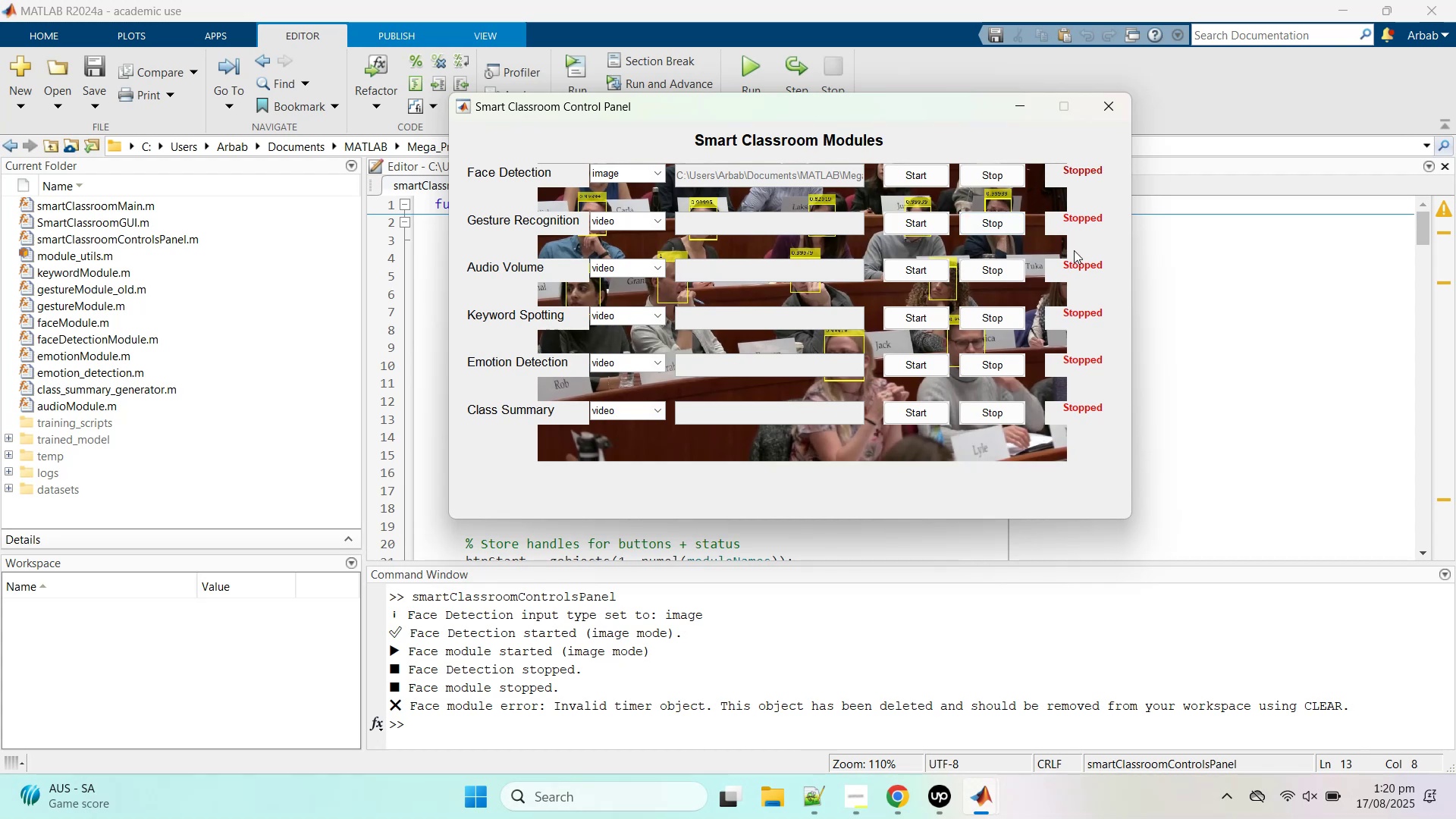 
left_click([1001, 173])
 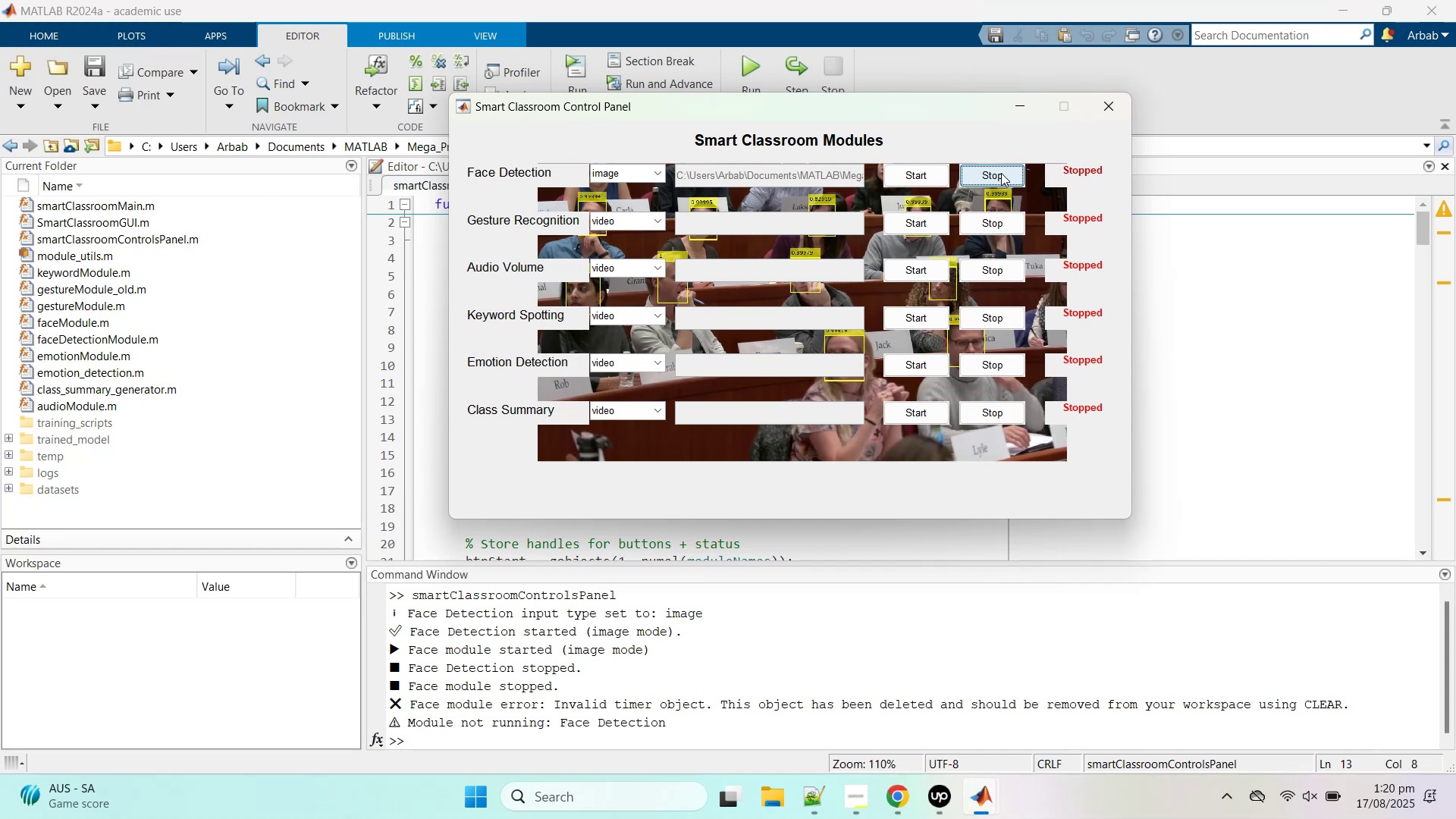 
wait(7.99)
 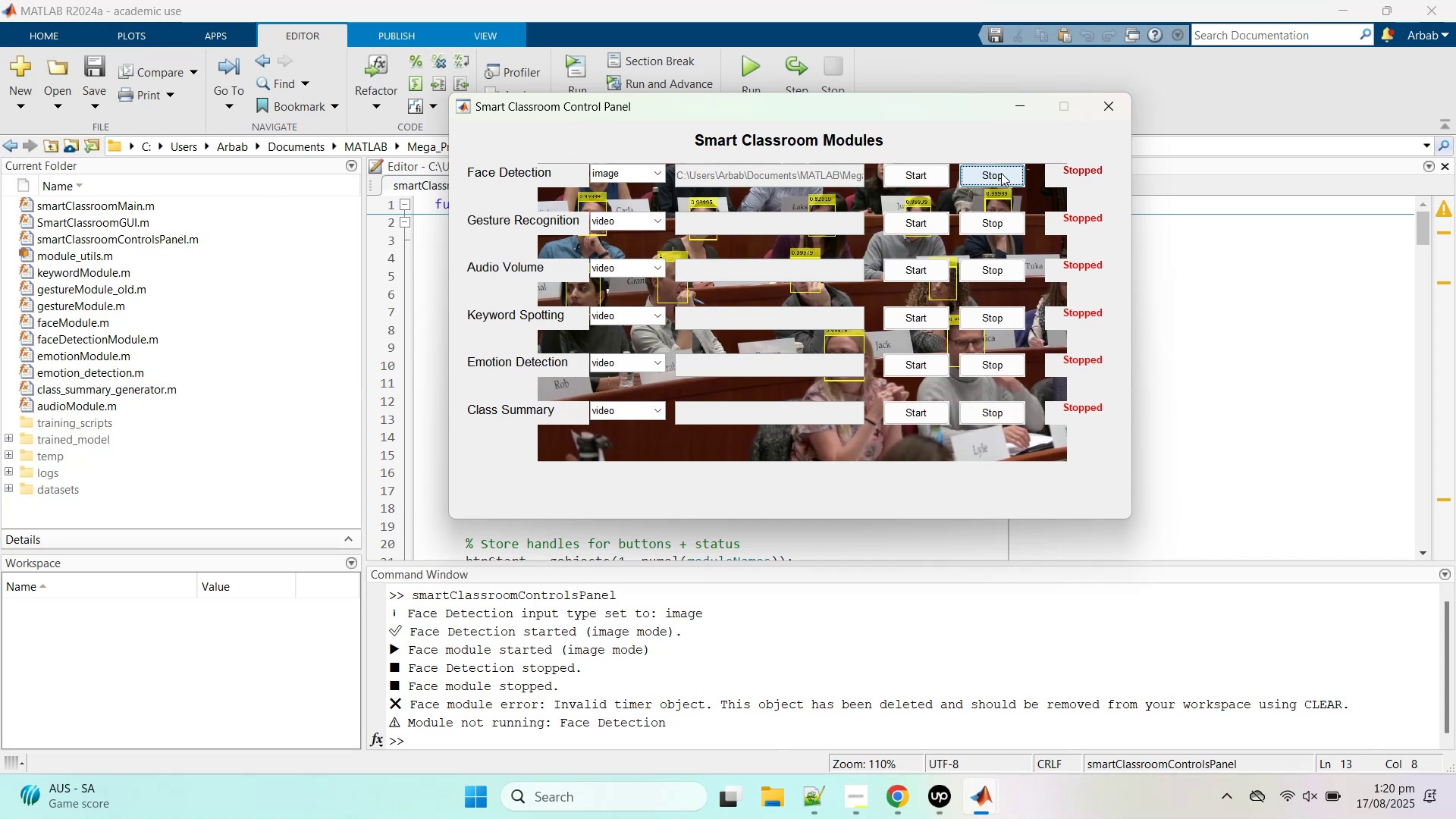 
left_click([553, 223])
 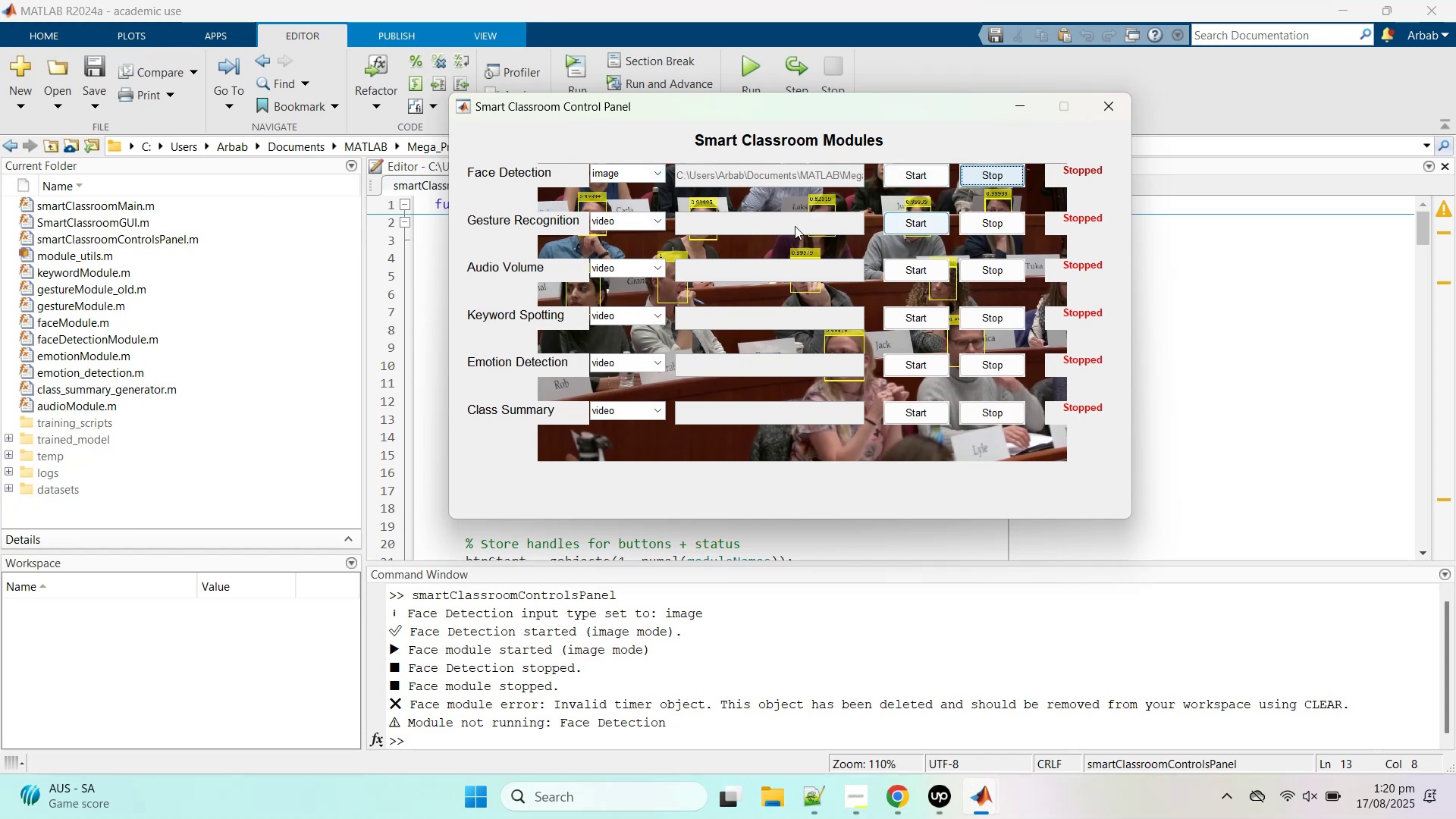 
left_click([636, 222])
 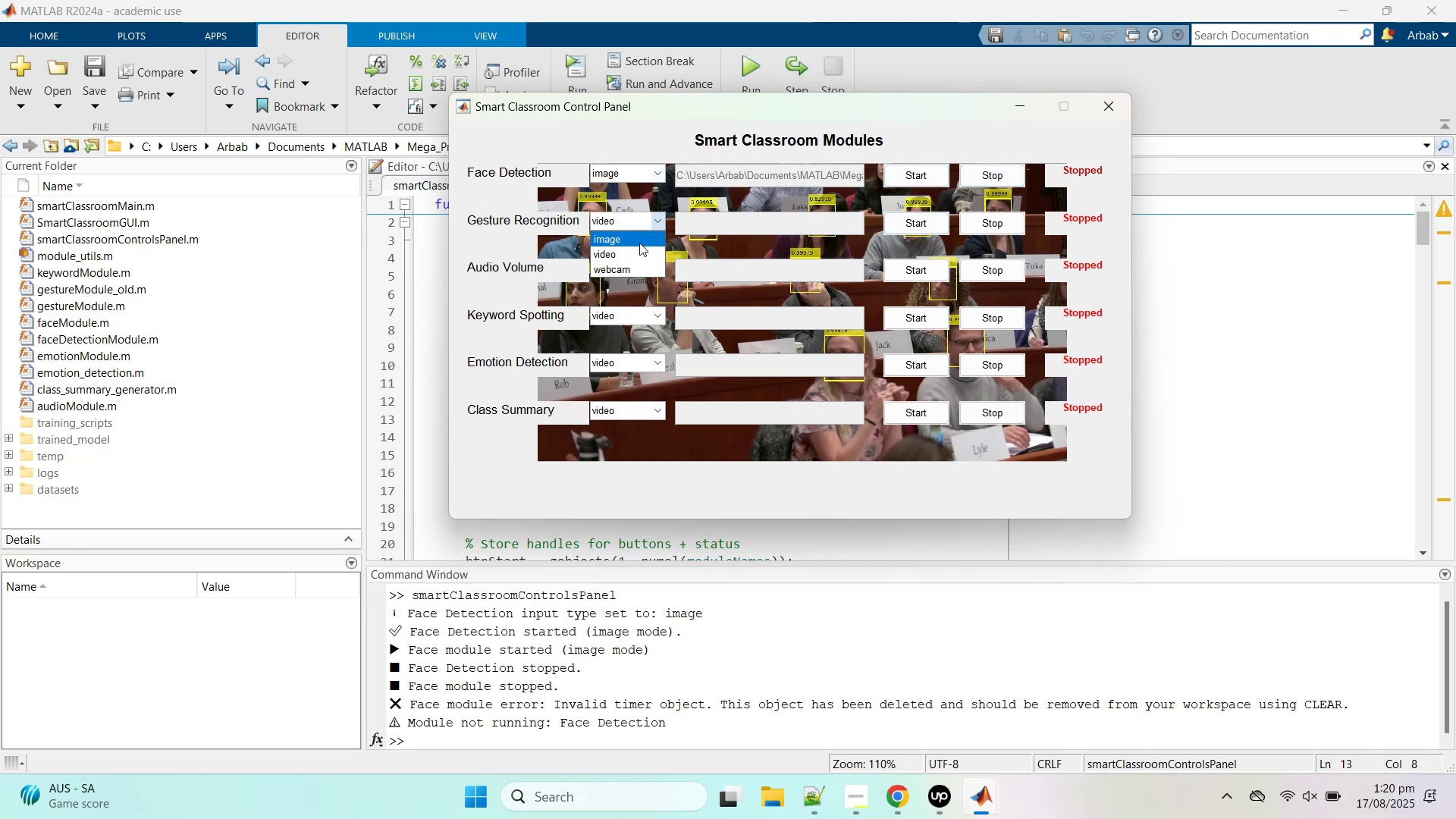 
left_click([639, 242])
 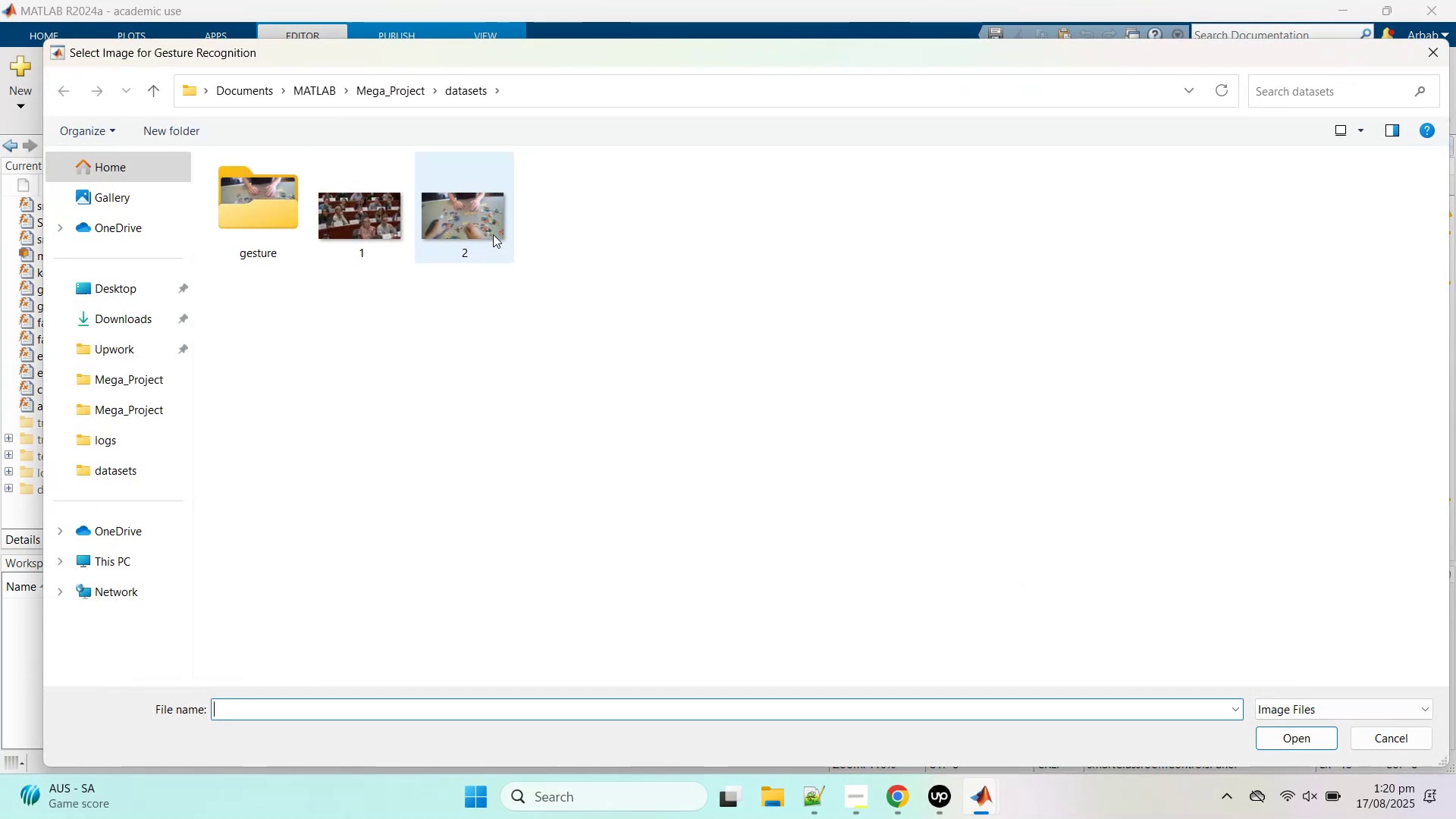 
double_click([492, 234])
 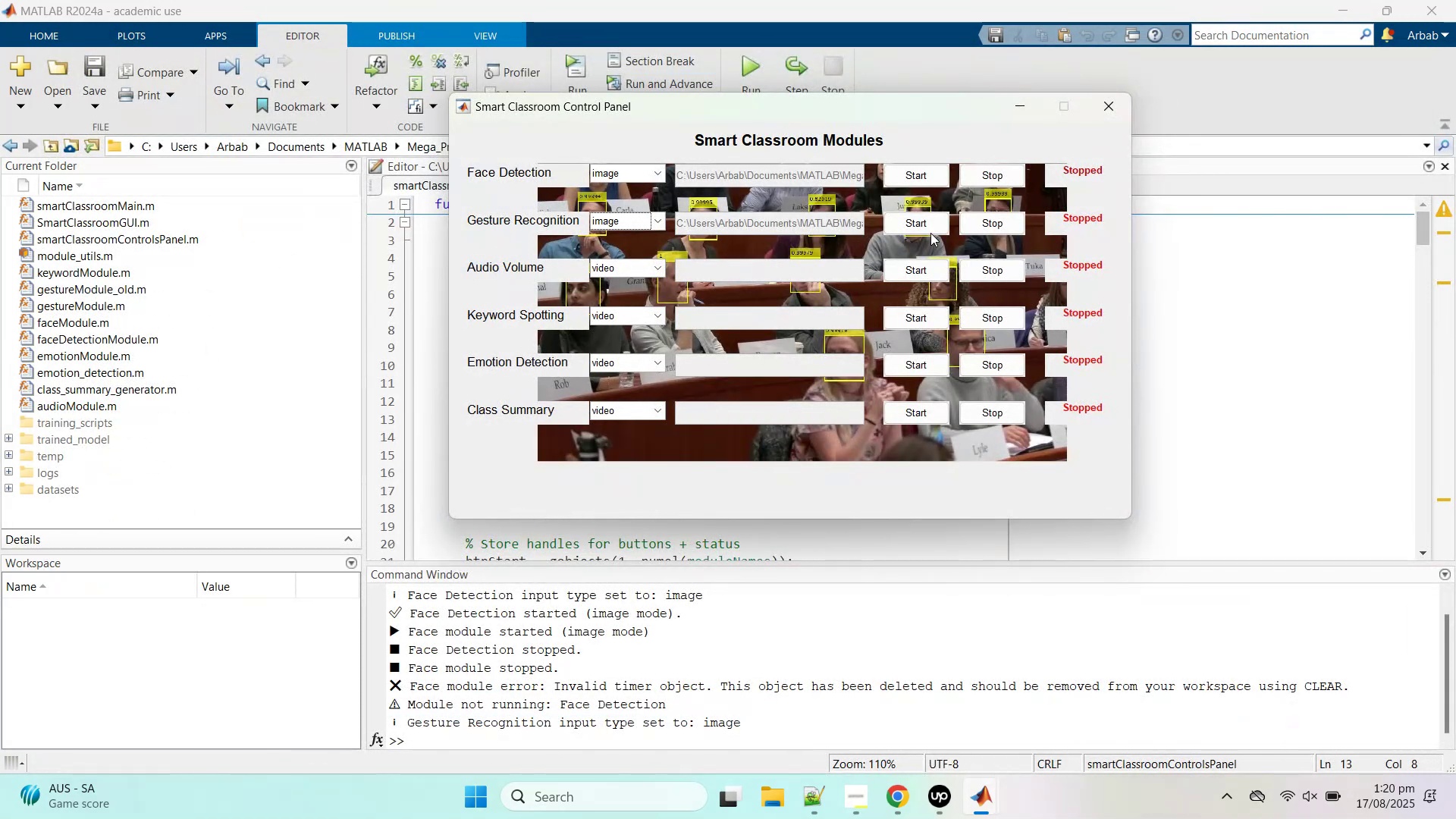 
left_click([930, 230])
 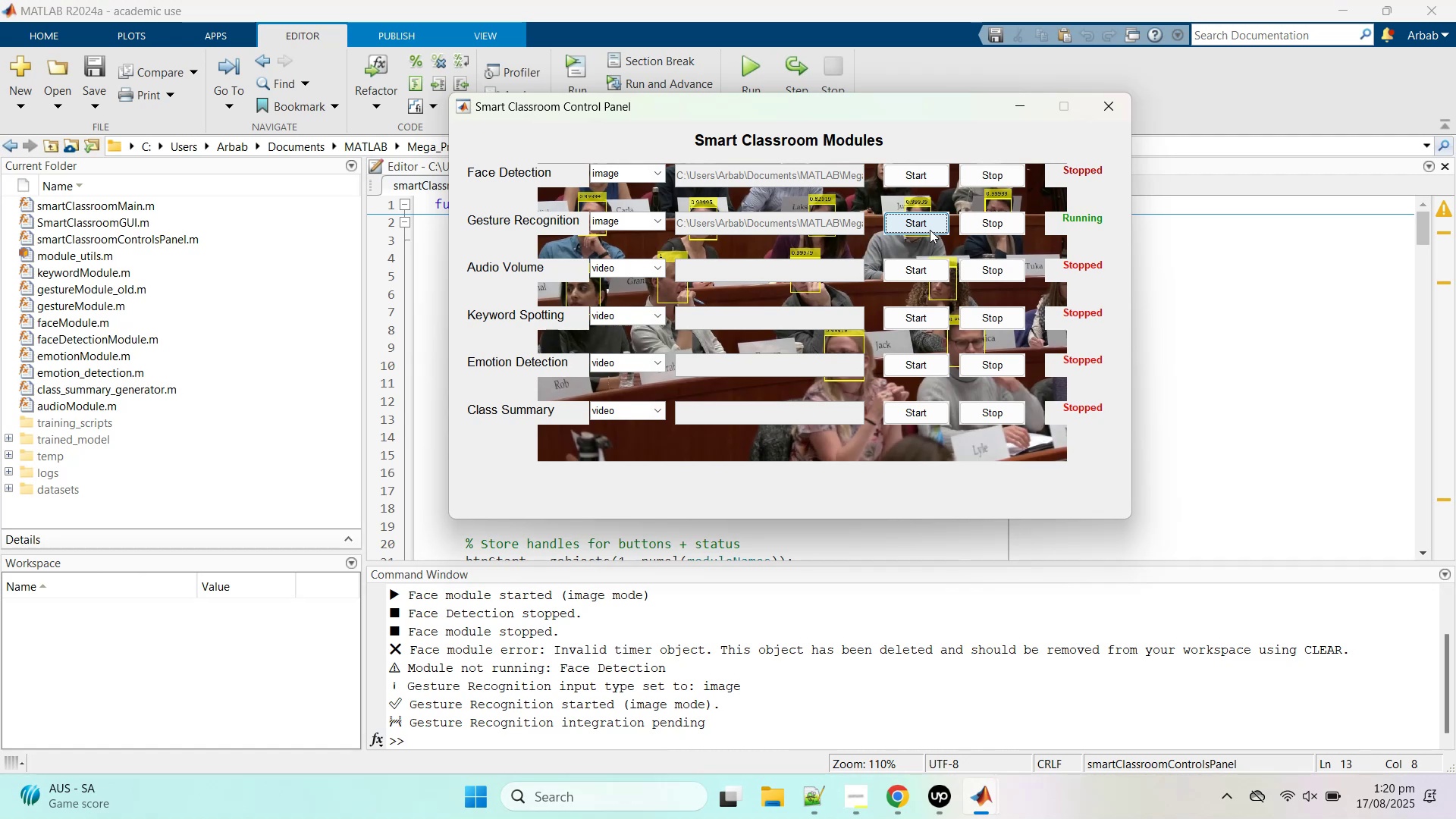 
wait(6.81)
 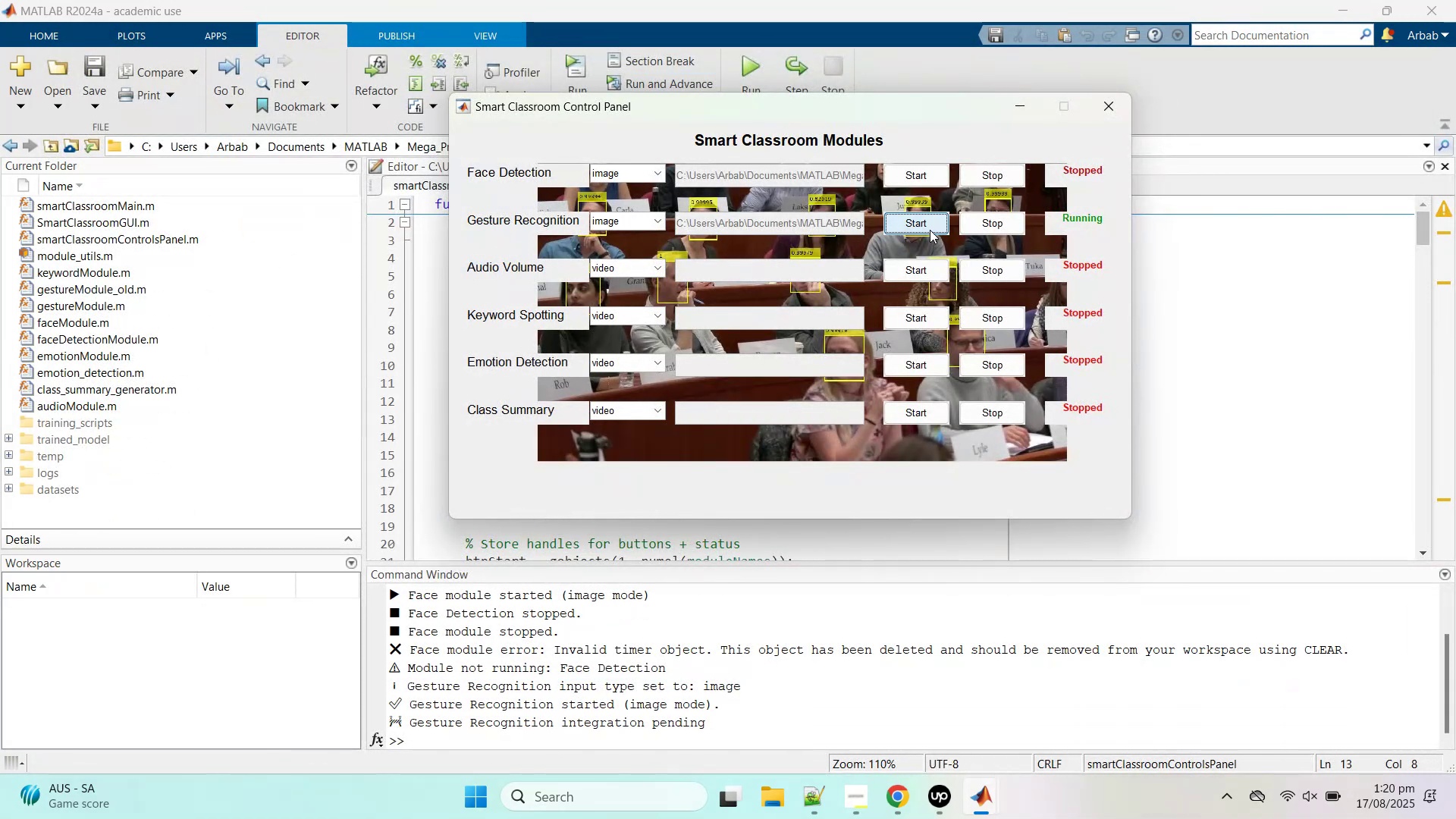 
left_click([993, 229])
 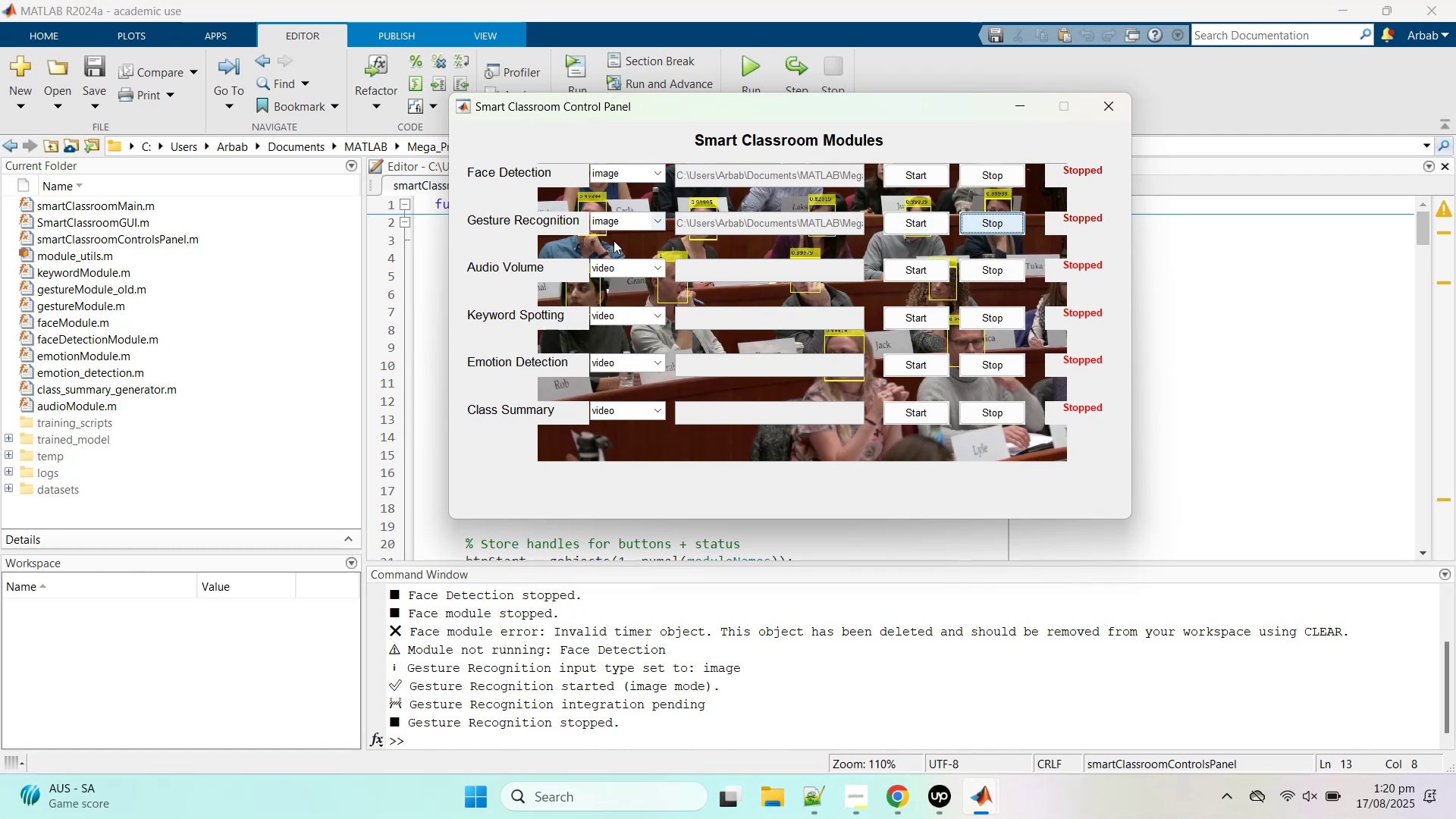 
left_click([632, 267])
 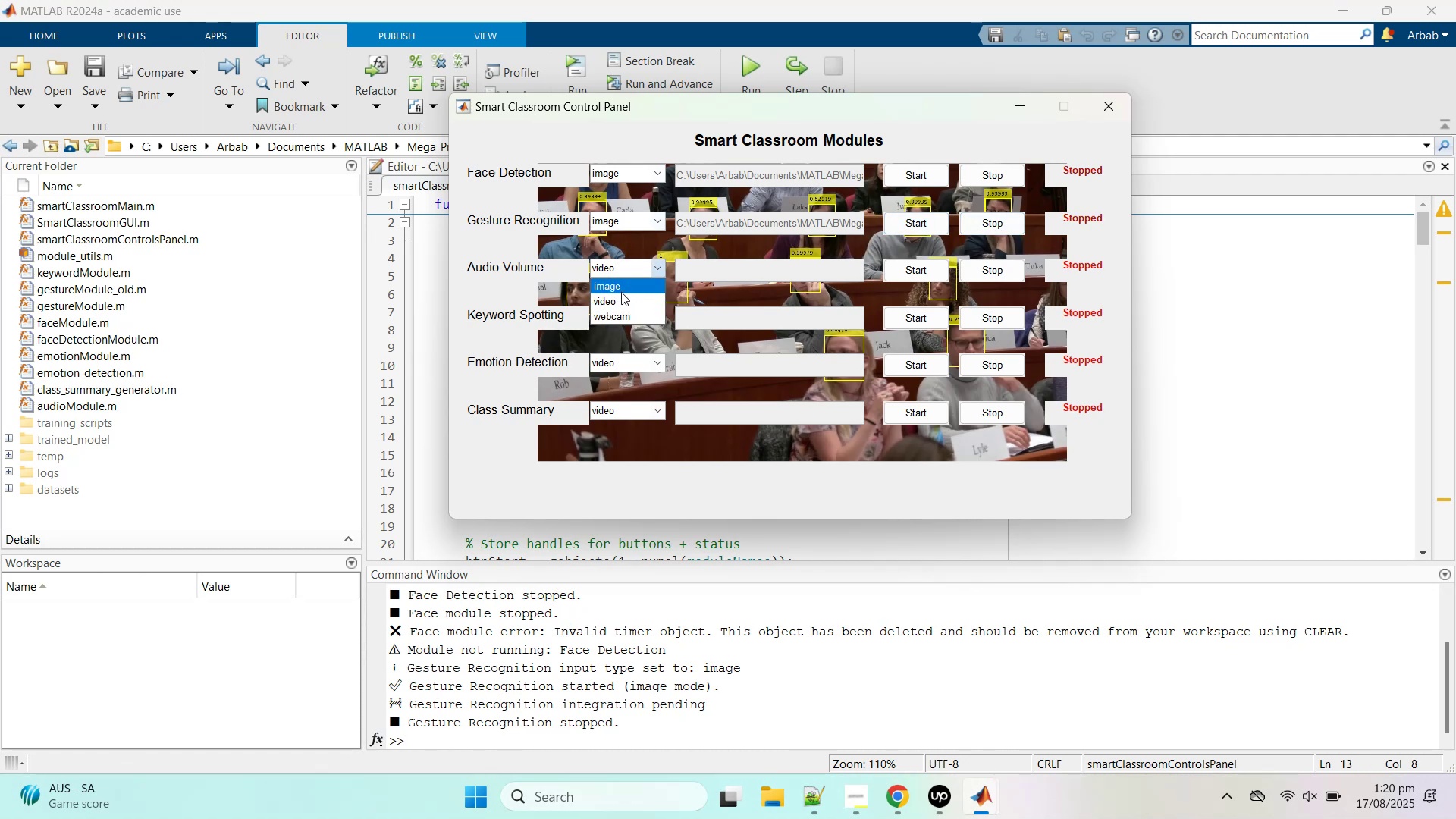 
left_click([621, 292])
 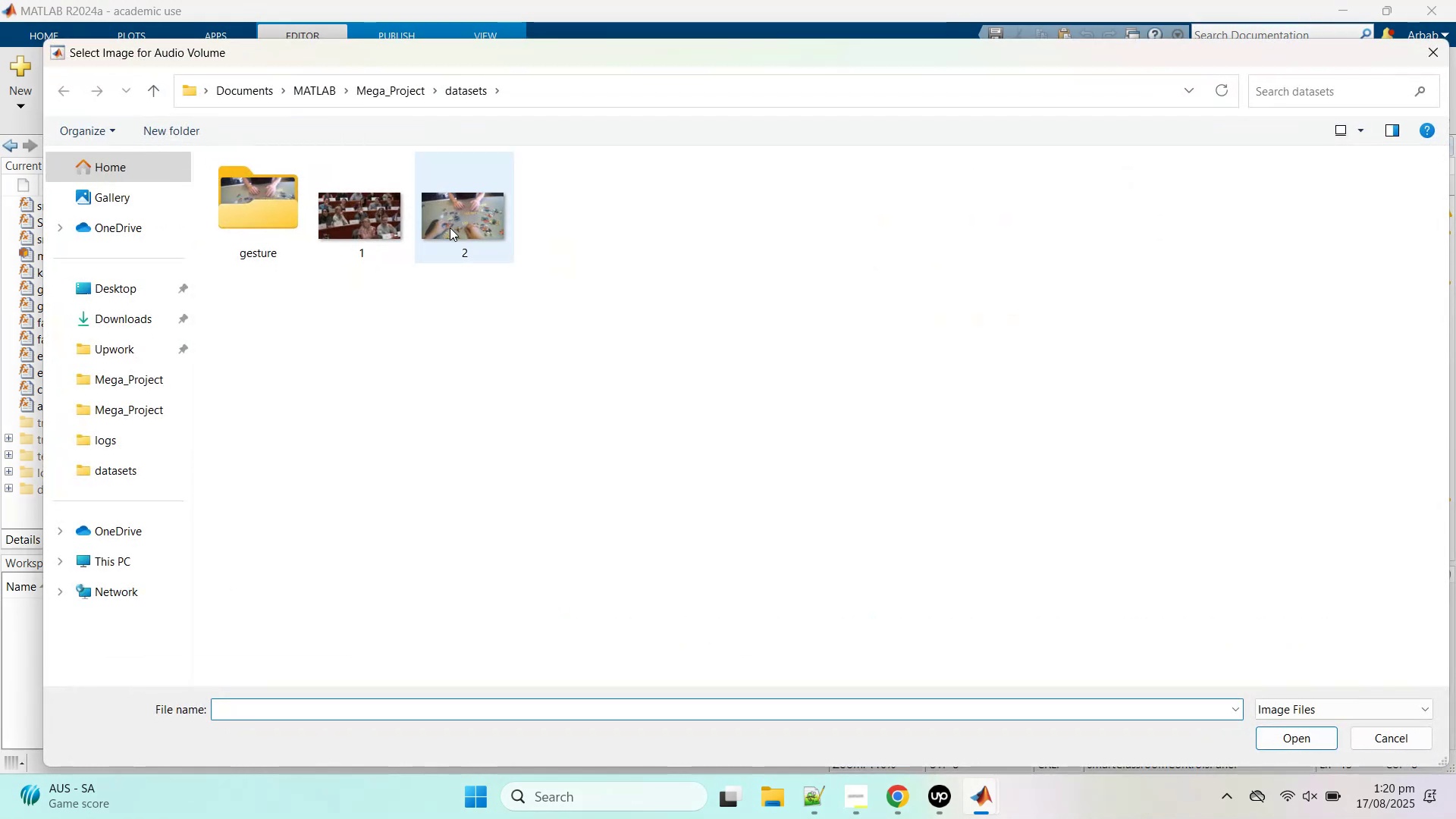 
double_click([448, 226])
 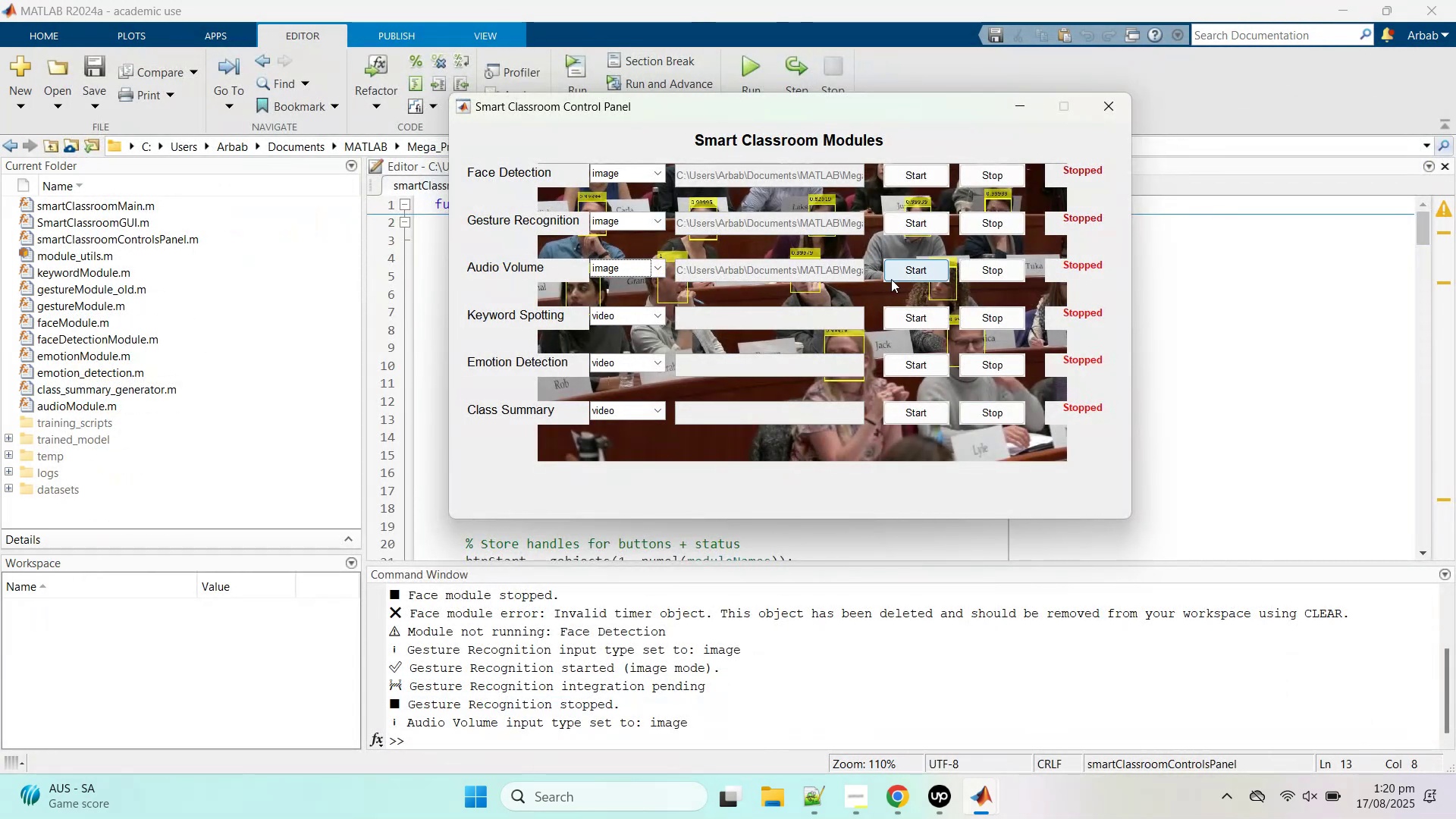 
left_click([893, 267])
 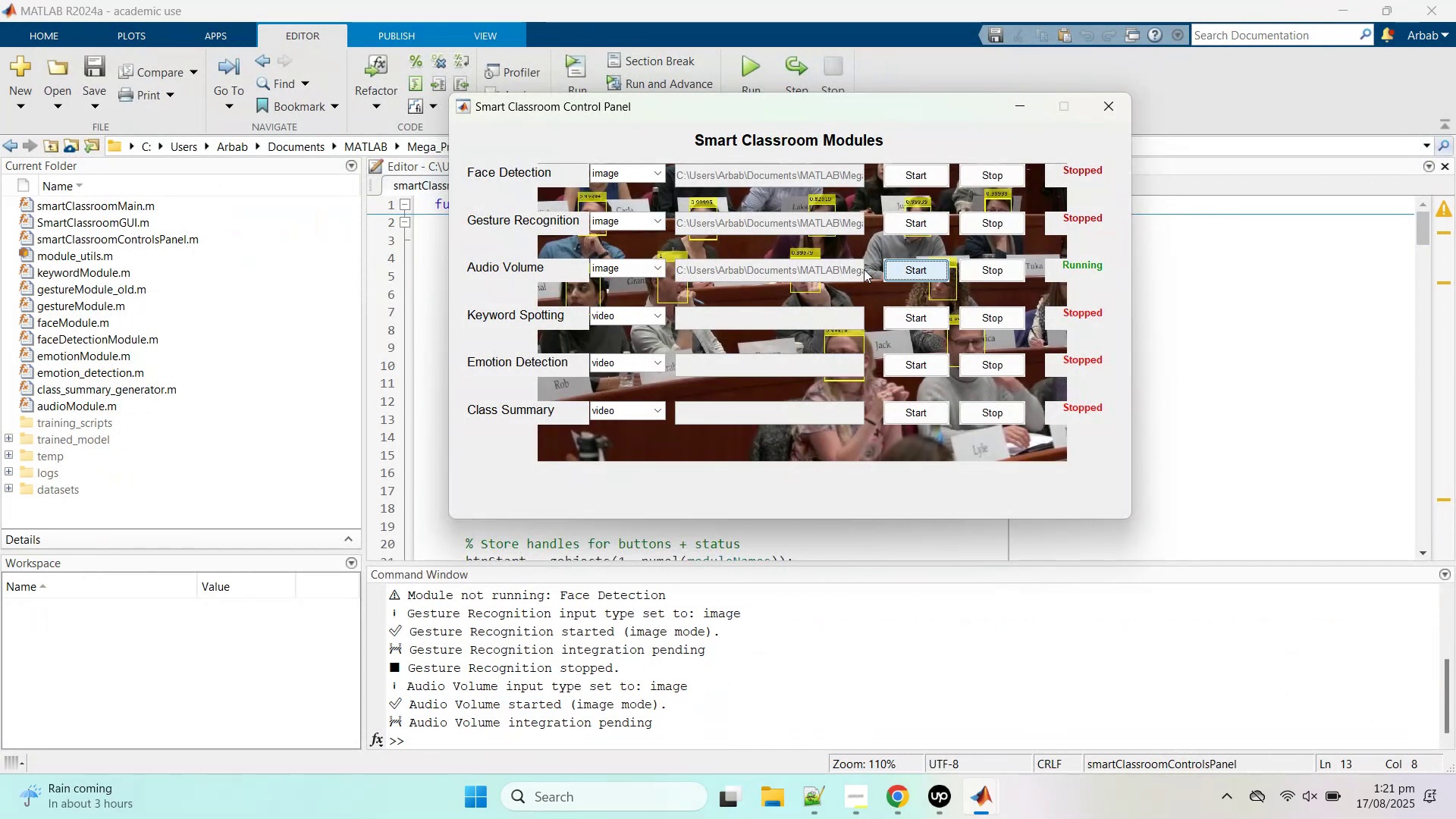 
left_click([610, 272])
 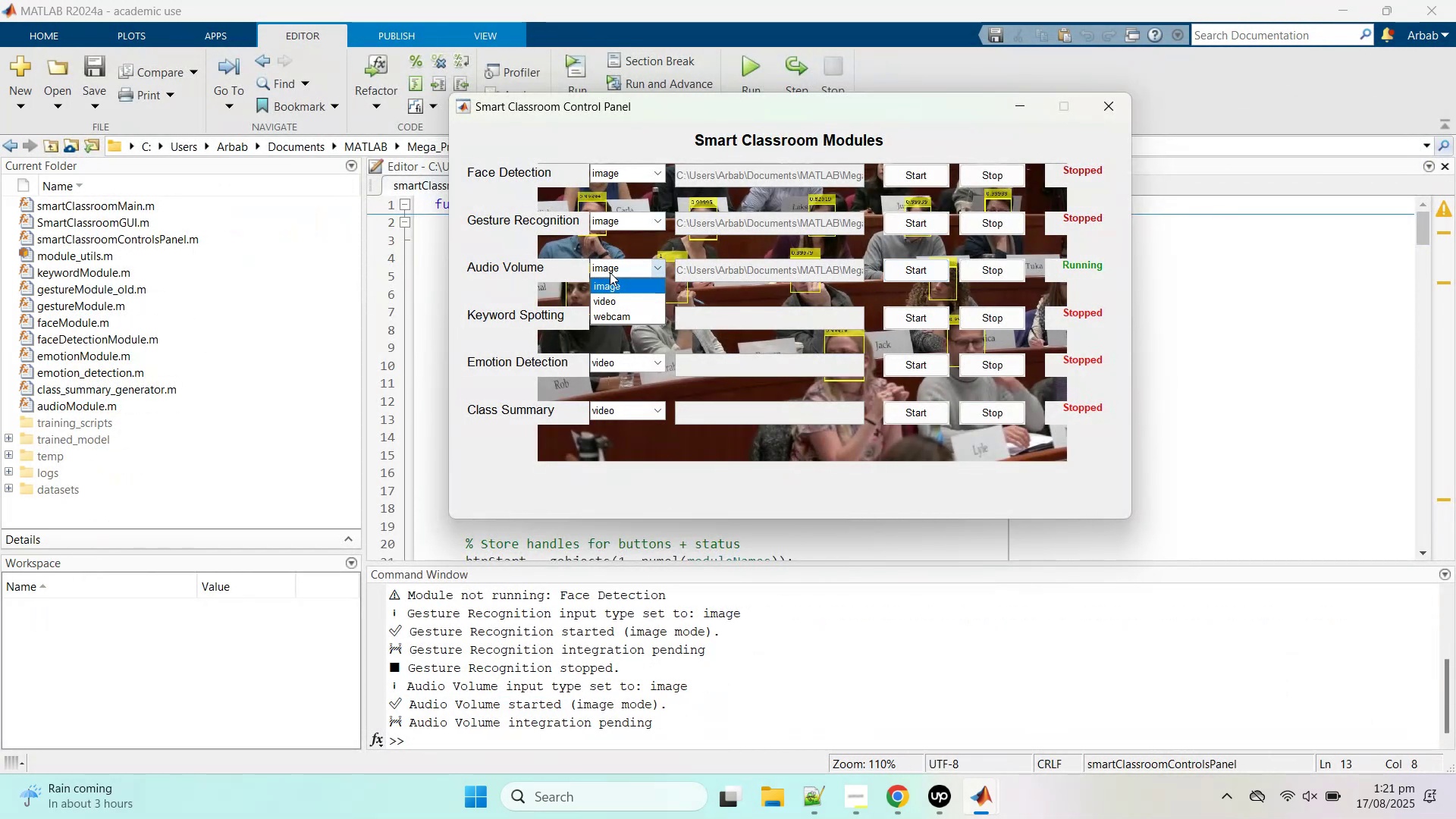 
left_click([610, 272])
 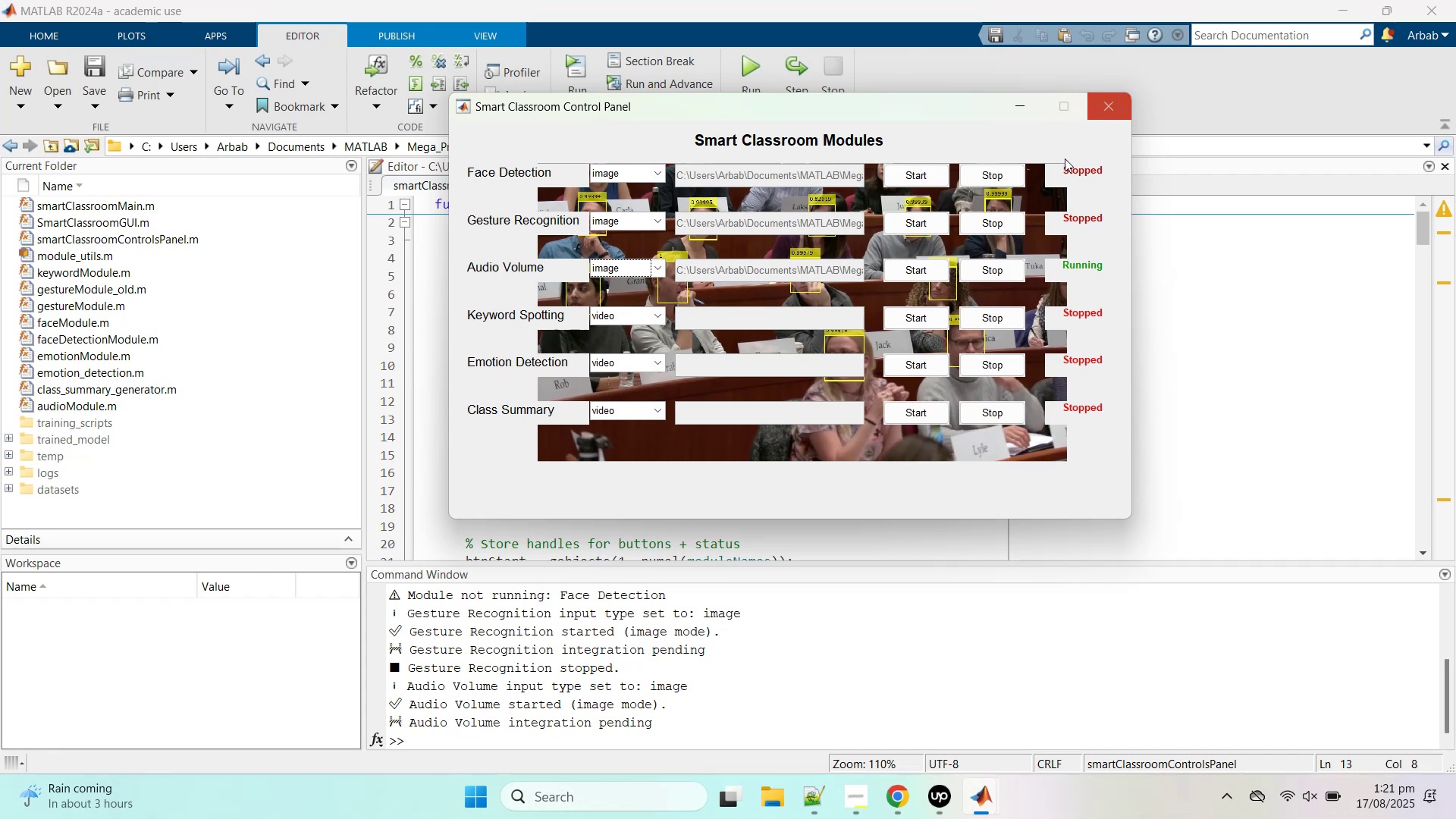 
left_click([968, 268])
 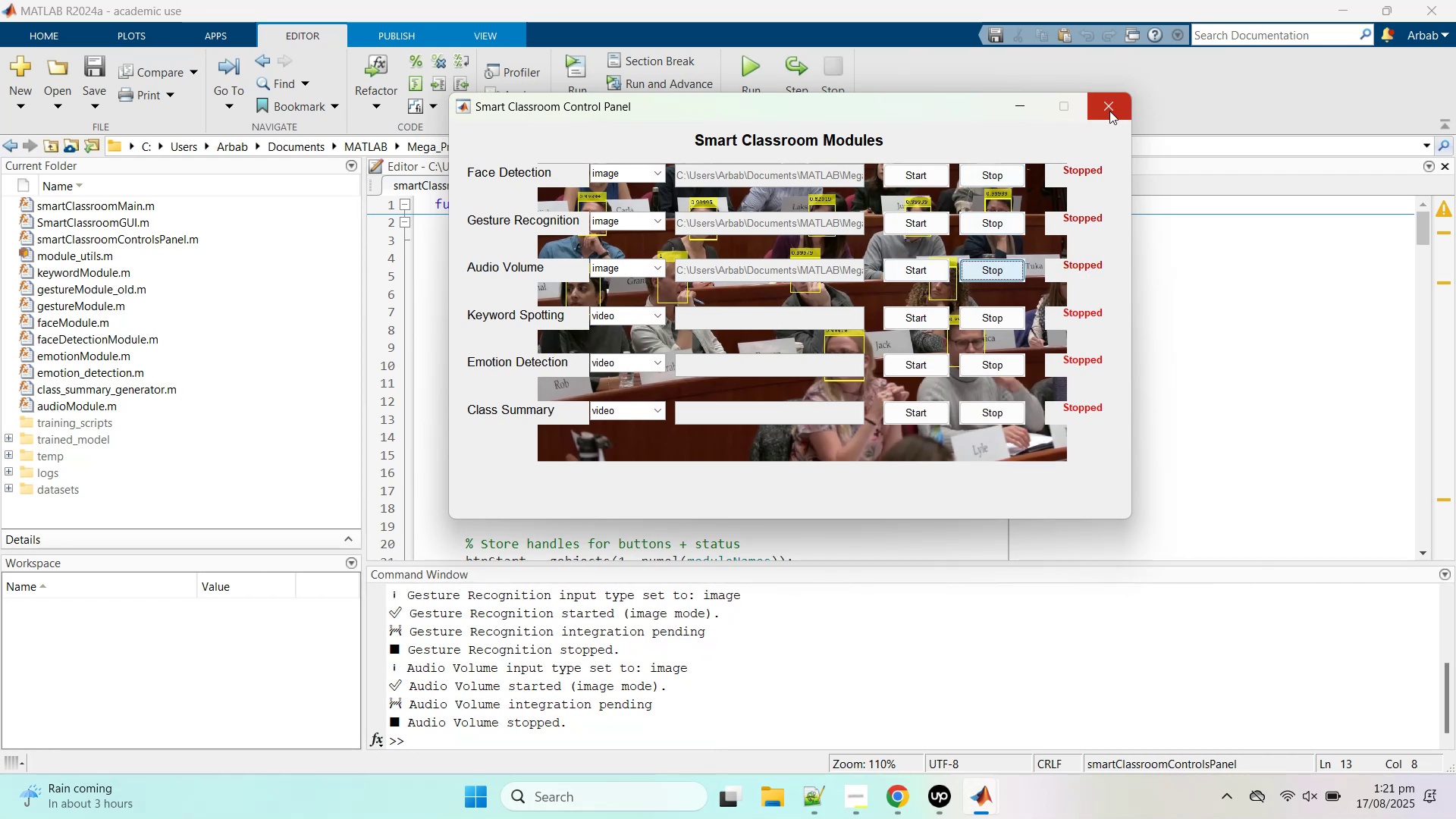 
left_click([1109, 111])
 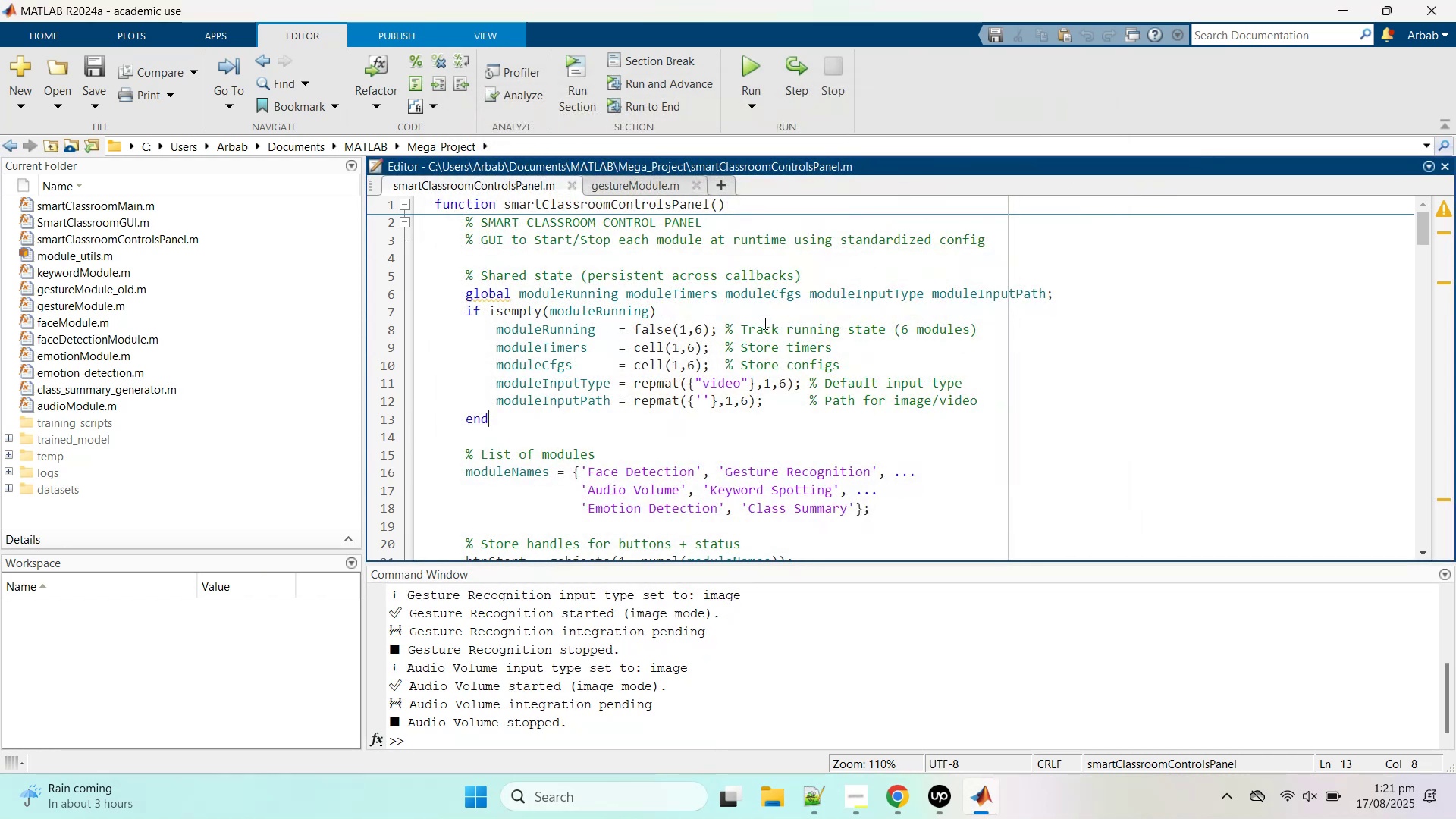 
scroll: coordinate [764, 249], scroll_direction: down, amount: 22.0
 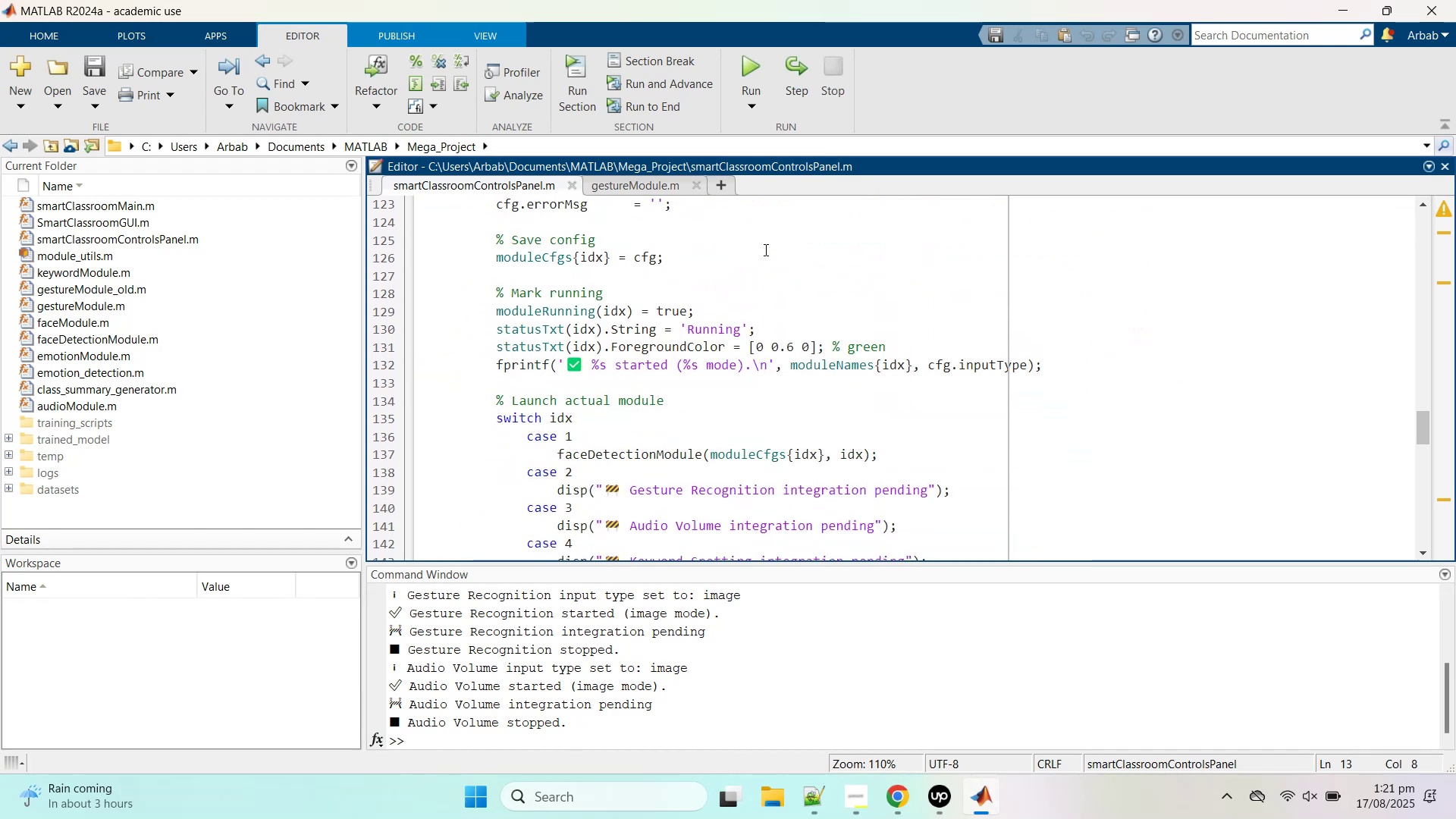 
scroll: coordinate [764, 249], scroll_direction: up, amount: 1.0
 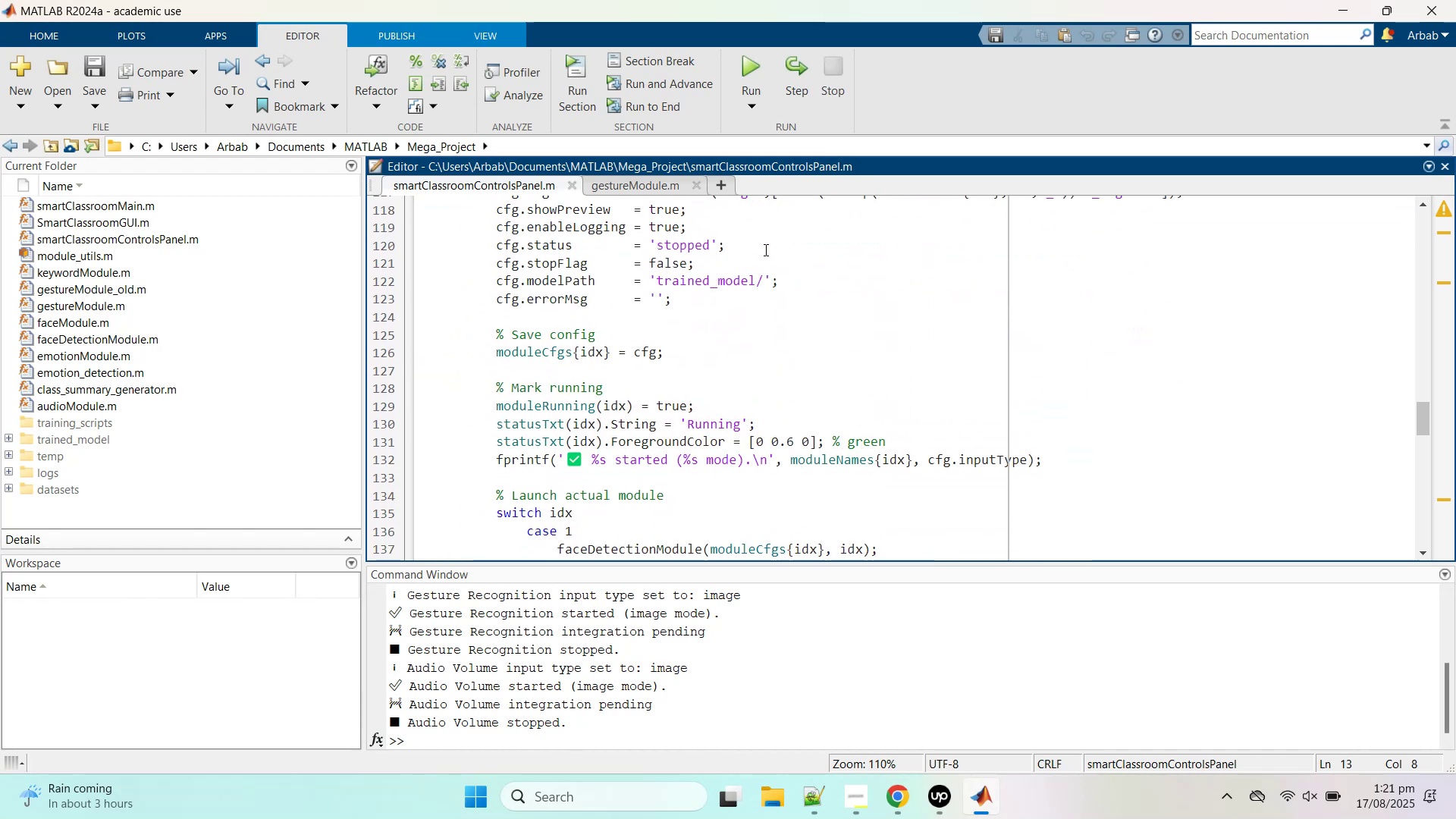 
scroll: coordinate [764, 249], scroll_direction: down, amount: 2.0
 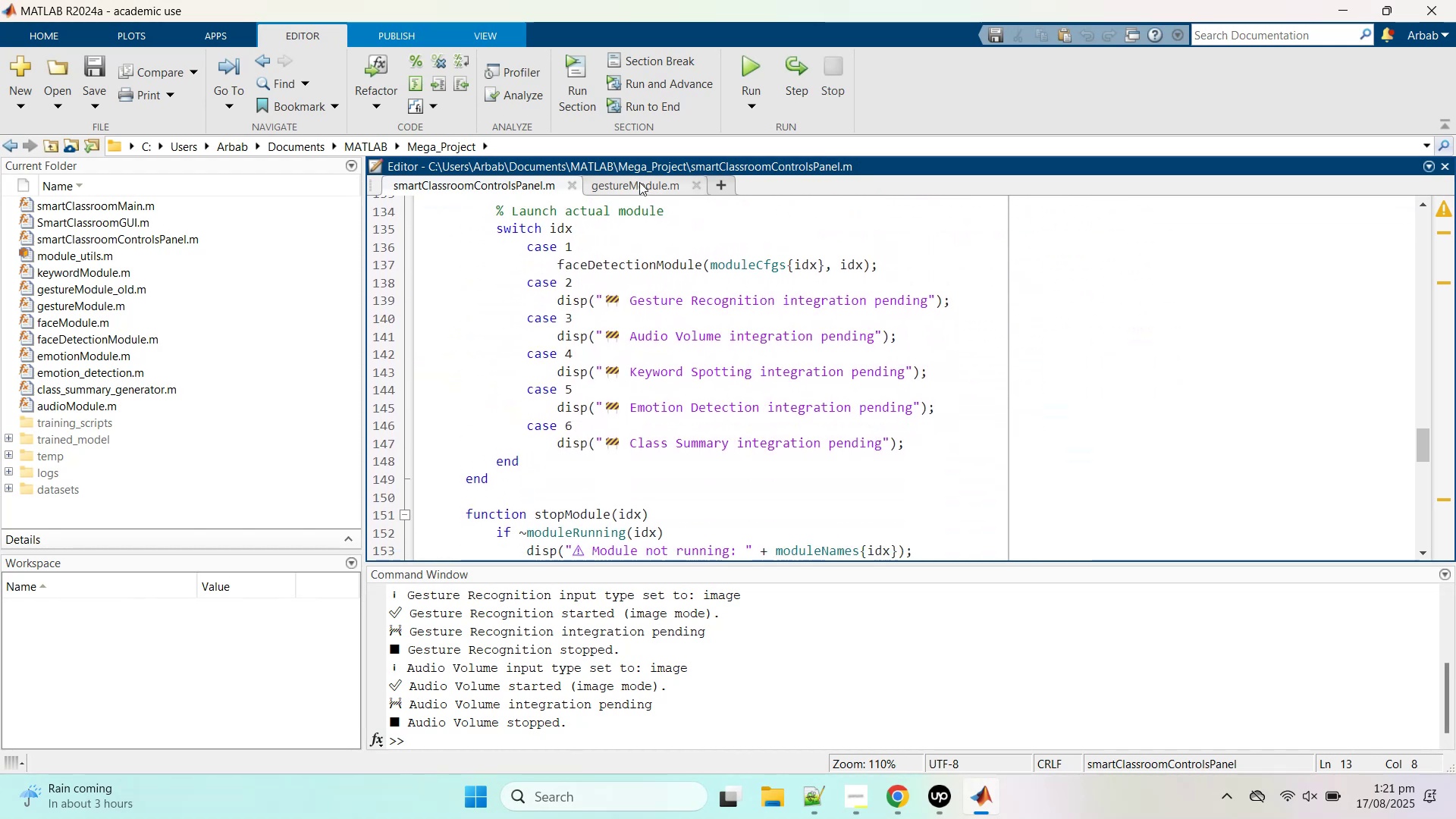 
left_click([639, 181])
 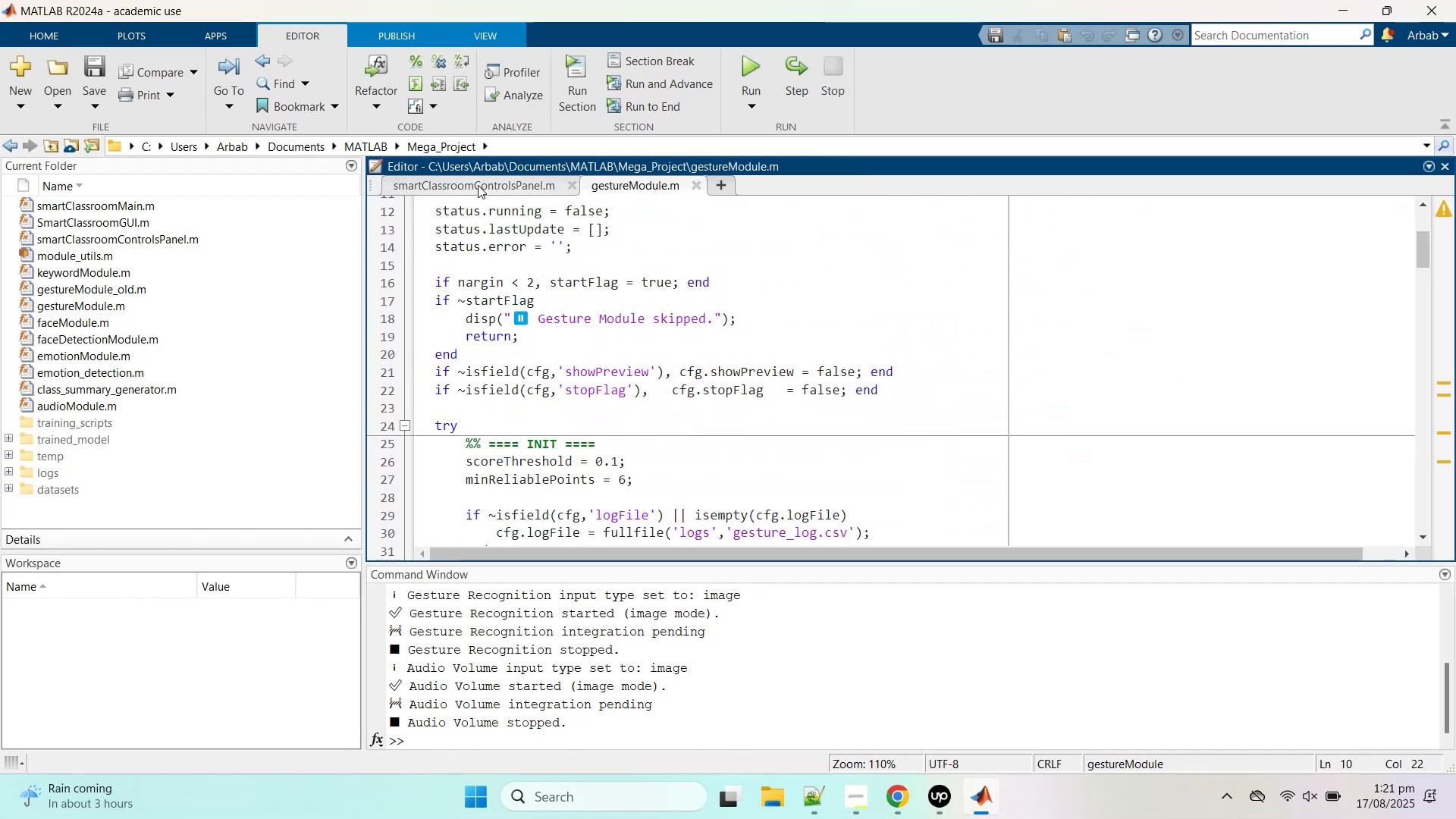 
left_click([478, 185])
 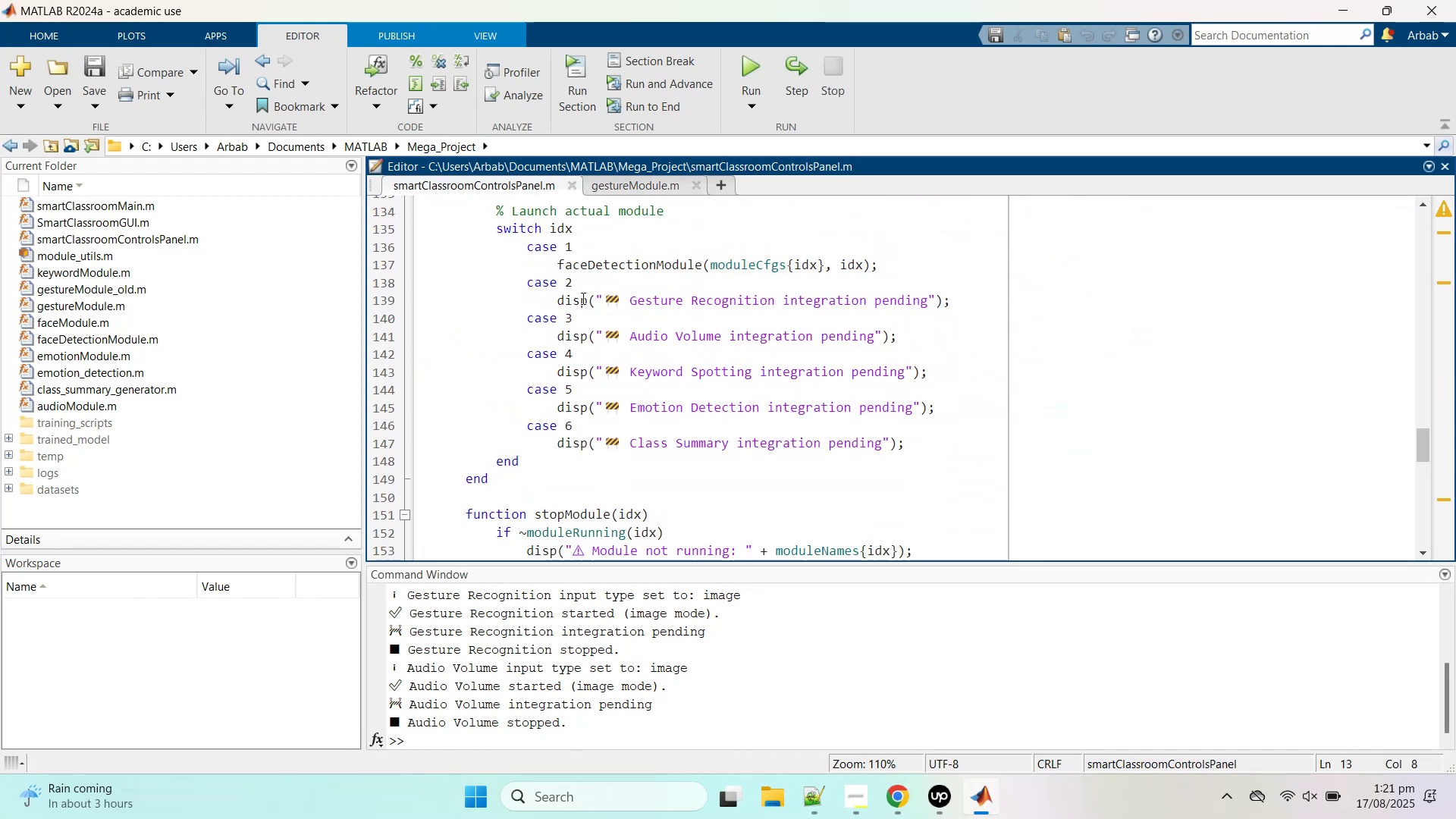 
left_click([607, 185])
 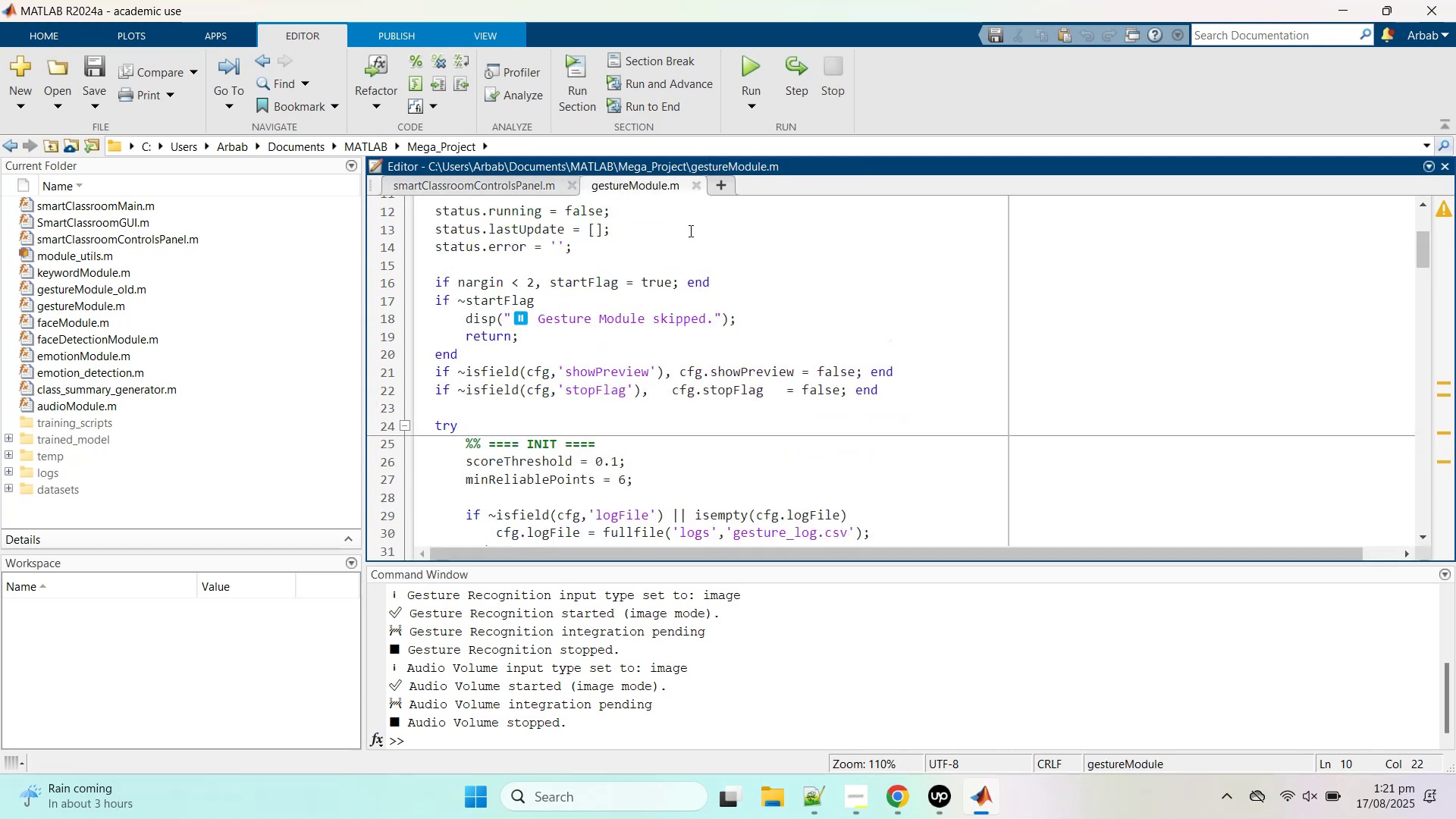 
scroll: coordinate [777, 290], scroll_direction: up, amount: 13.0
 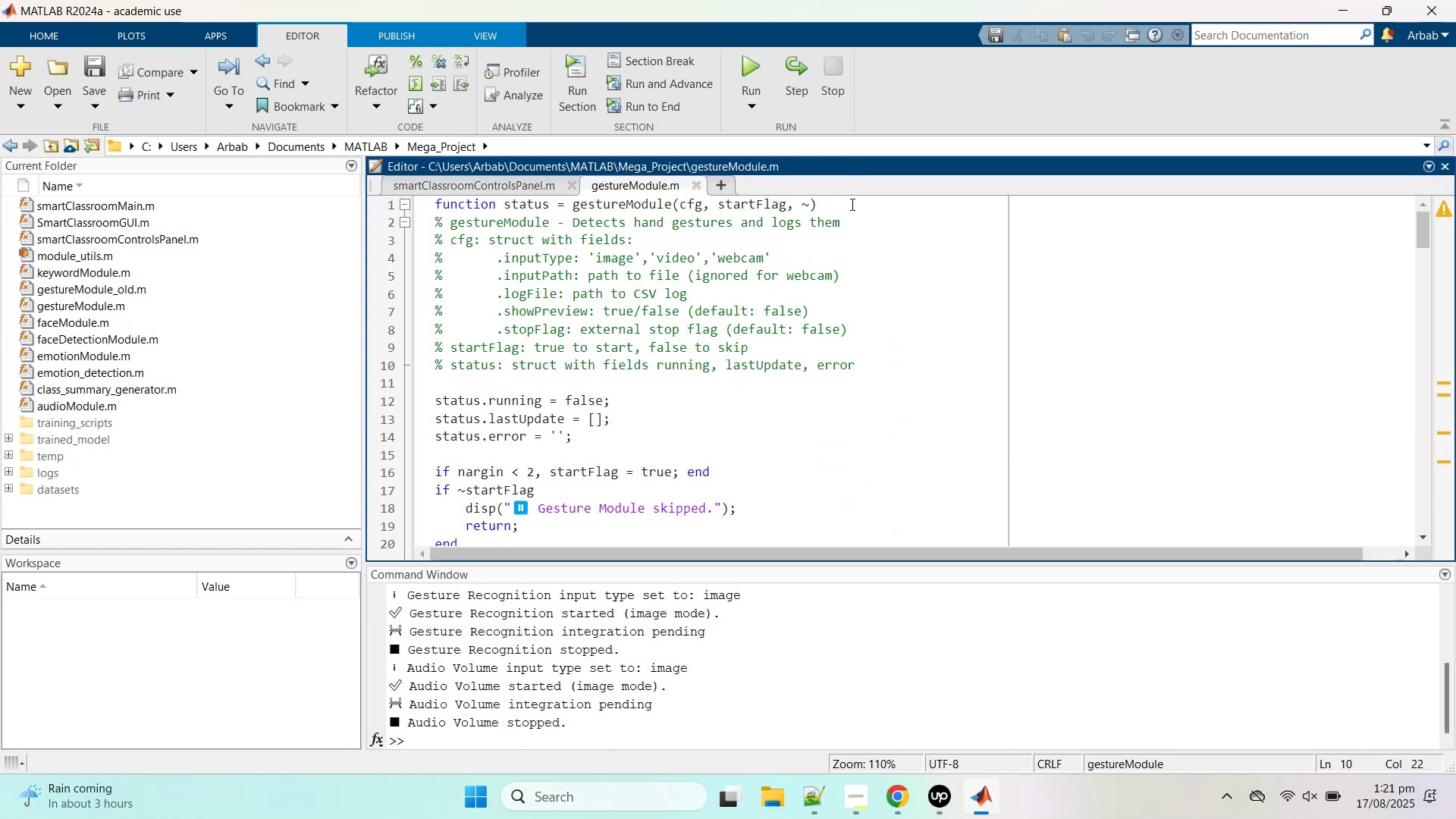 
left_click_drag(start_coordinate=[839, 203], to_coordinate=[571, 204])
 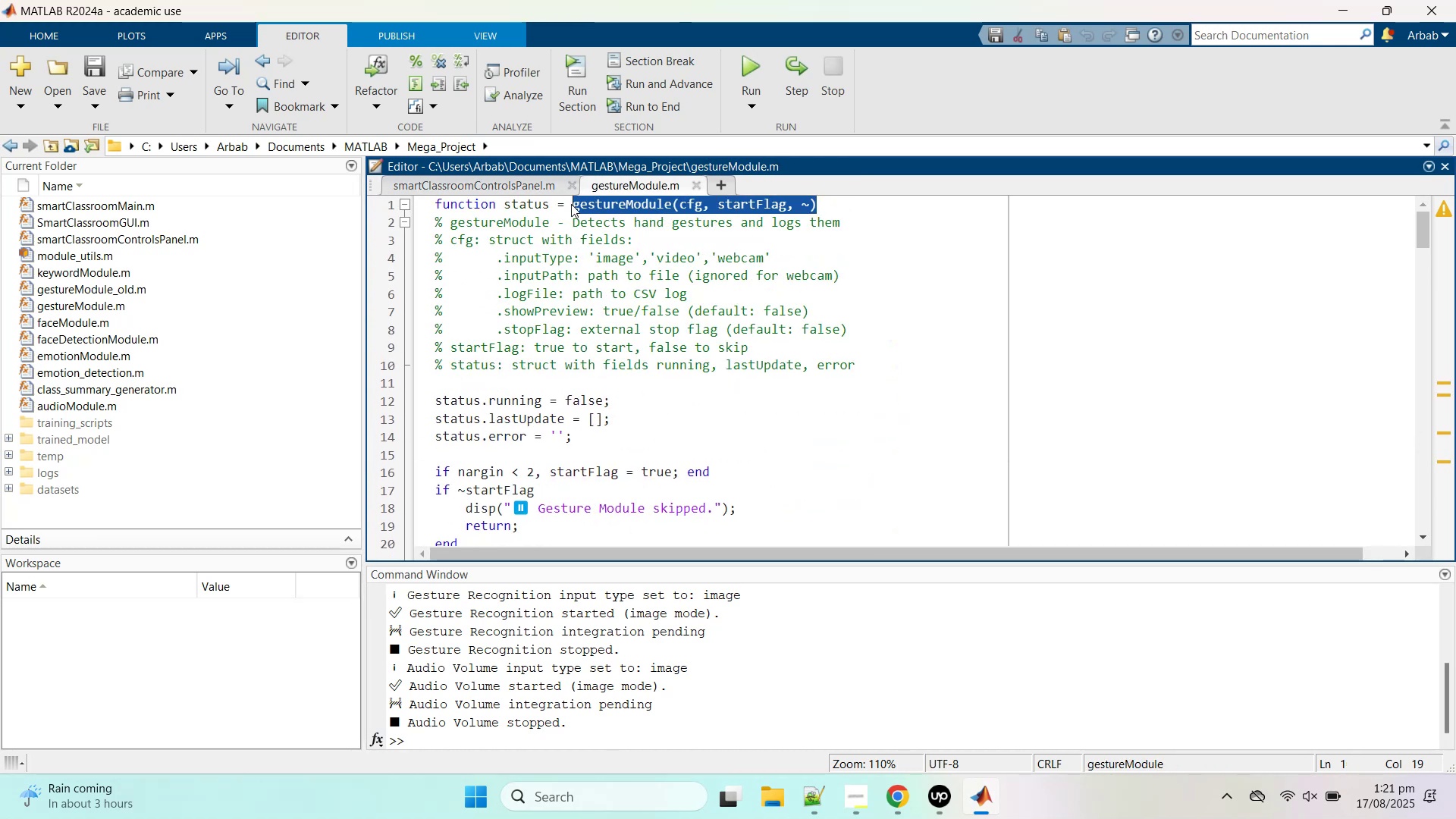 
key(Control+C)
 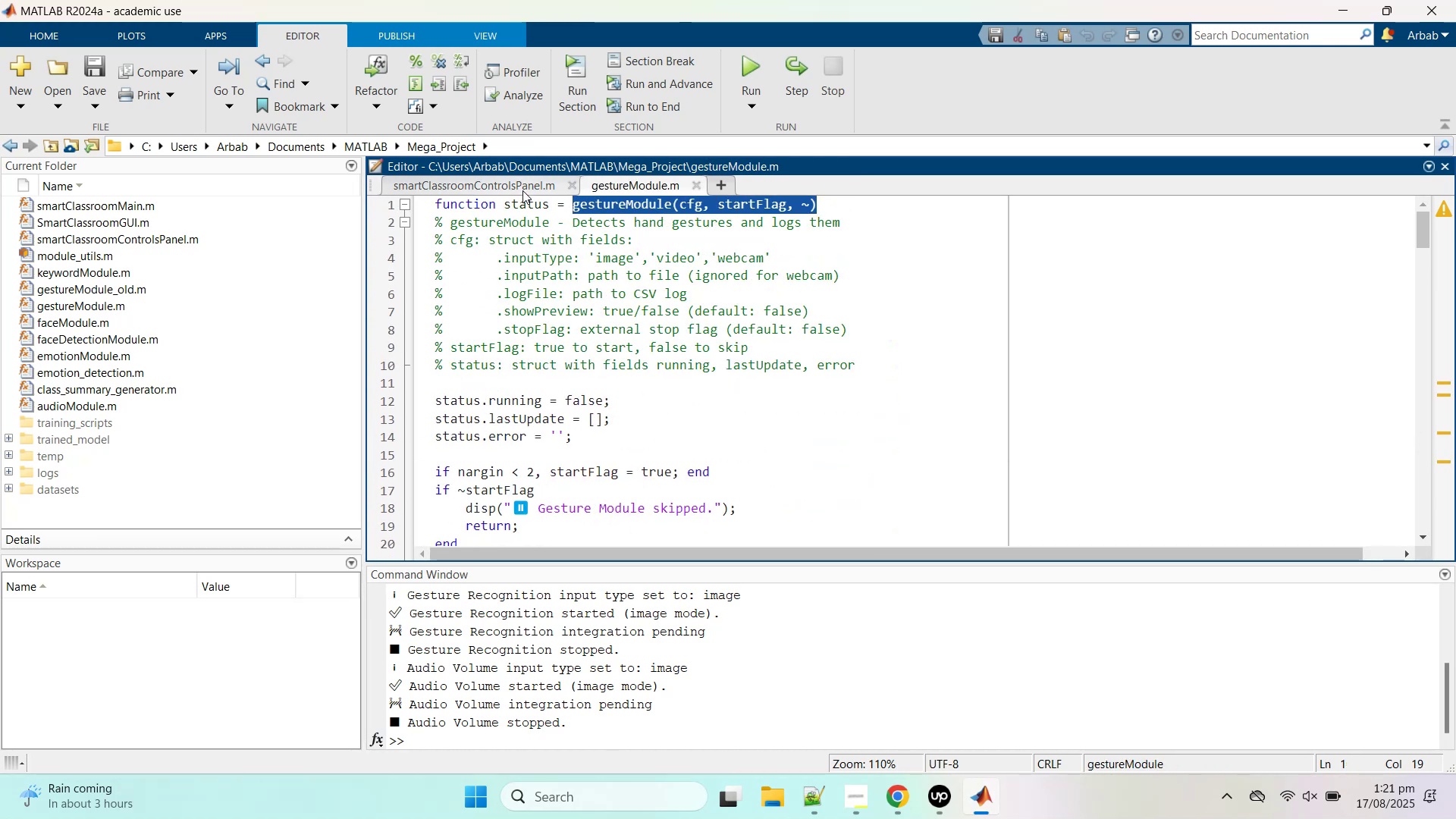 
left_click([522, 189])
 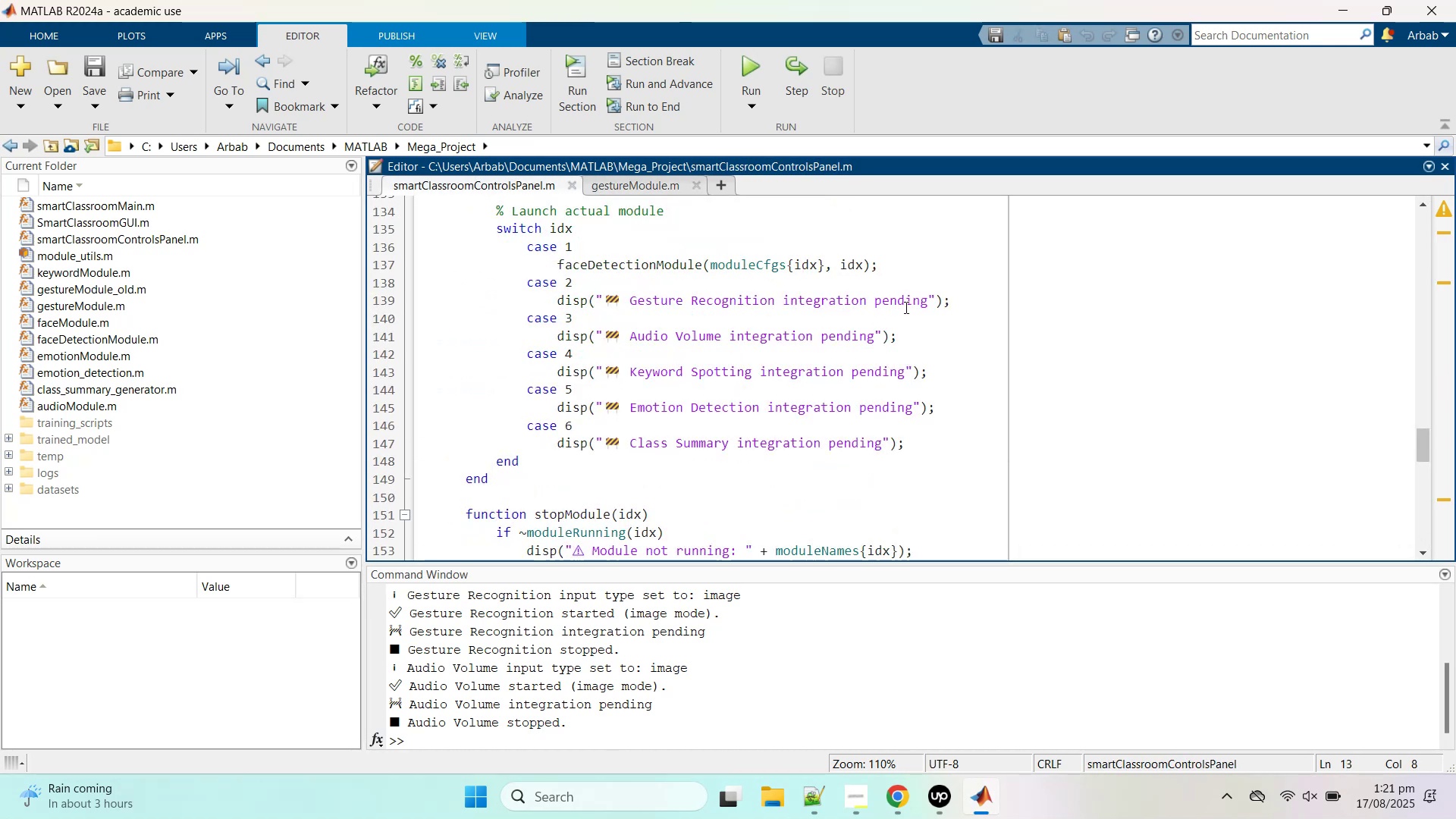 
left_click([953, 303])
 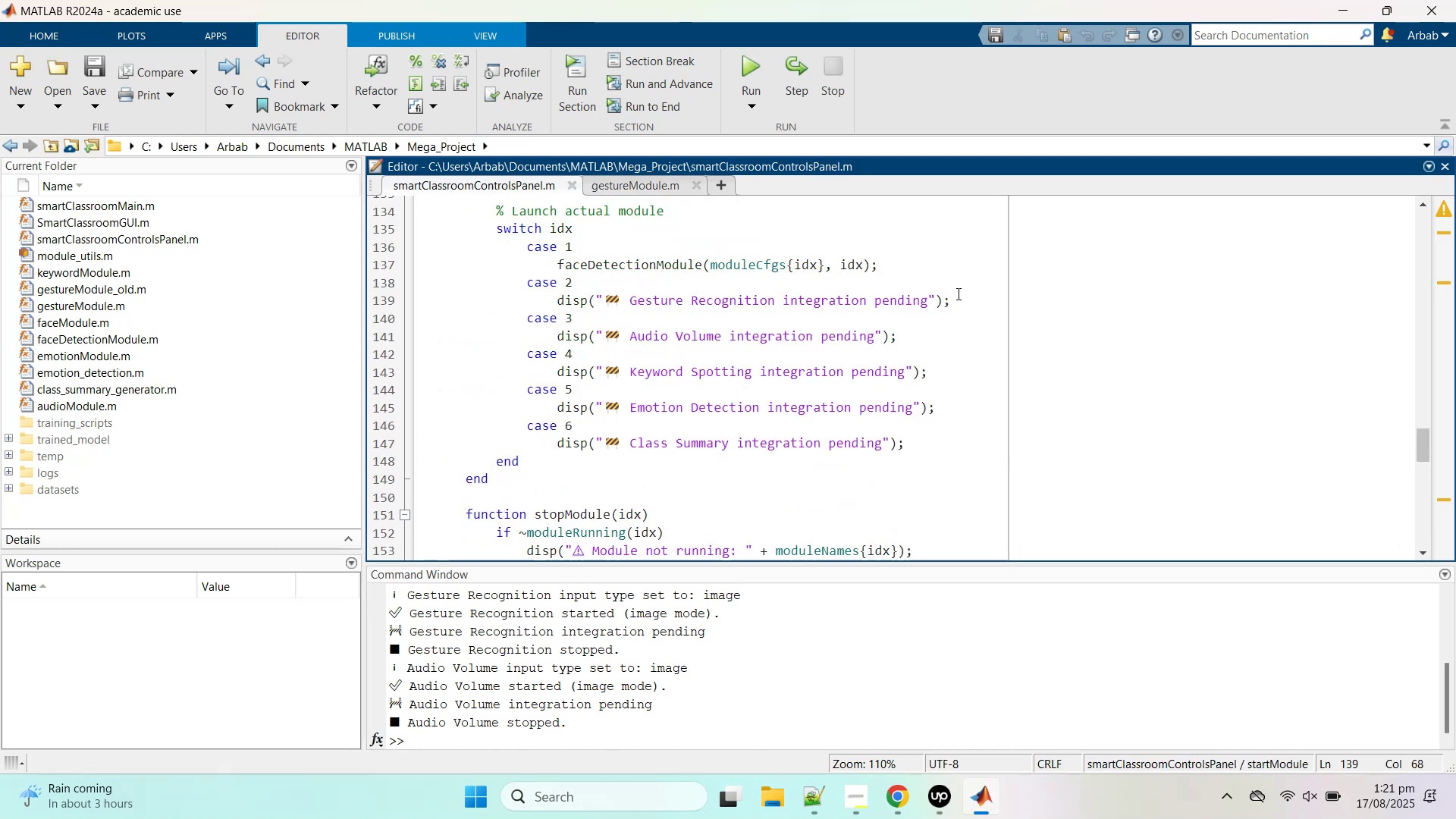 
key(Enter)
 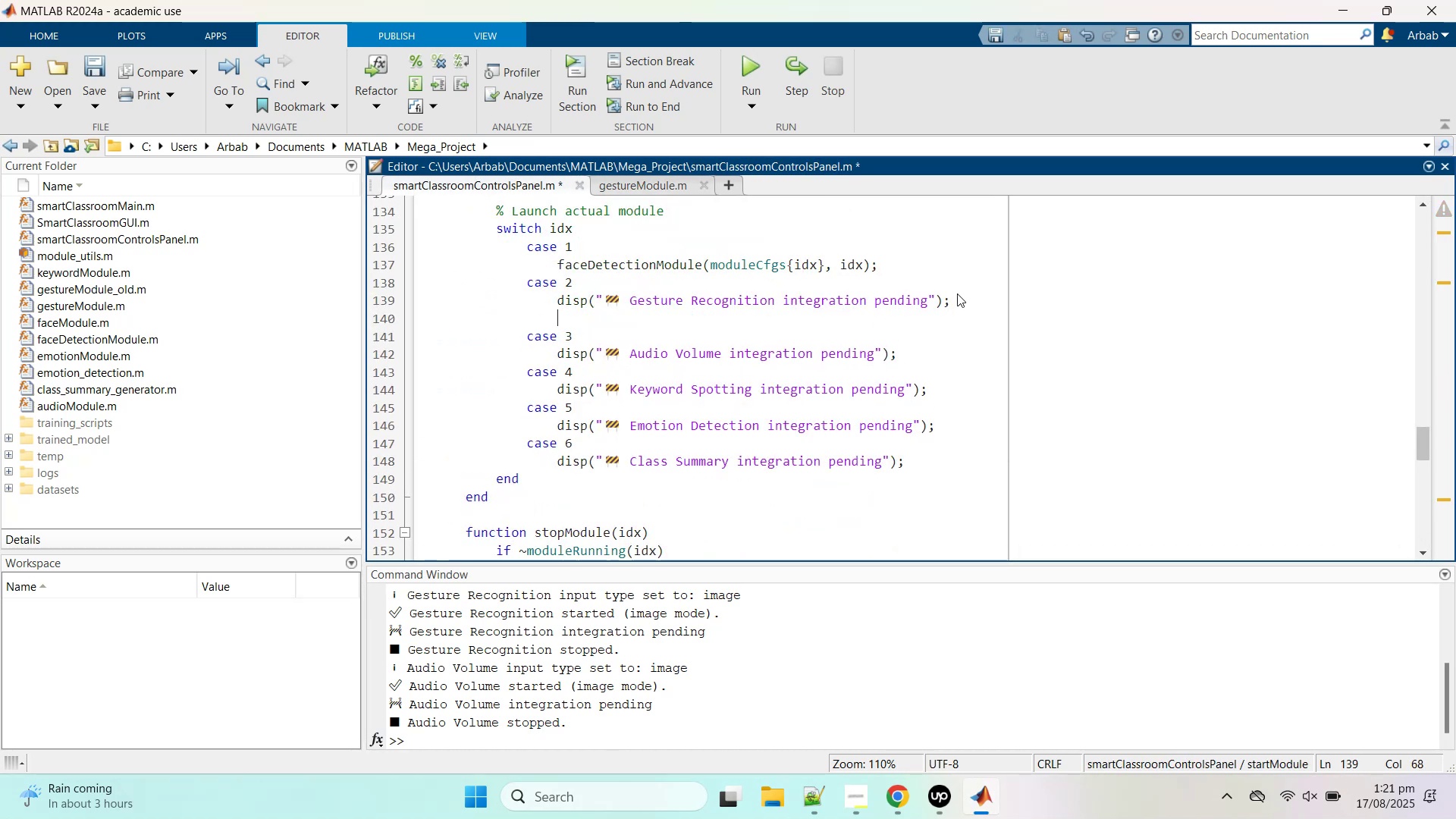 
key(Control+V)
 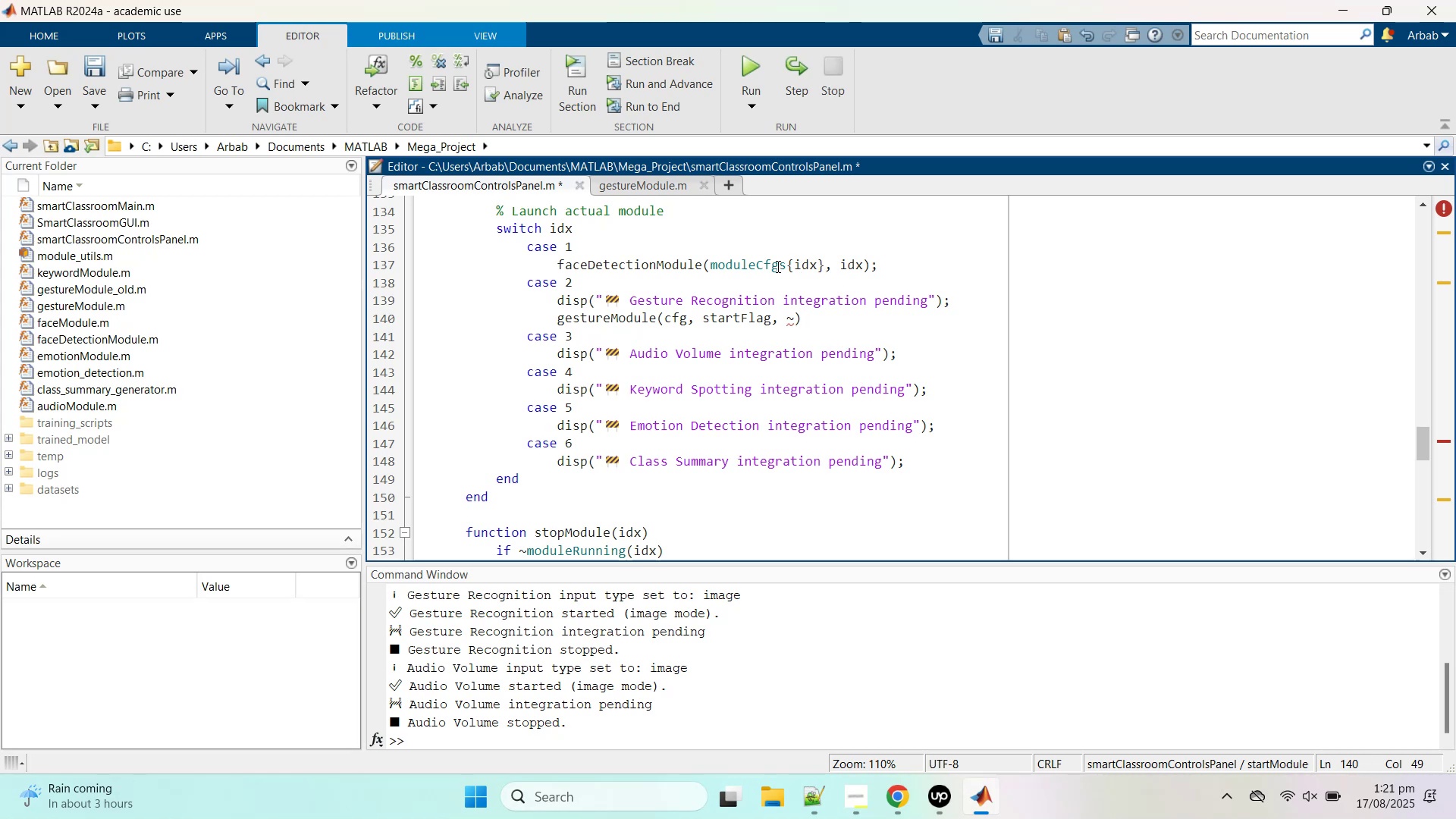 
left_click_drag(start_coordinate=[823, 263], to_coordinate=[710, 264])
 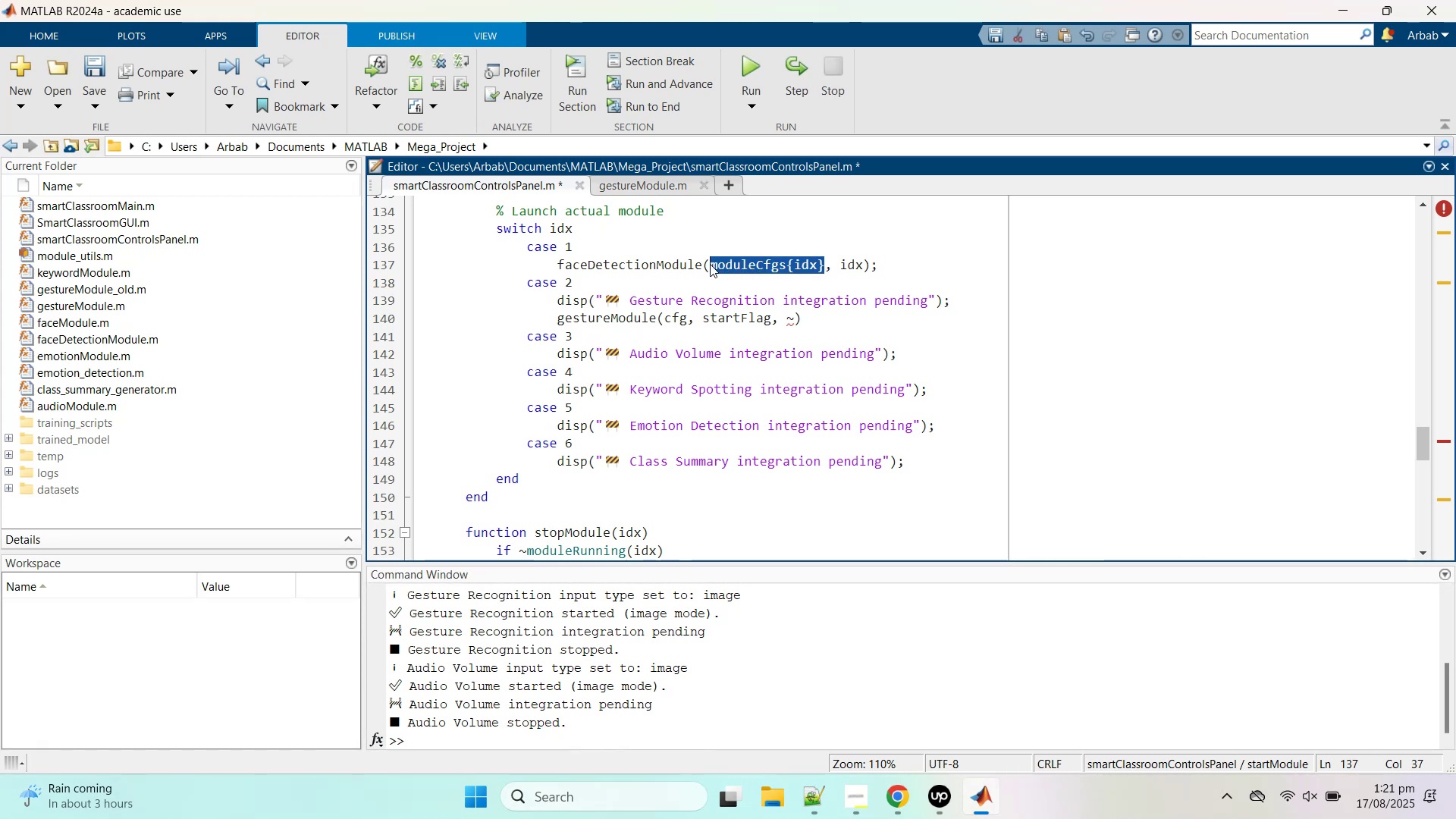 
key(Control+C)
 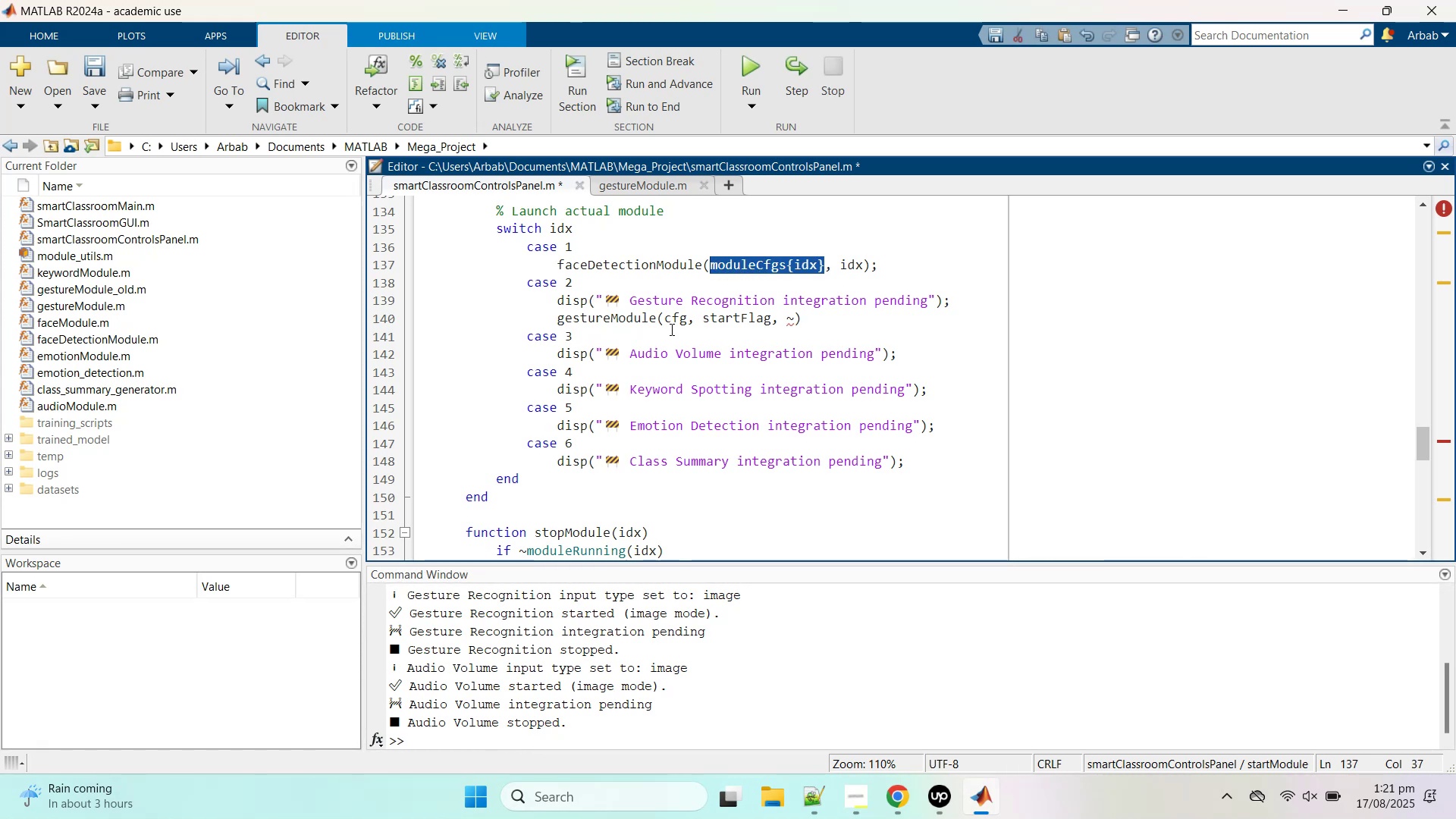 
left_click([672, 318])
 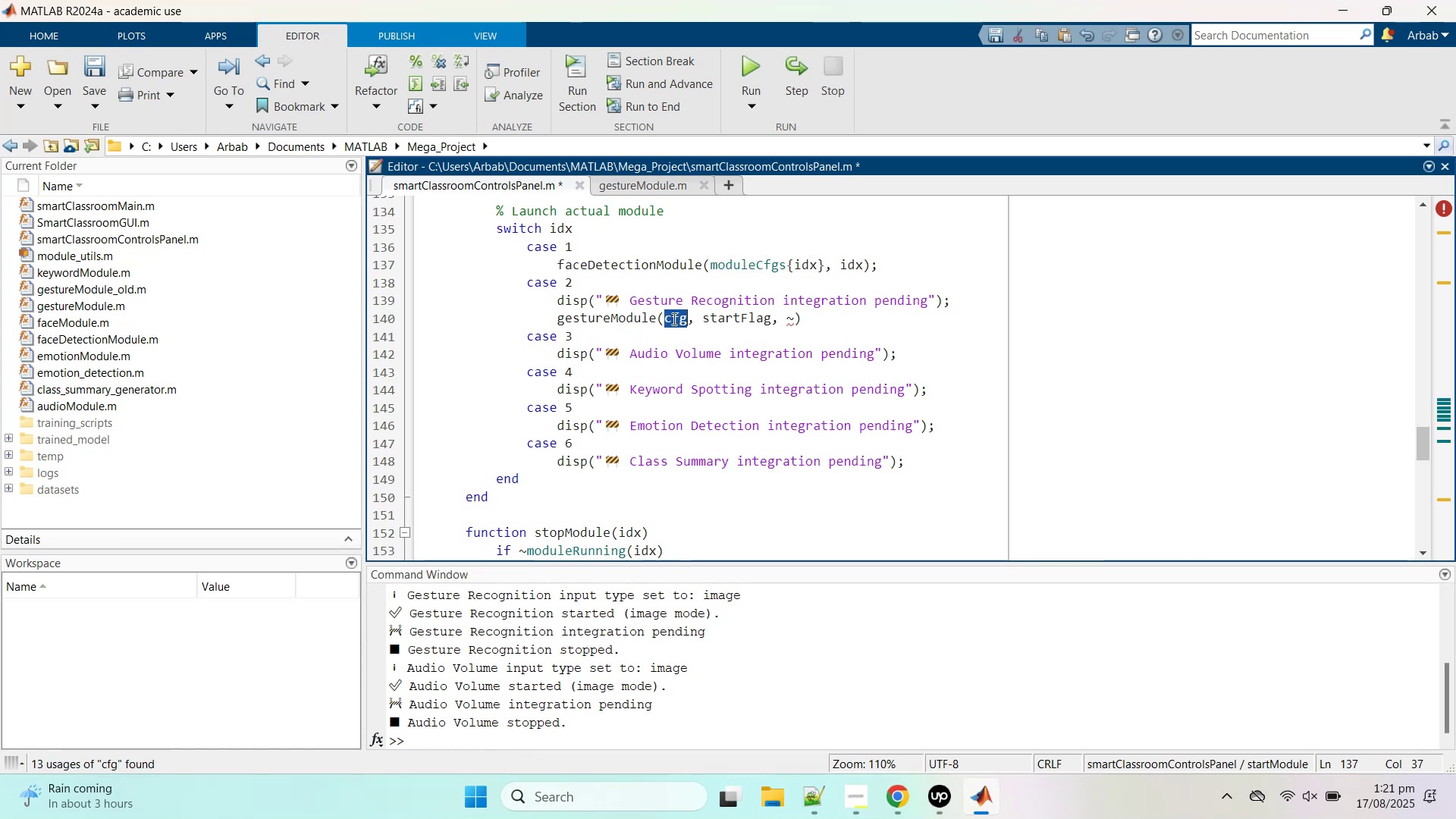 
key(Control+V)
 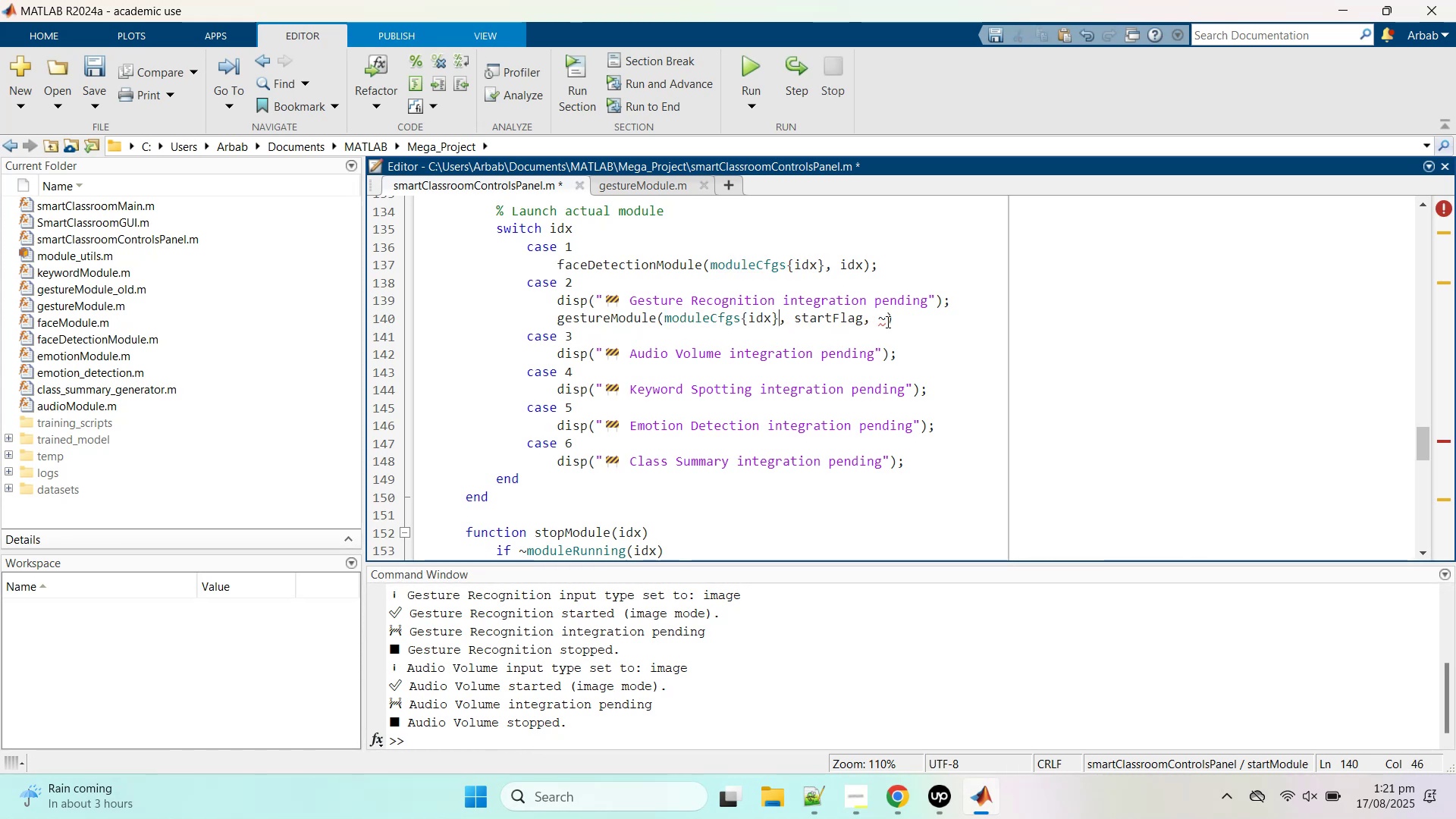 
left_click_drag(start_coordinate=[886, 319], to_coordinate=[863, 315])
 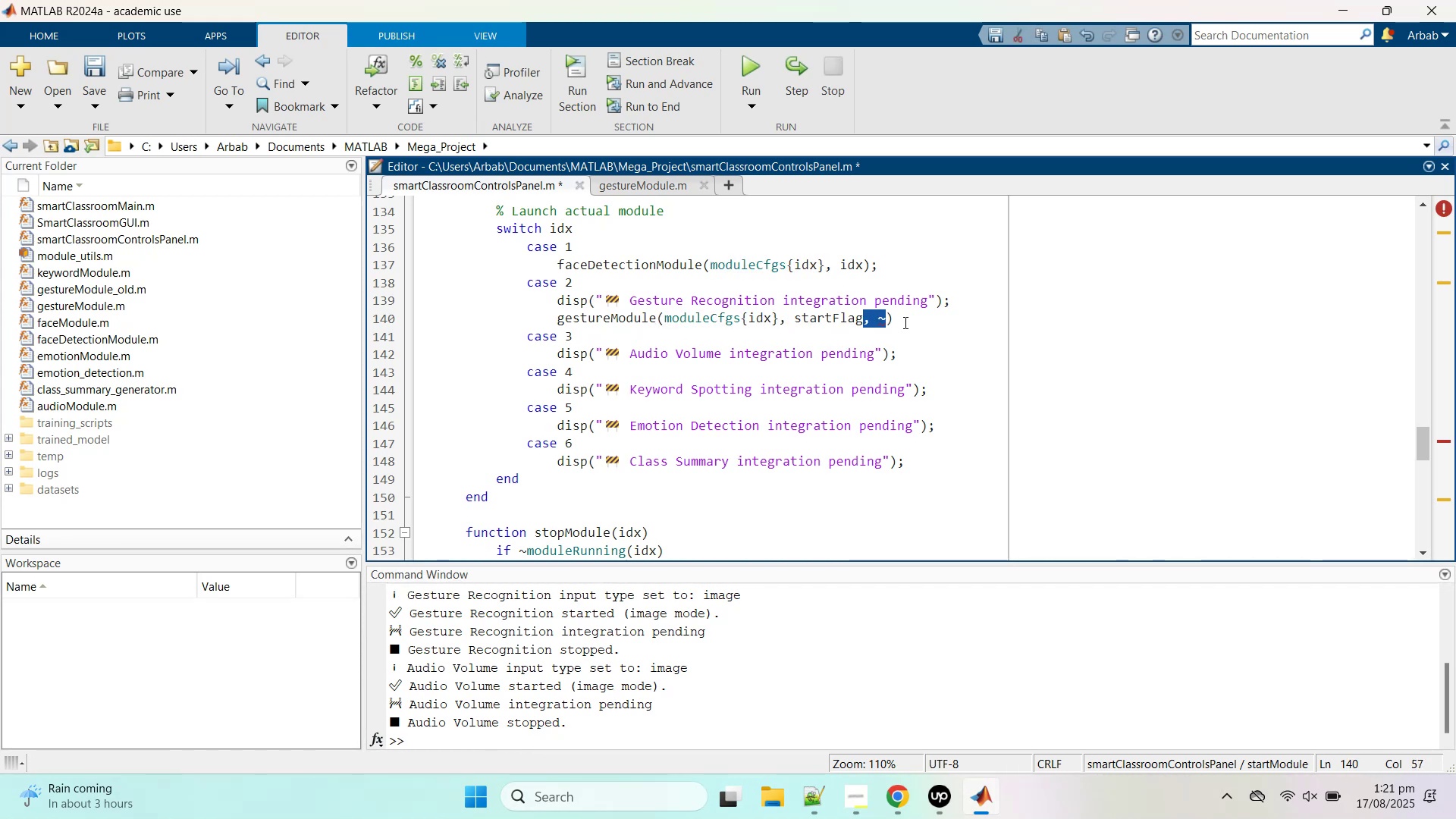 
key(Backspace)
 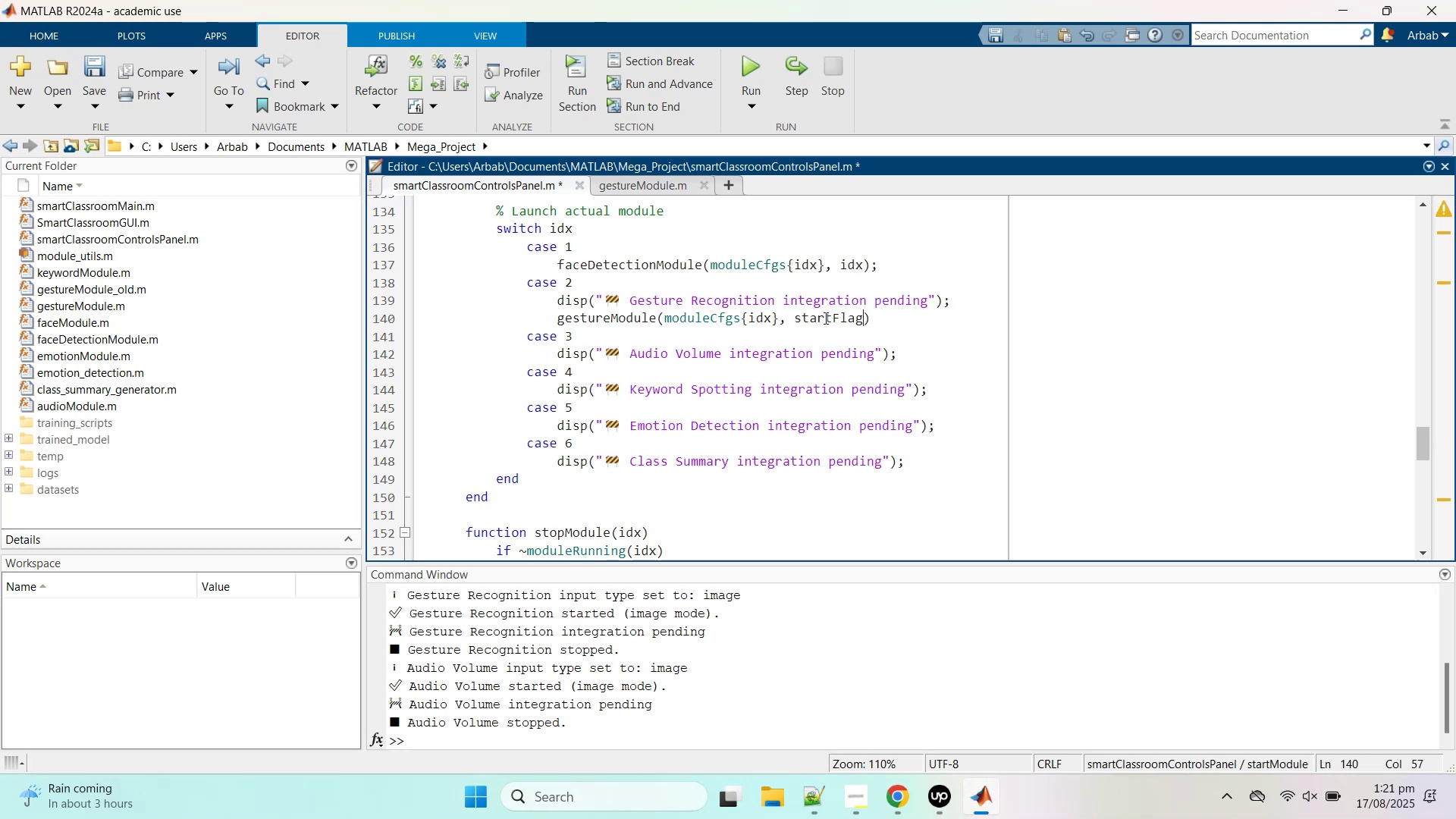 
wait(5.3)
 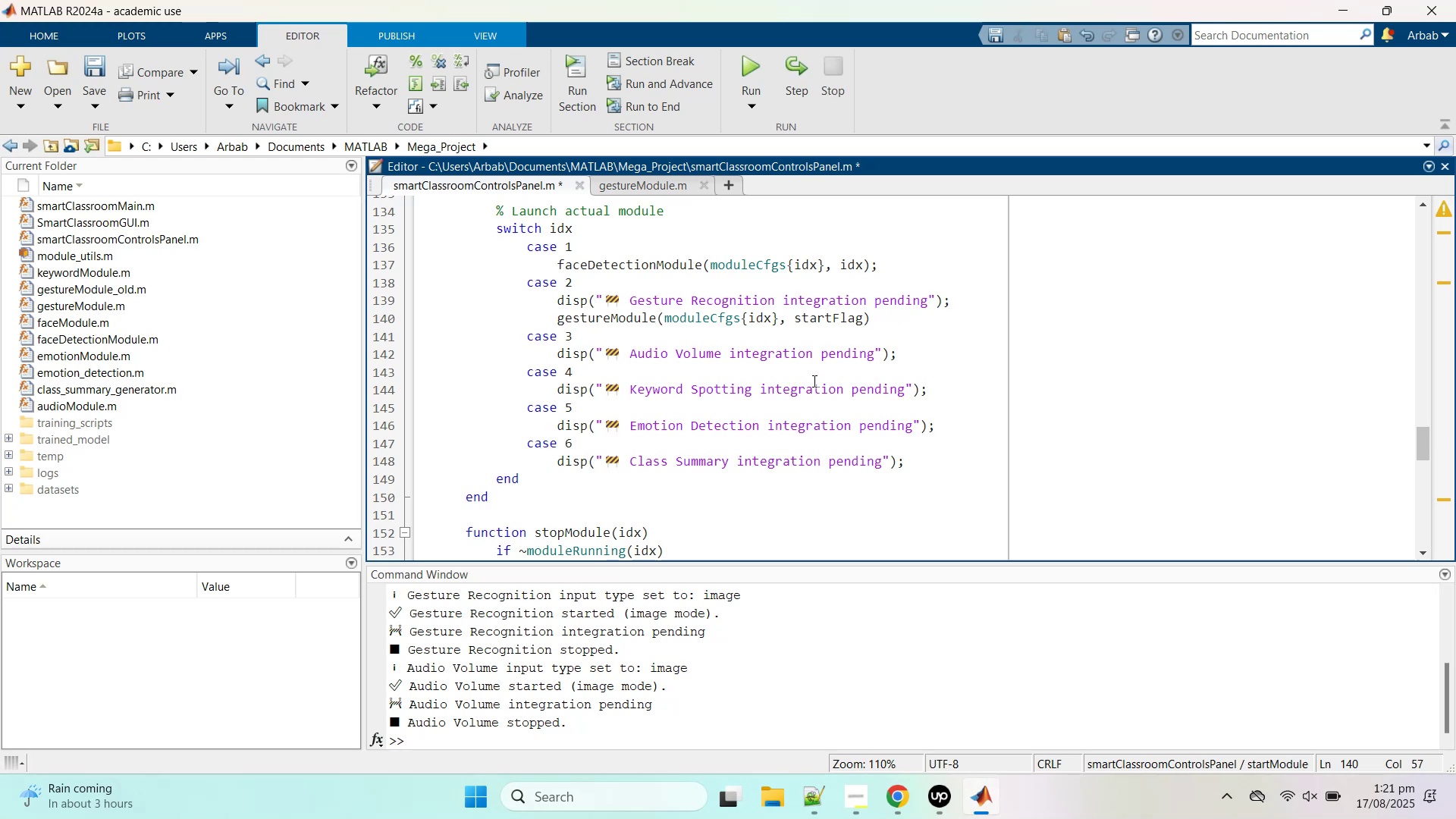 
double_click([824, 317])
 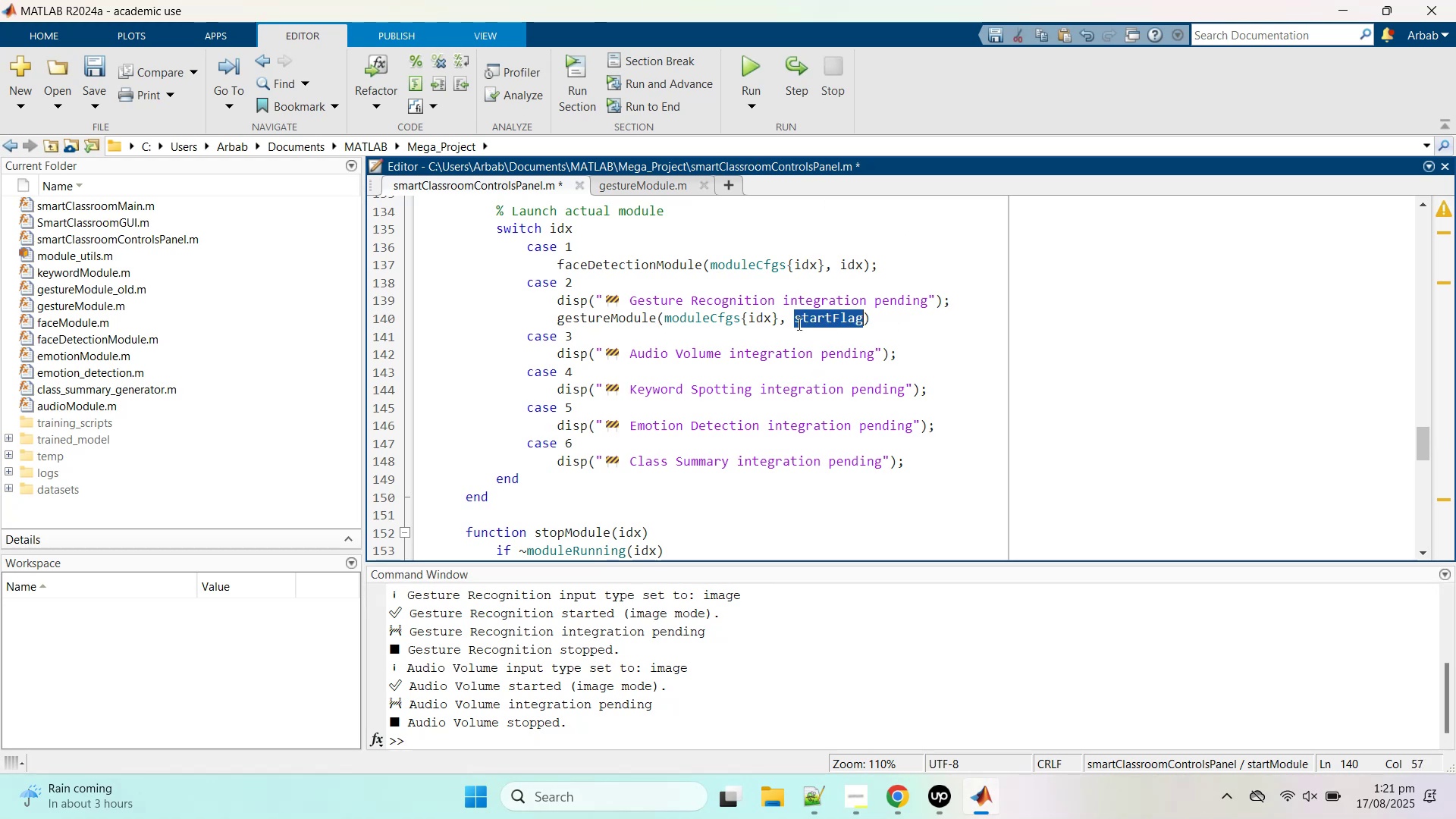 
scroll: coordinate [516, 257], scroll_direction: up, amount: 4.0
 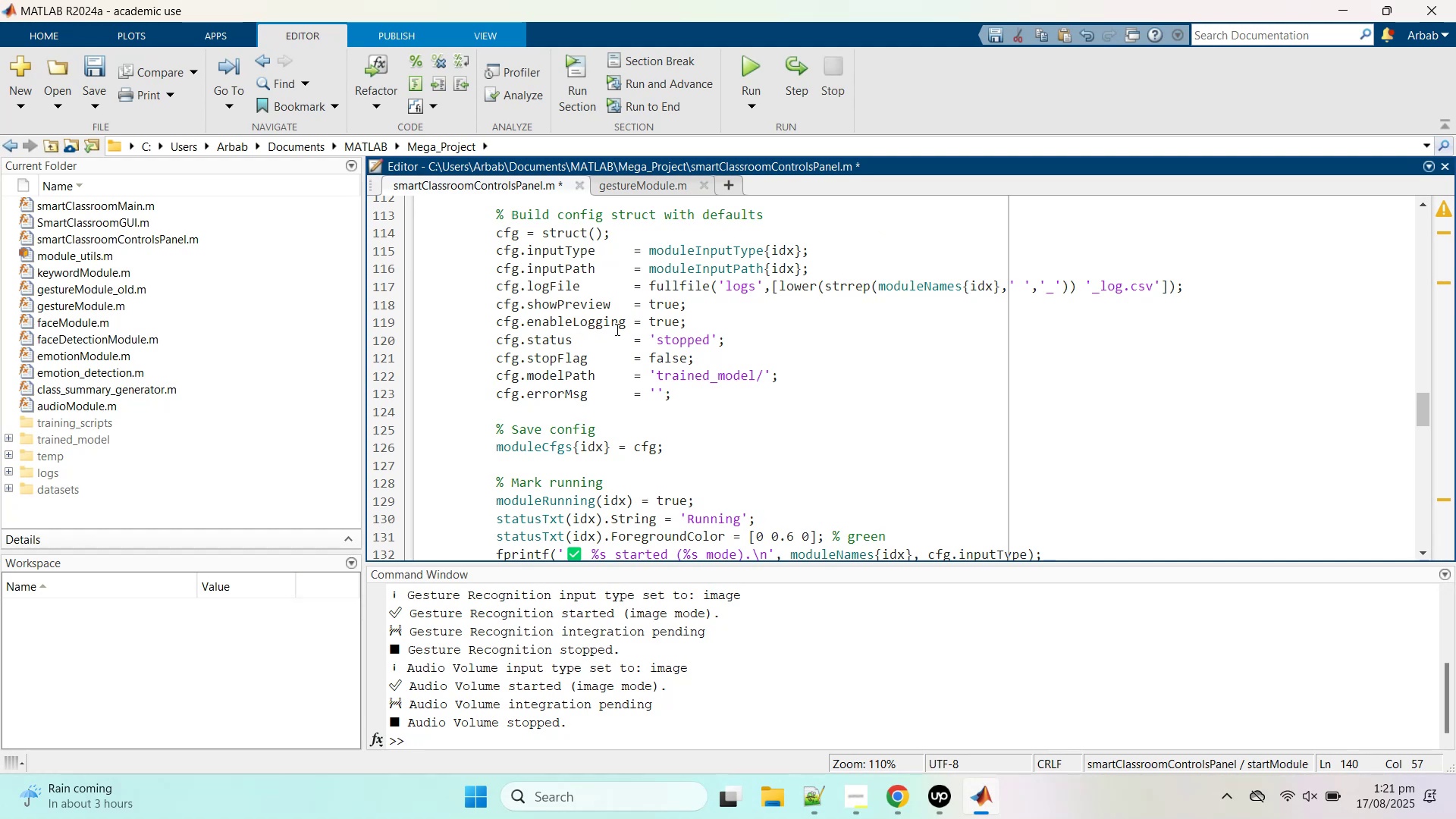 
wait(10.77)
 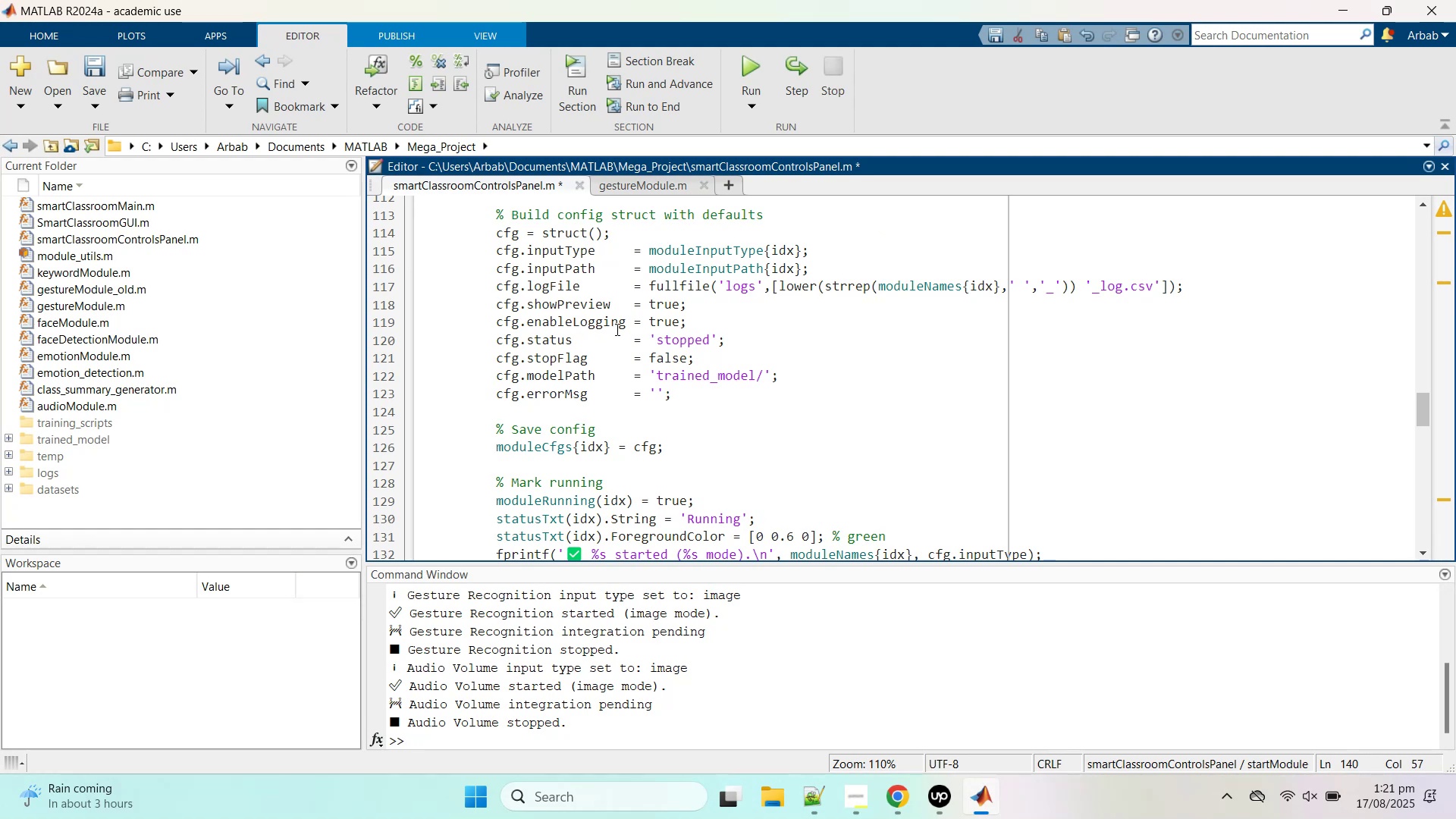 
scroll: coordinate [617, 328], scroll_direction: down, amount: 4.0
 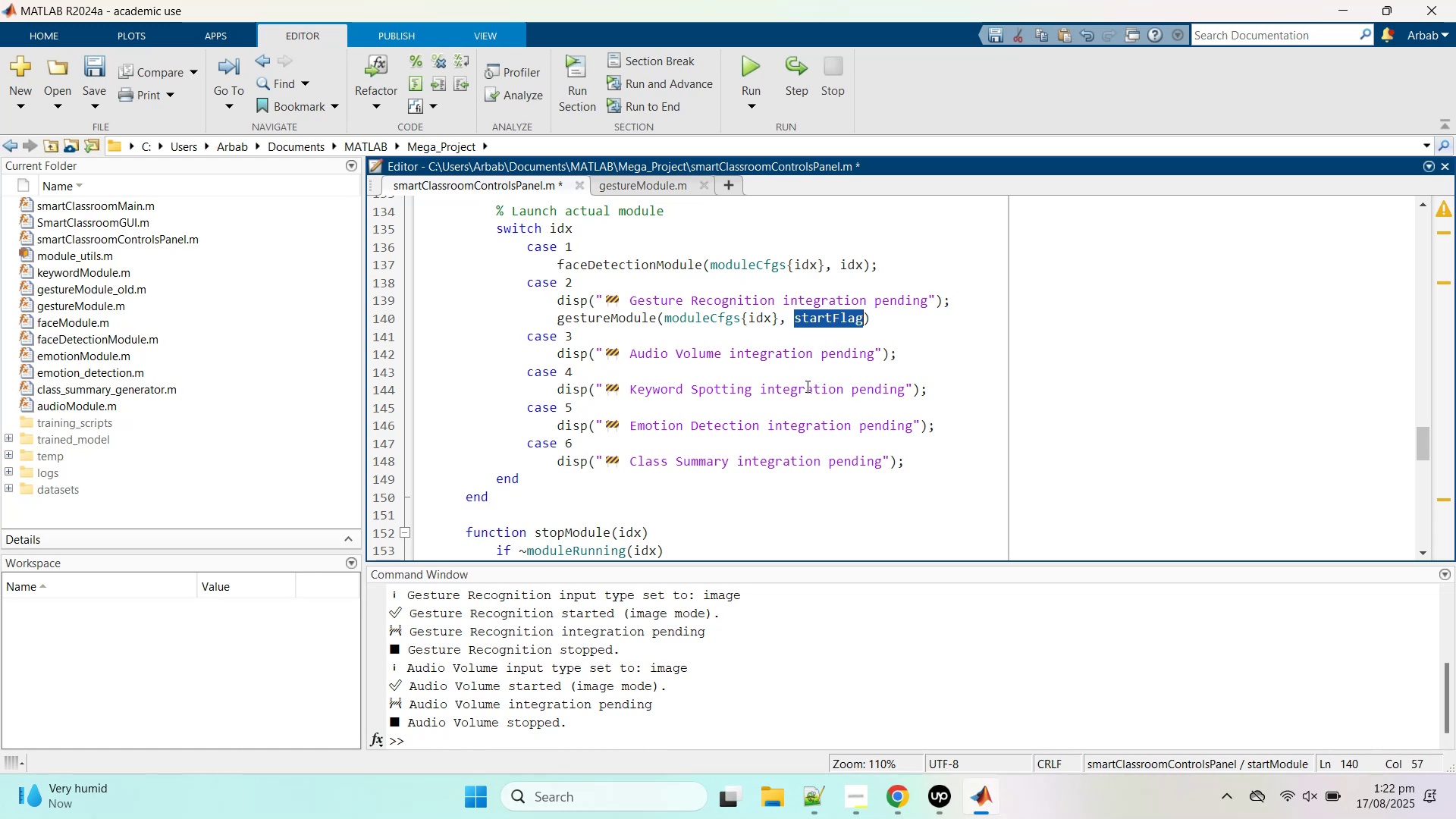 
type(true)
 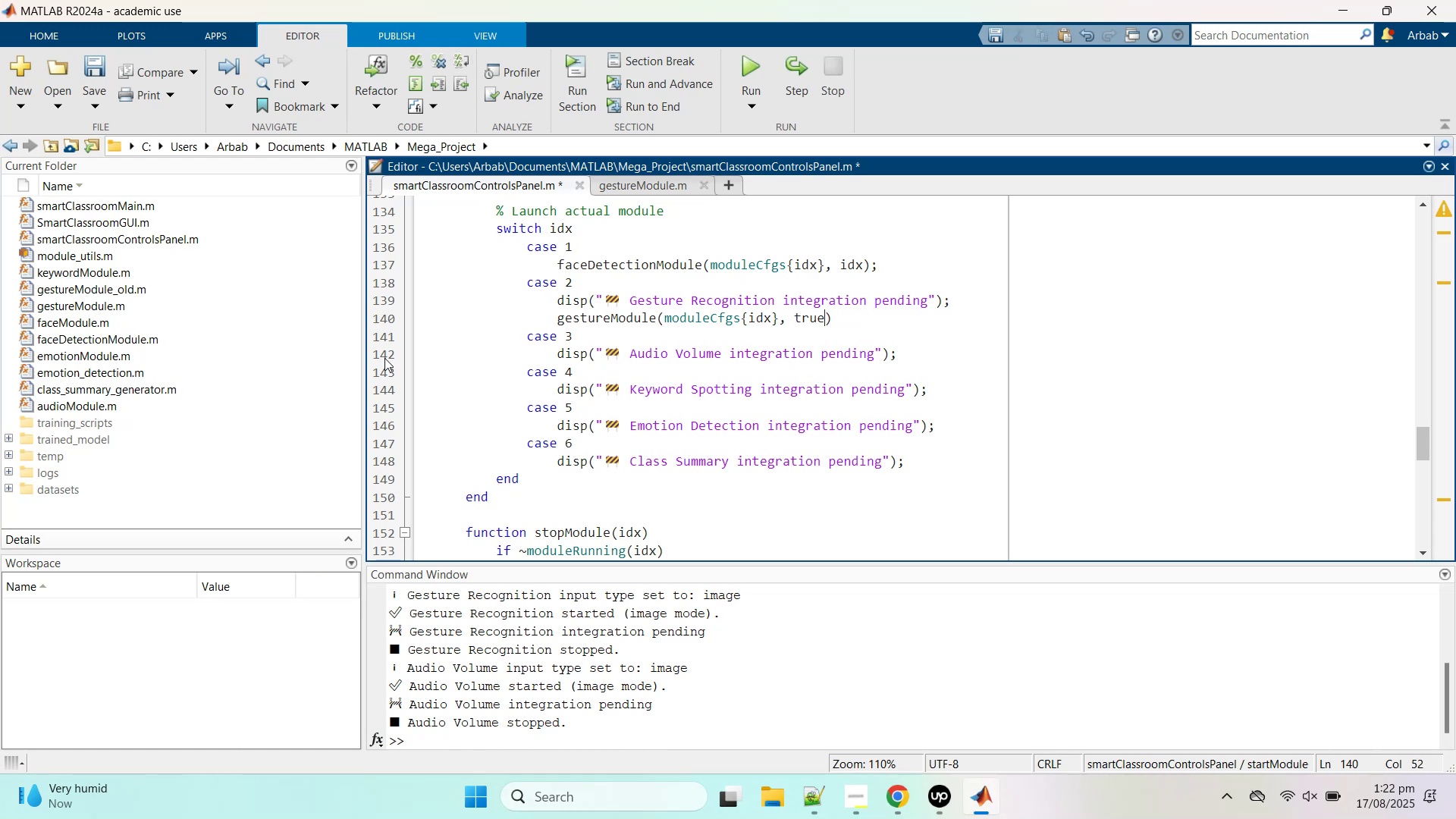 
mouse_move([400, 307])
 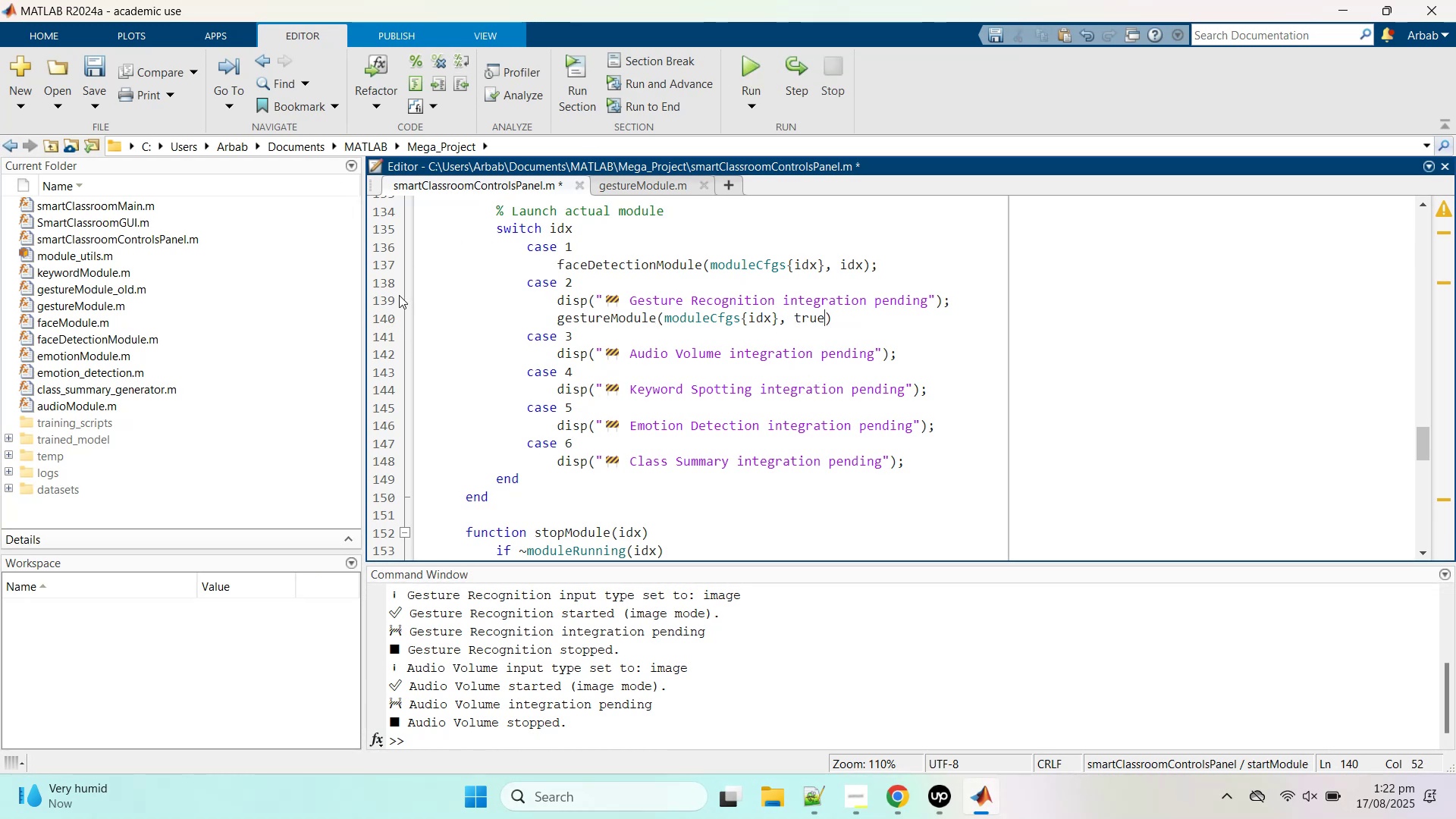 
left_click([373, 320])
 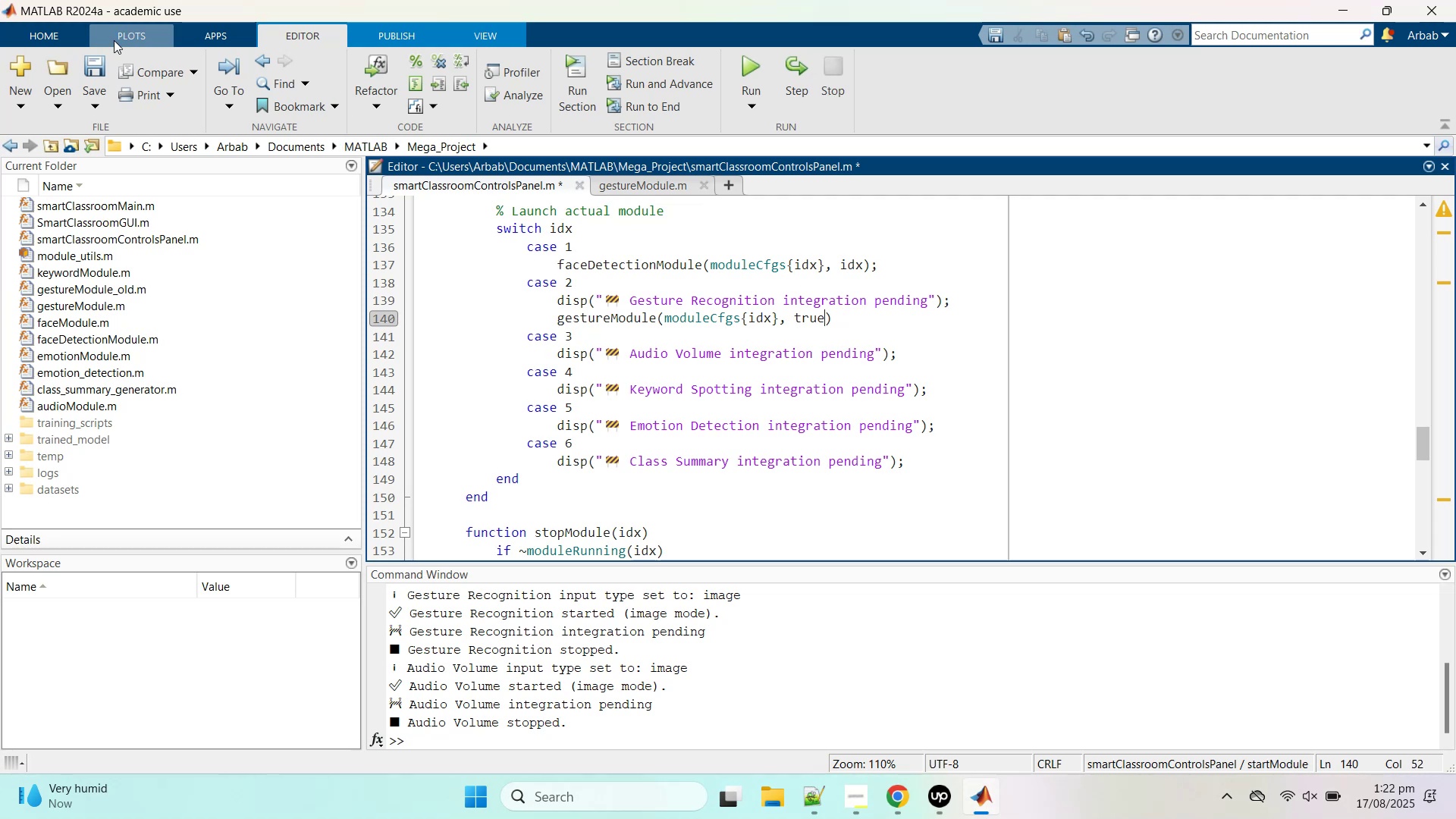 
left_click([98, 61])
 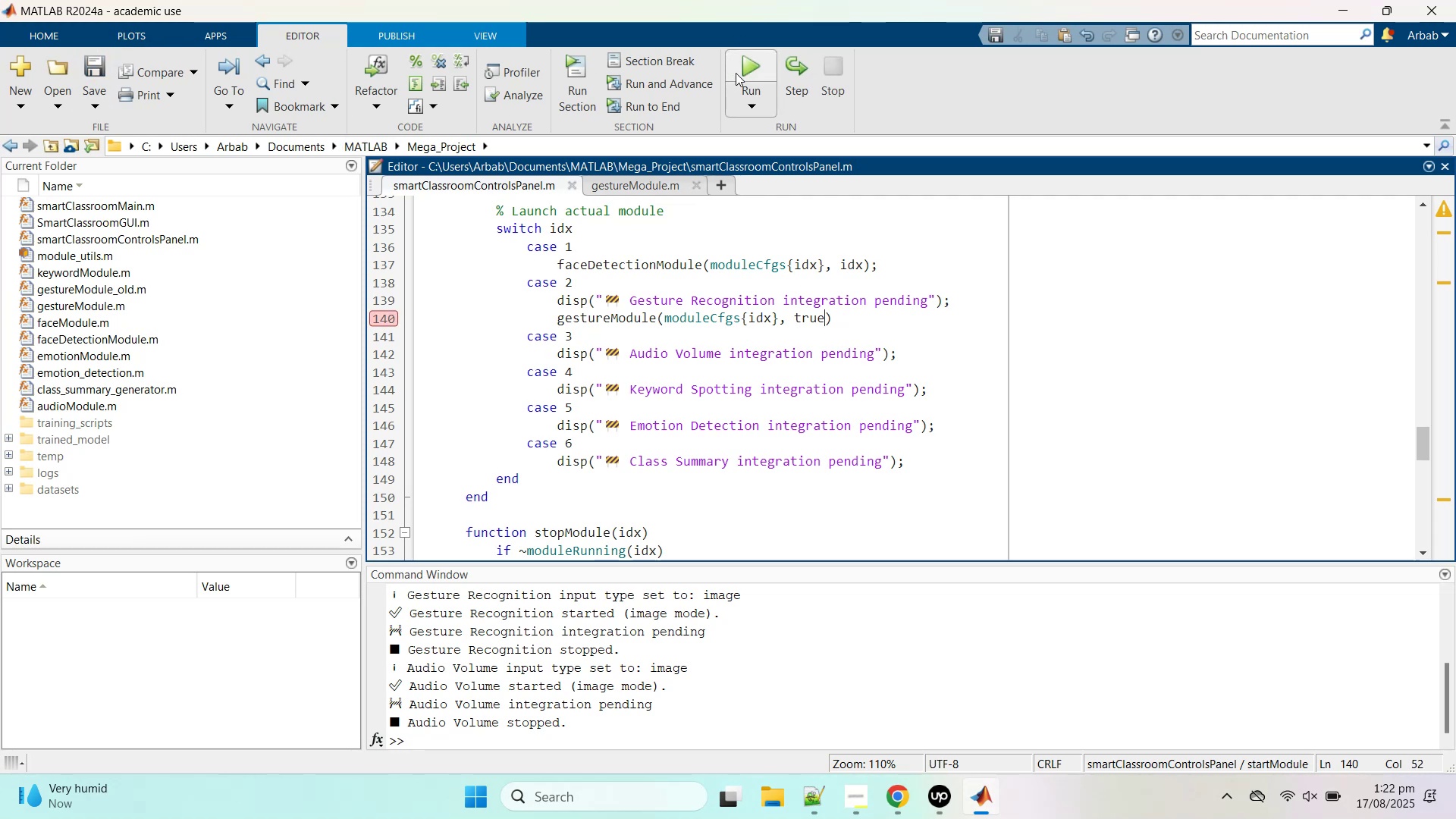 
left_click([745, 63])
 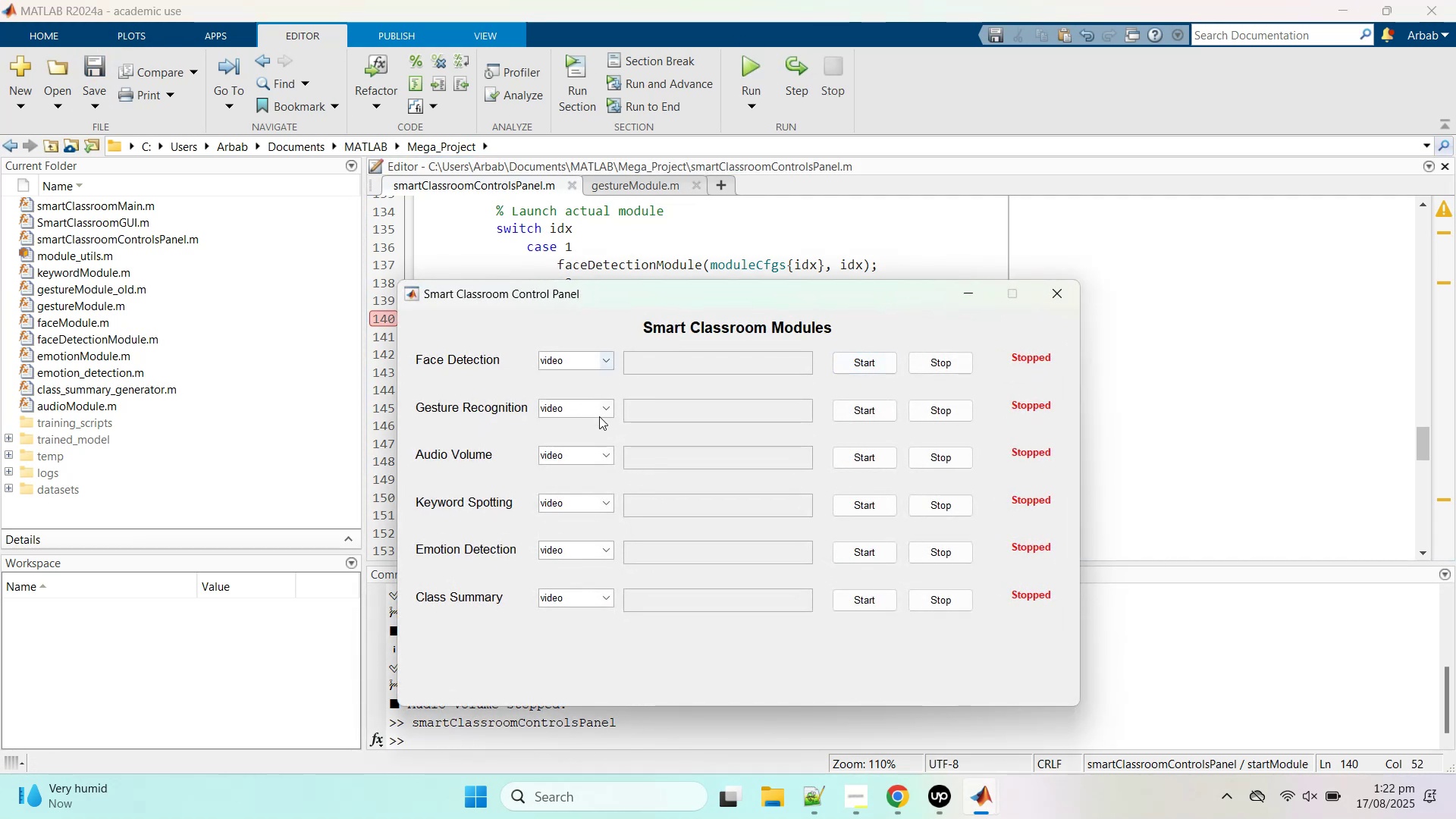 
double_click([602, 409])
 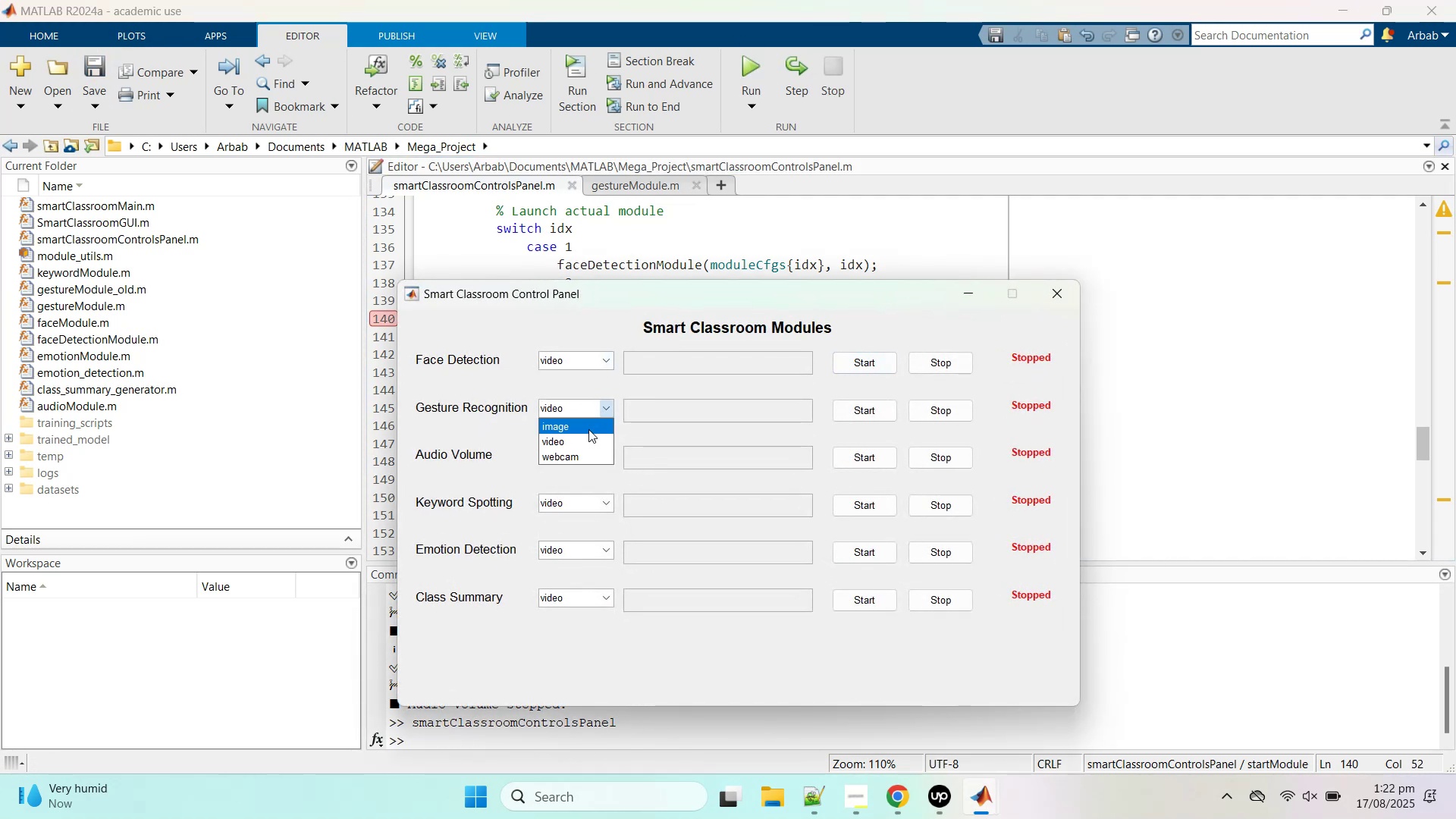 
left_click([588, 429])
 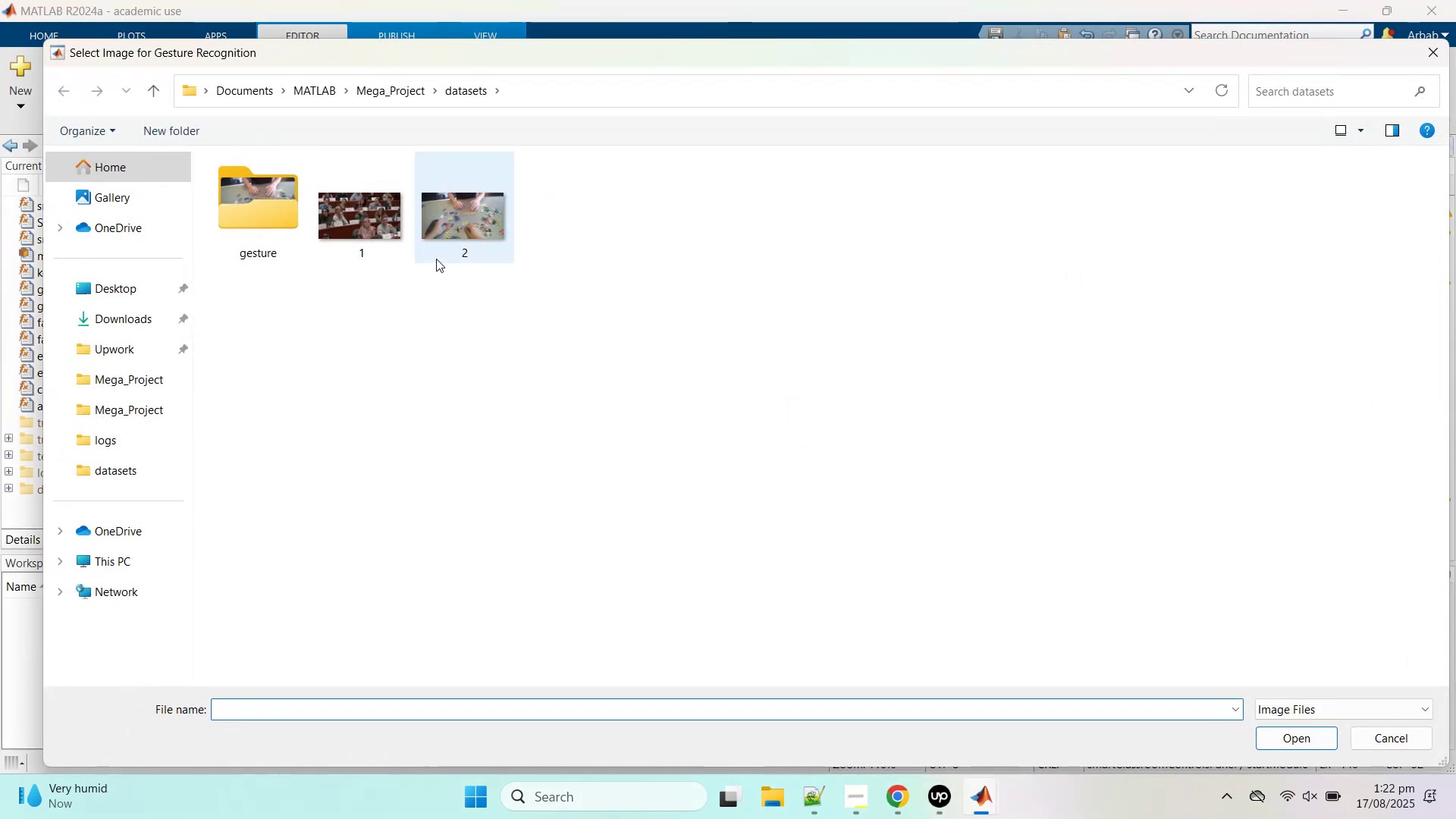 
double_click([443, 232])
 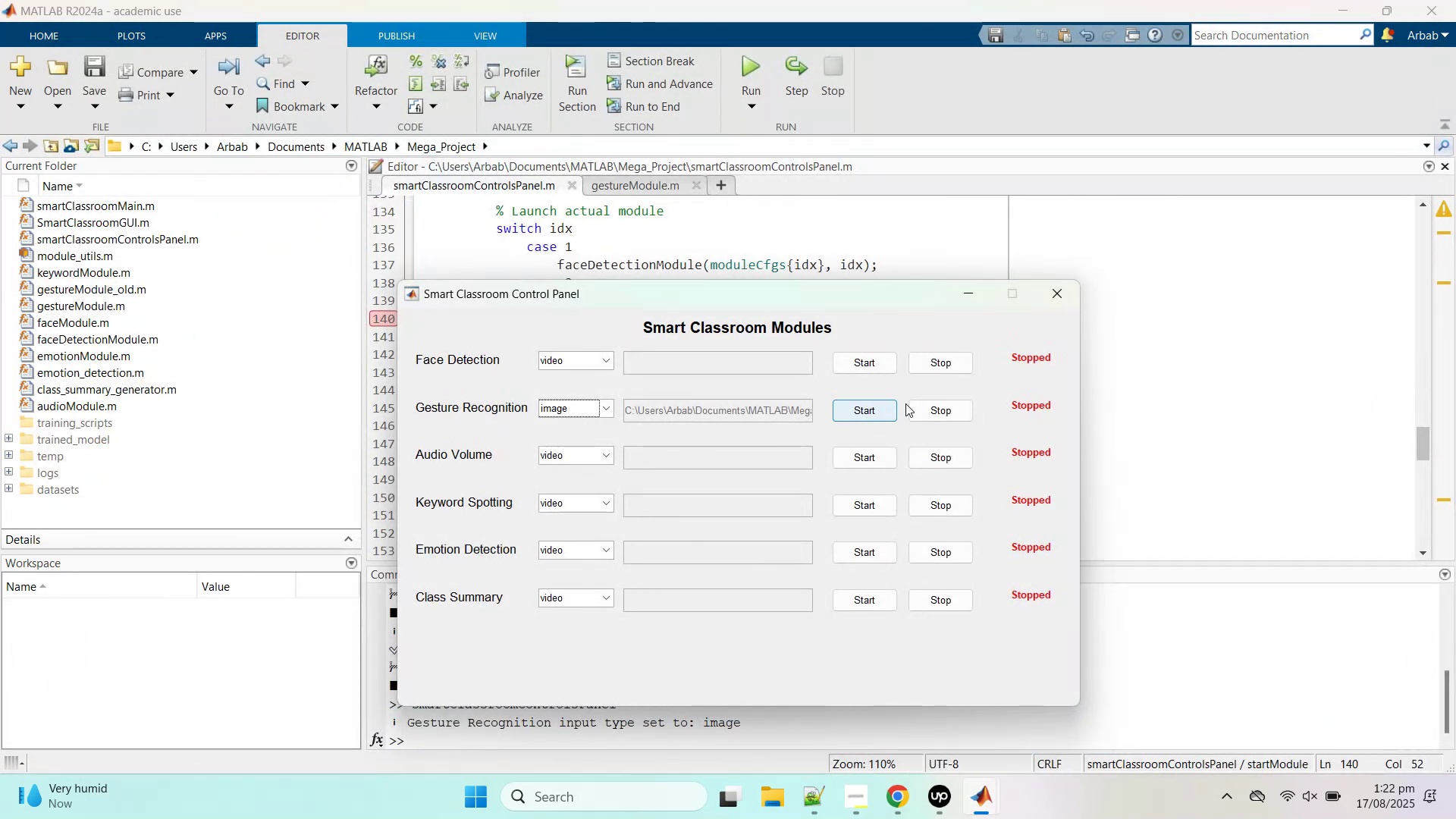 
left_click([875, 411])
 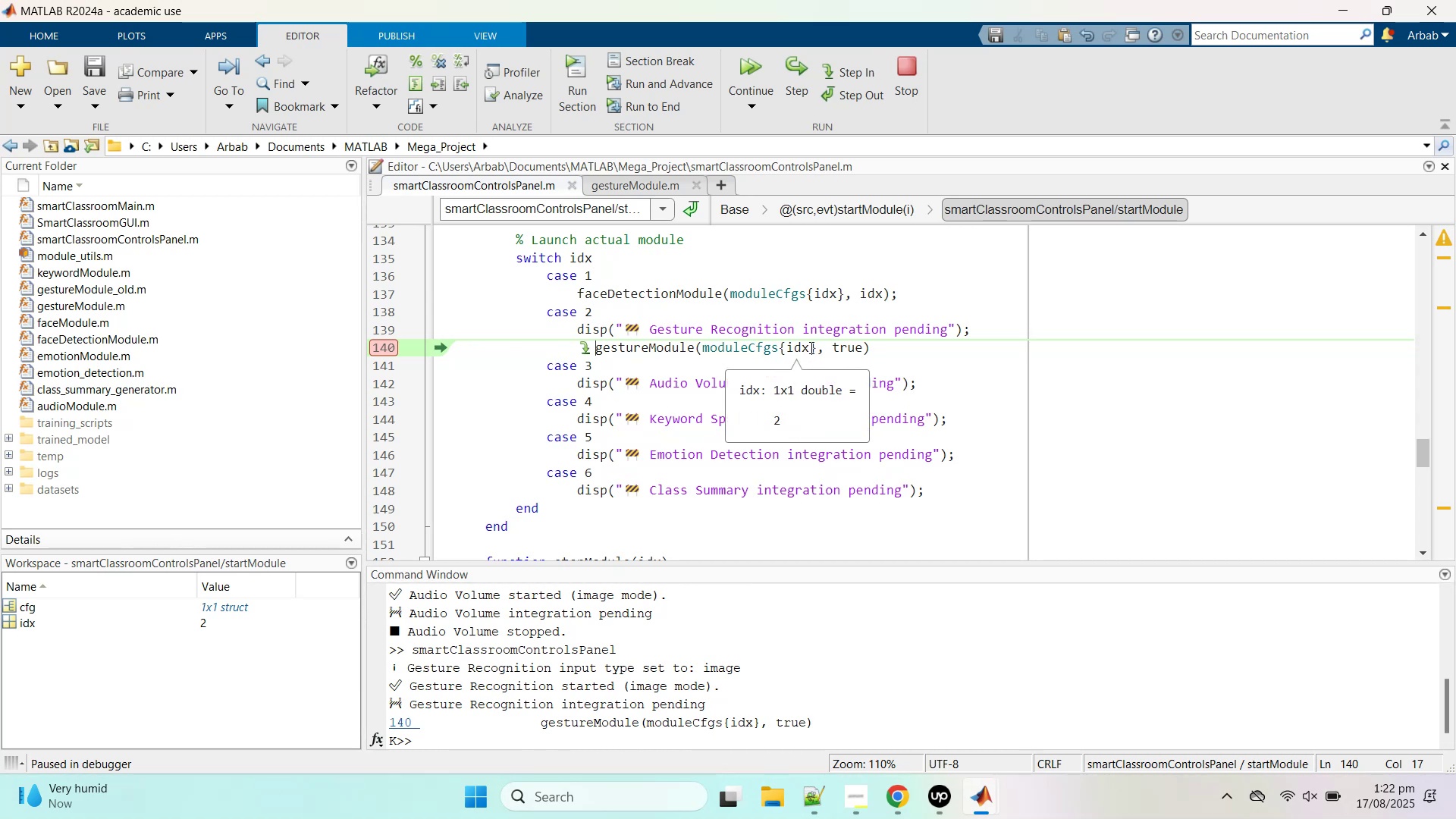 
left_click_drag(start_coordinate=[816, 347], to_coordinate=[704, 344])
 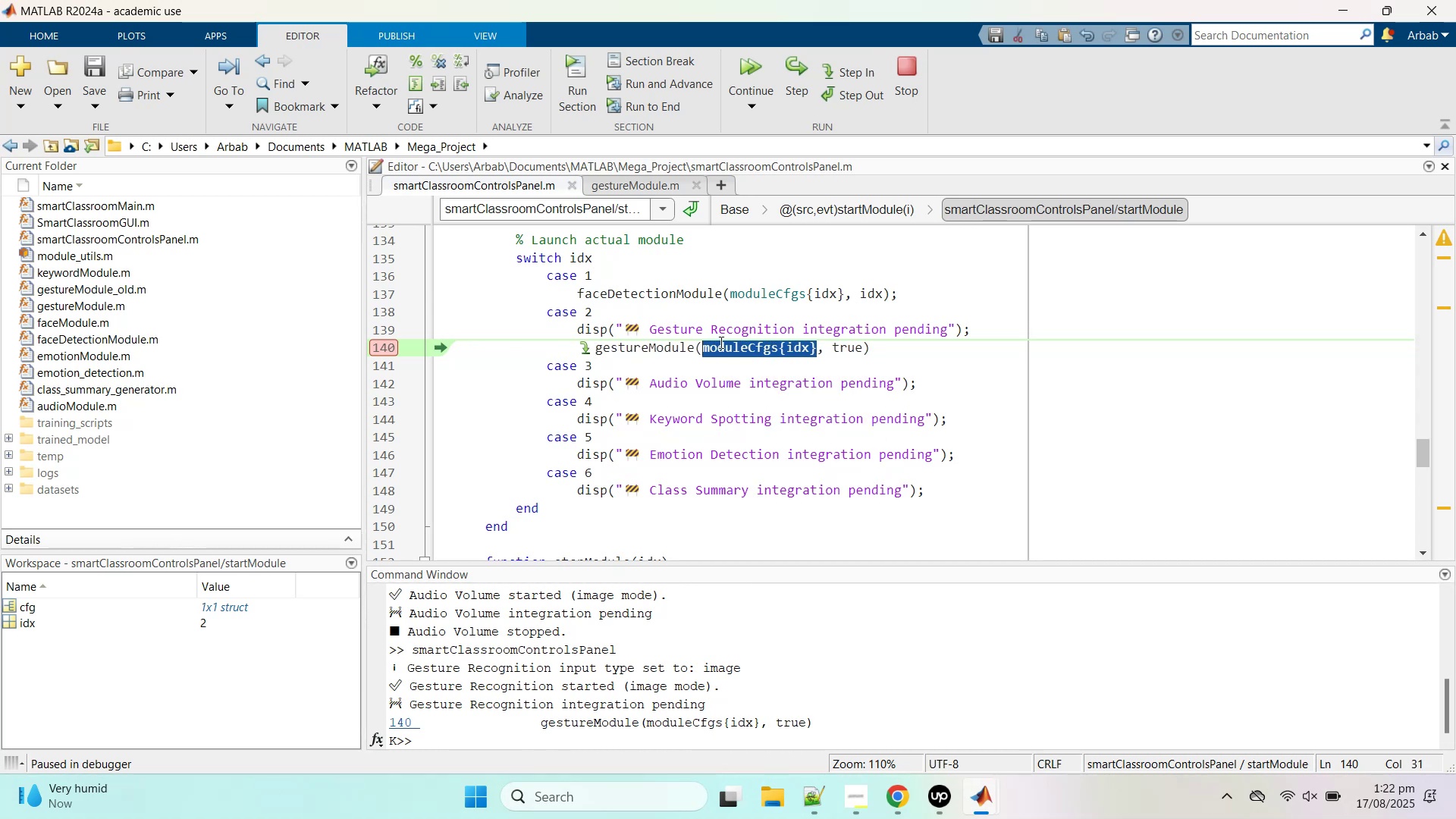 
right_click([720, 341])
 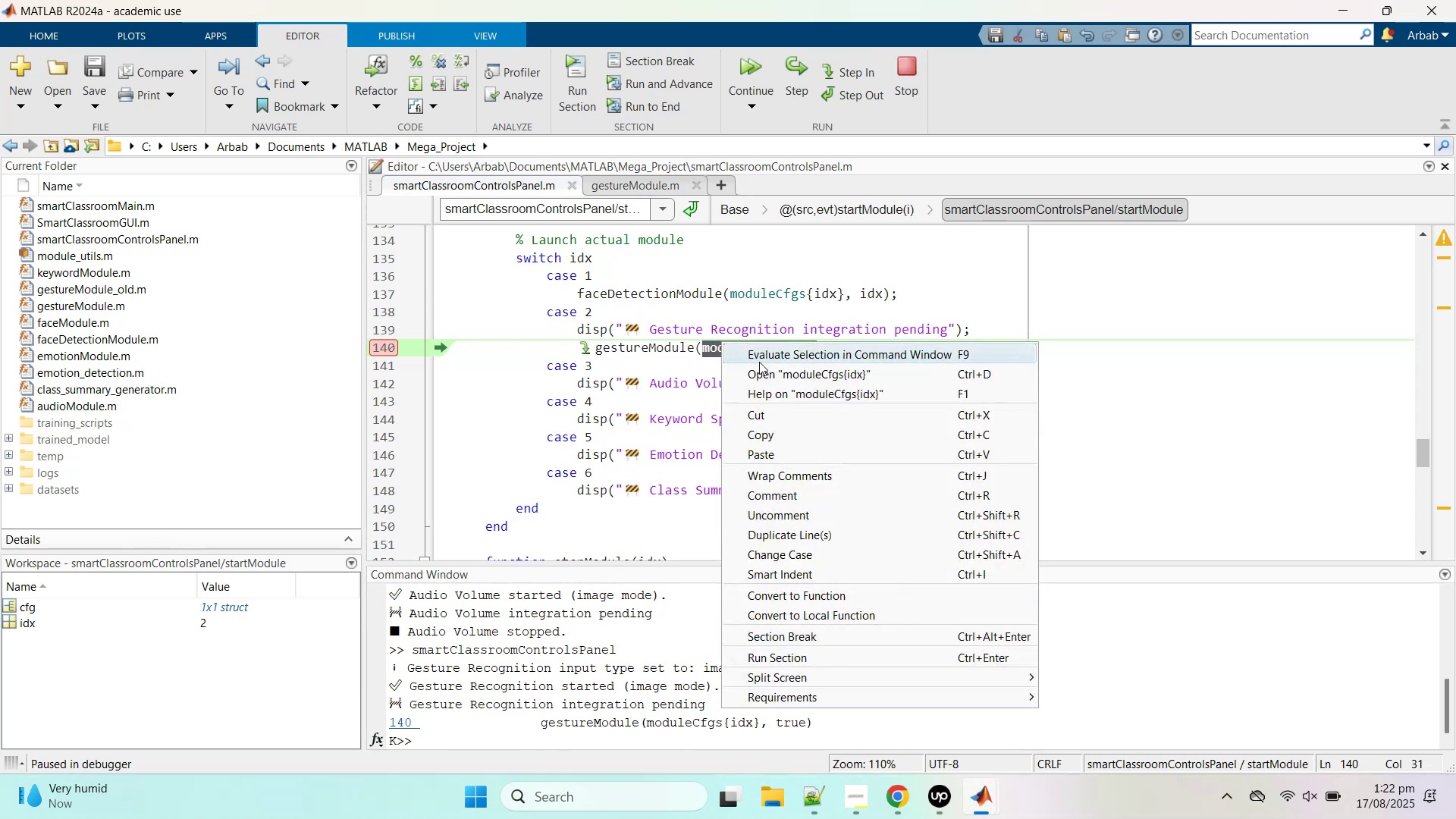 
left_click([759, 362])
 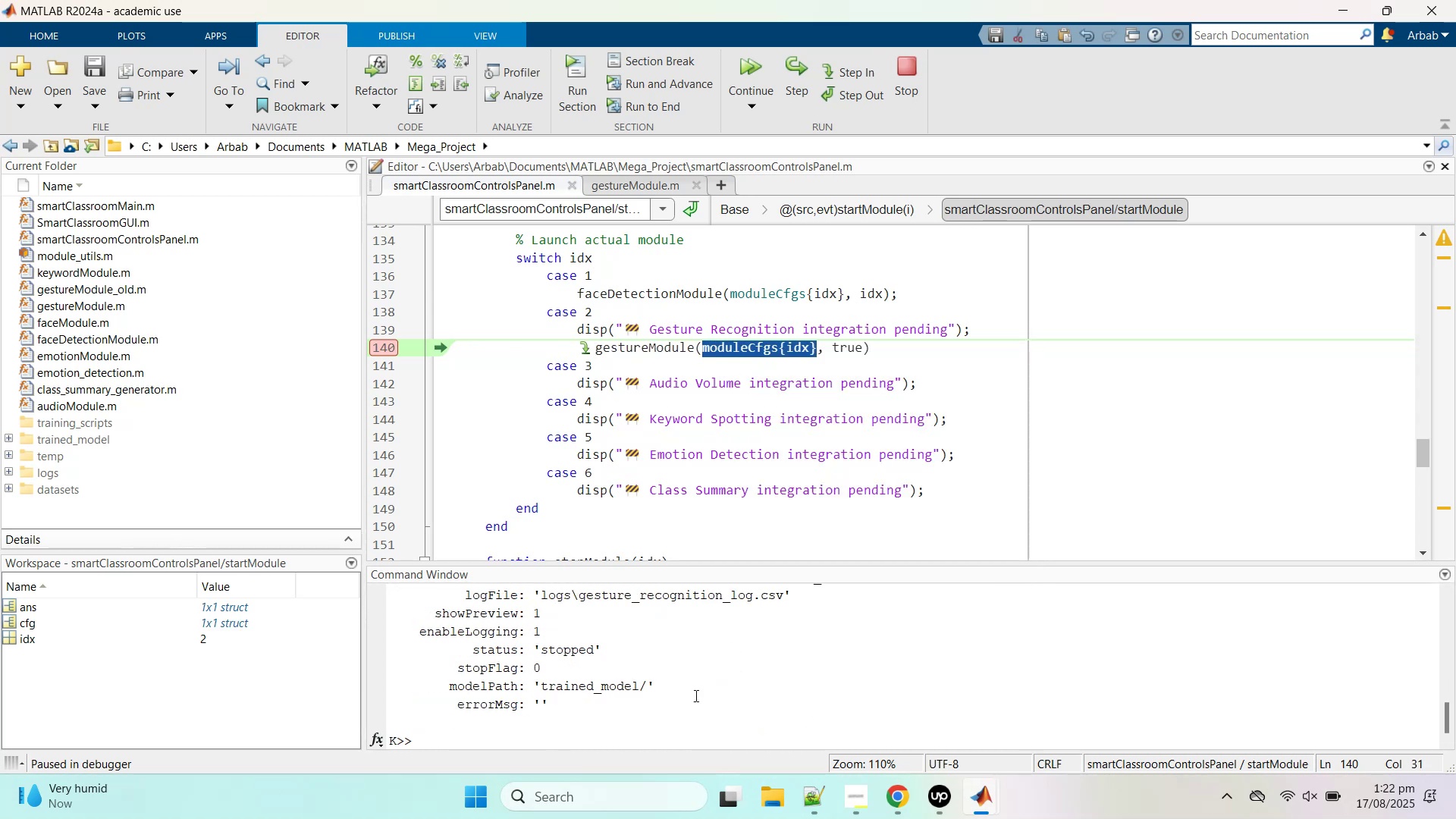 
scroll: coordinate [714, 696], scroll_direction: up, amount: 2.0
 